 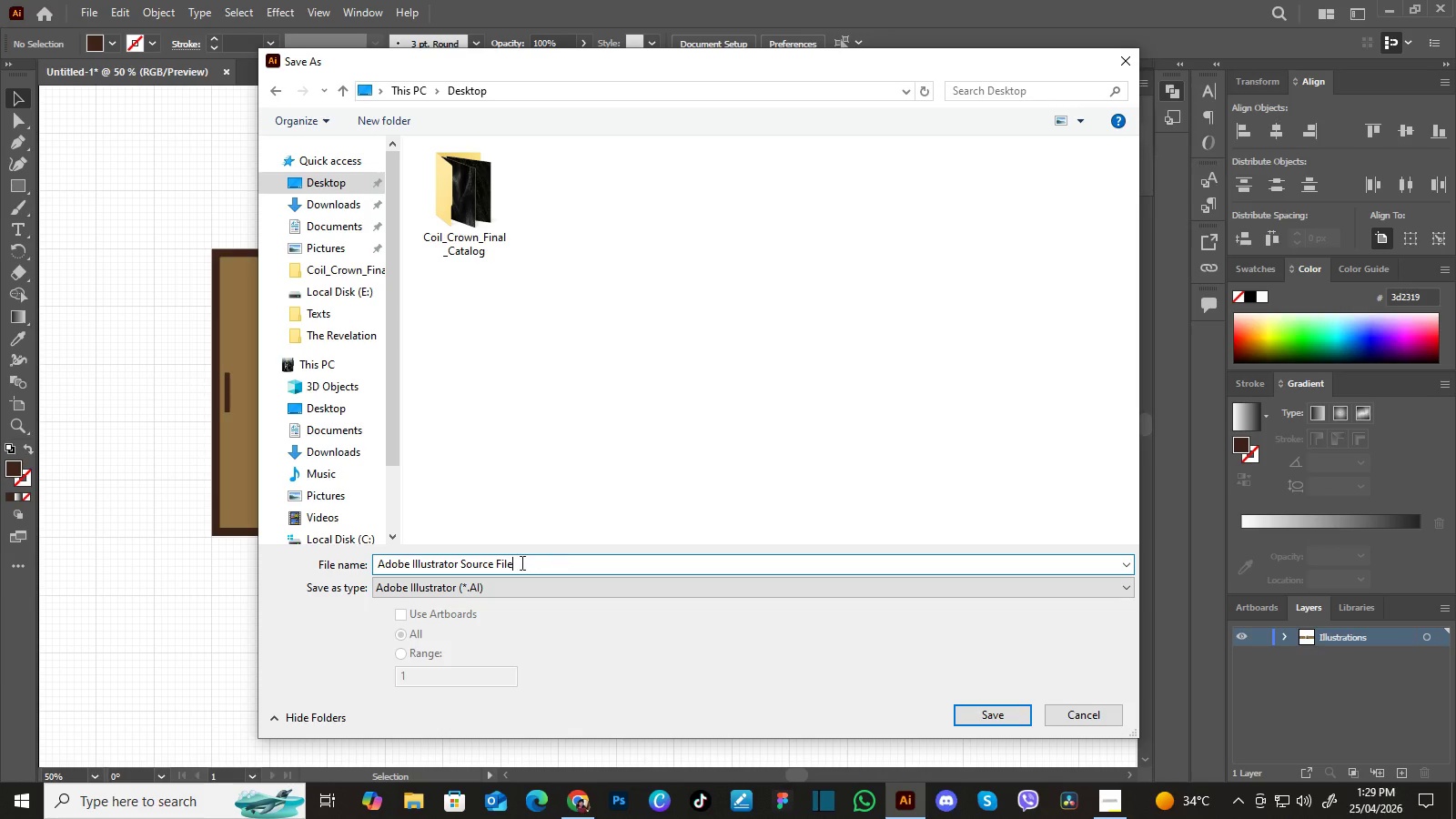 
left_click([494, 564])
 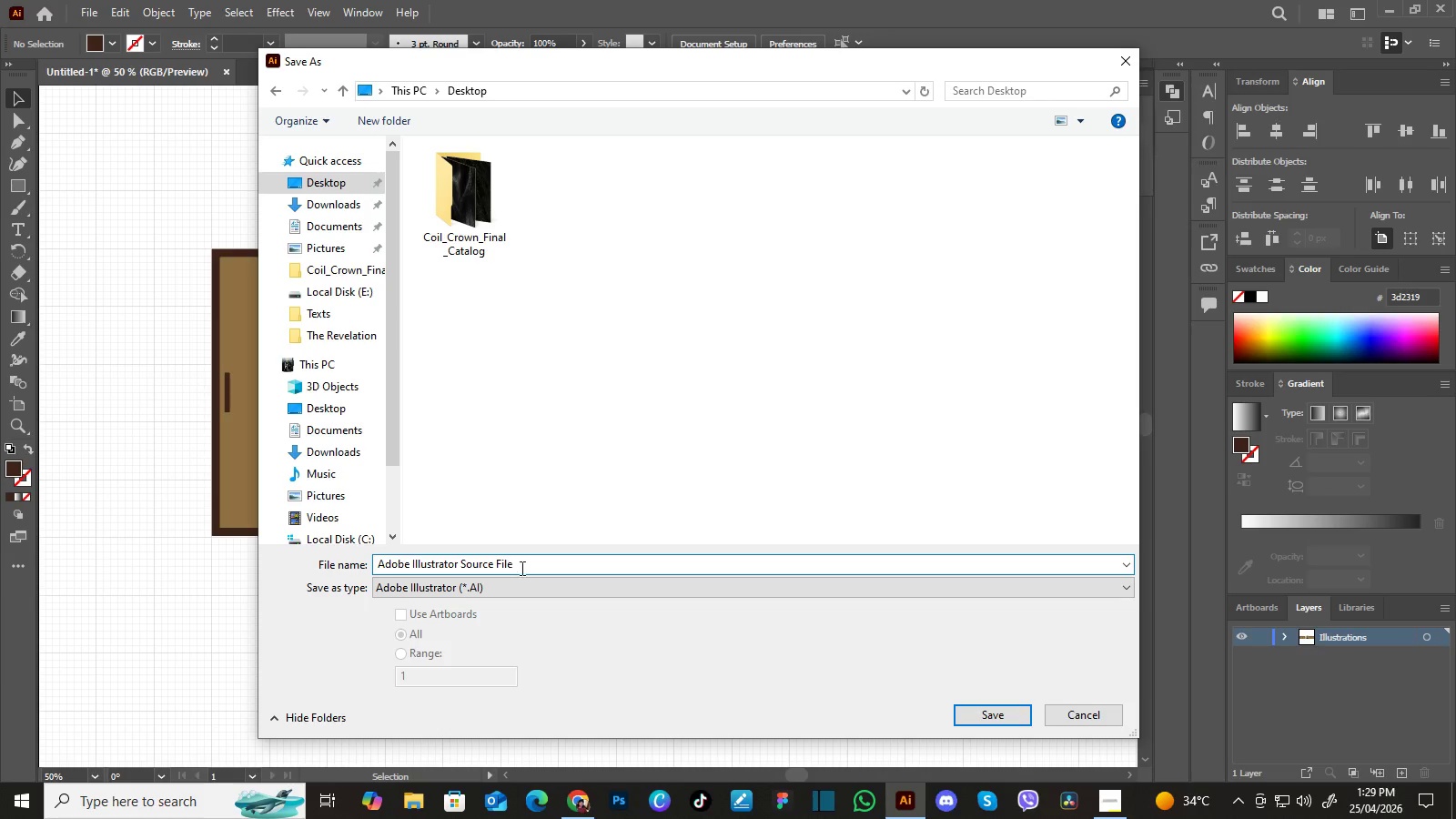 
left_click([523, 568])
 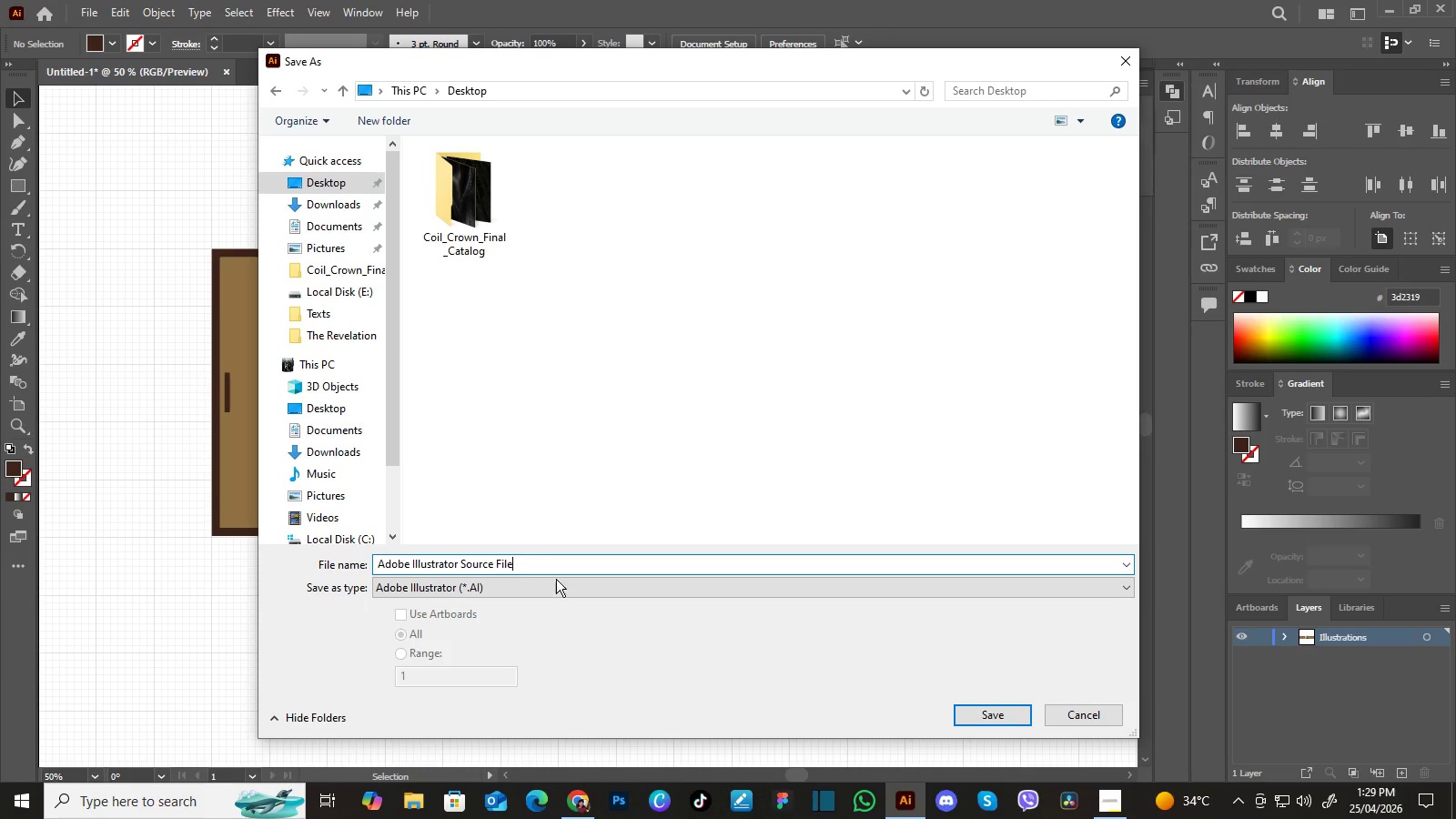 
key(Space)
 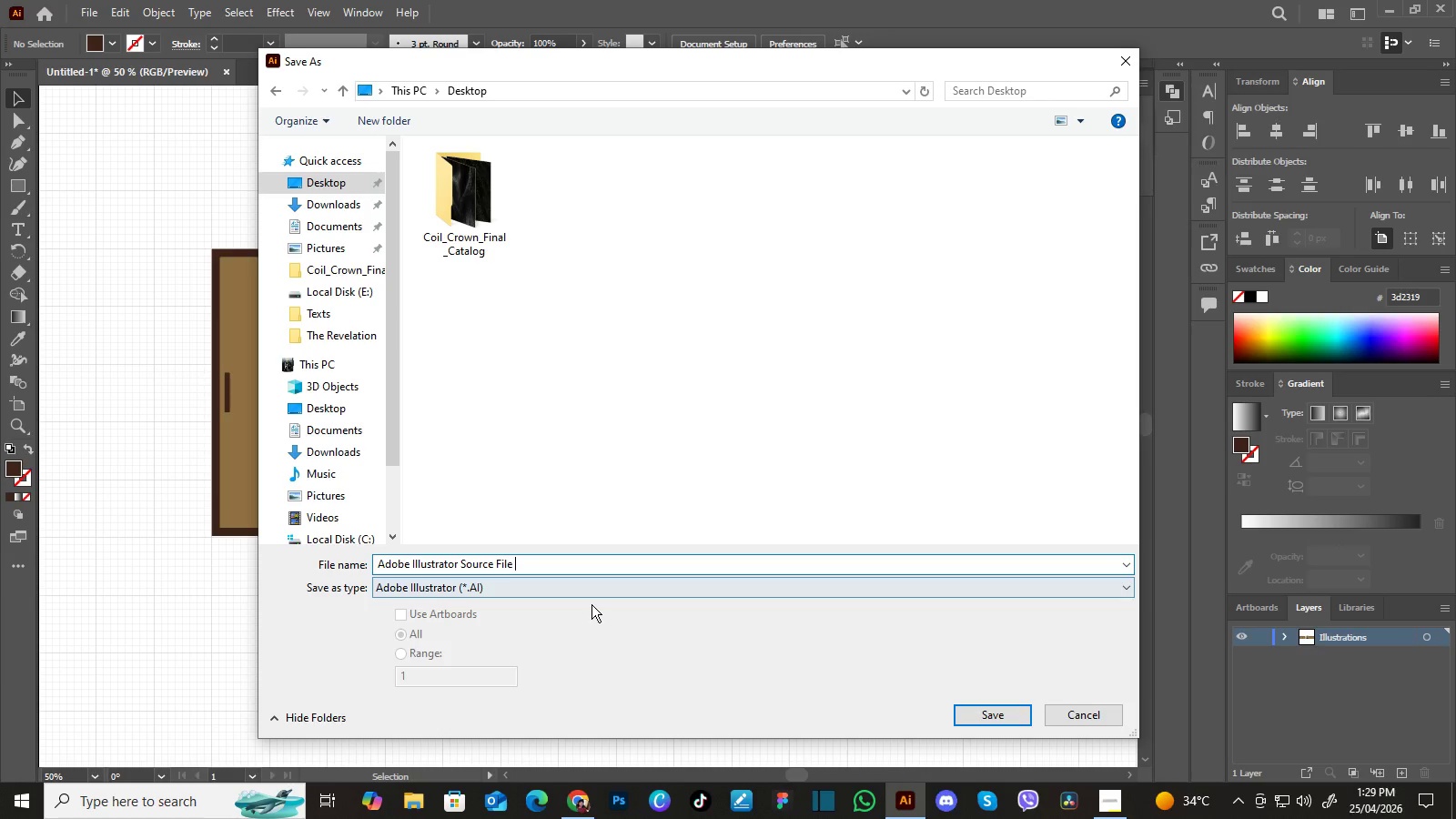 
key(Control+V)
 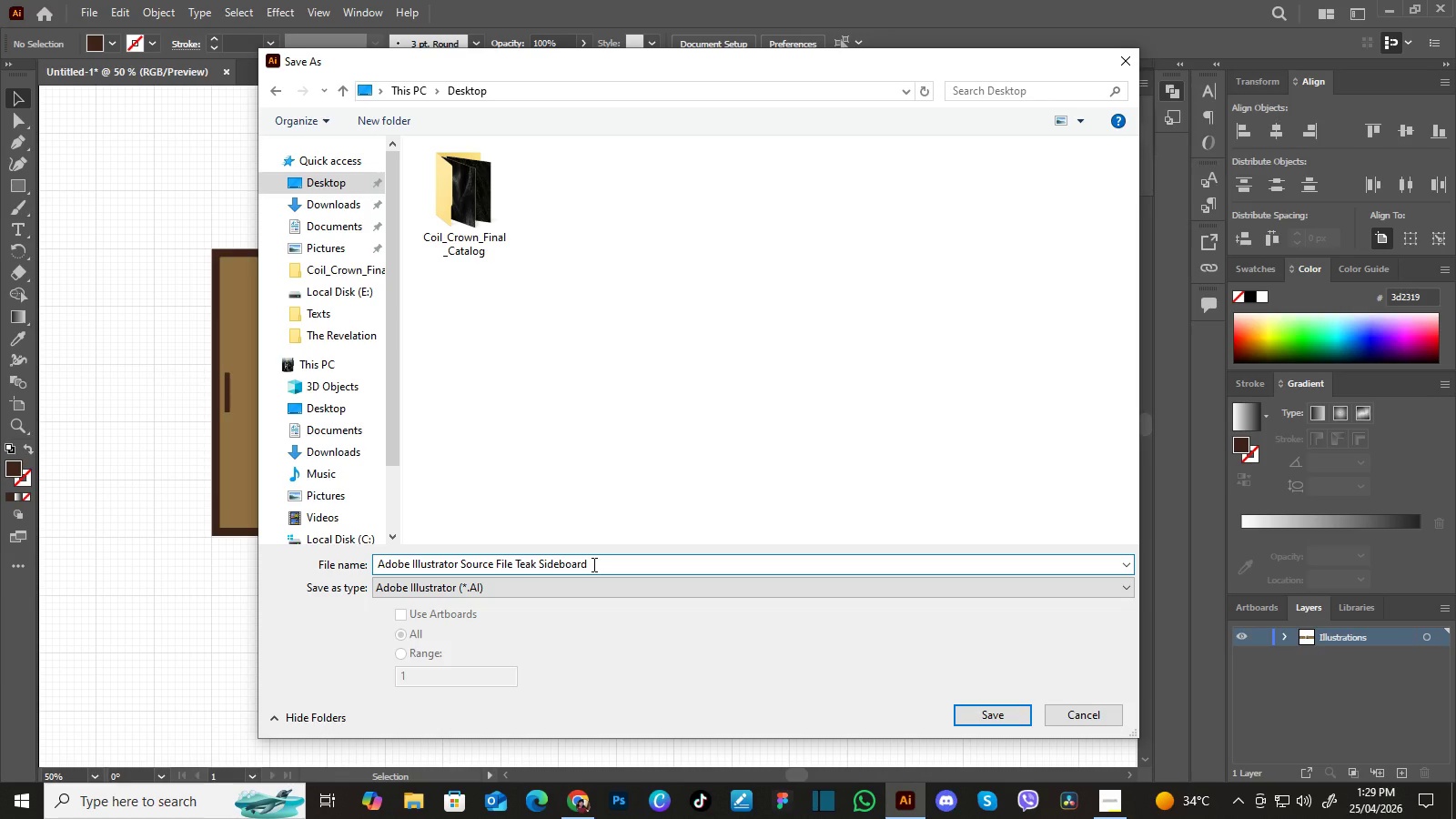 
wait(5.72)
 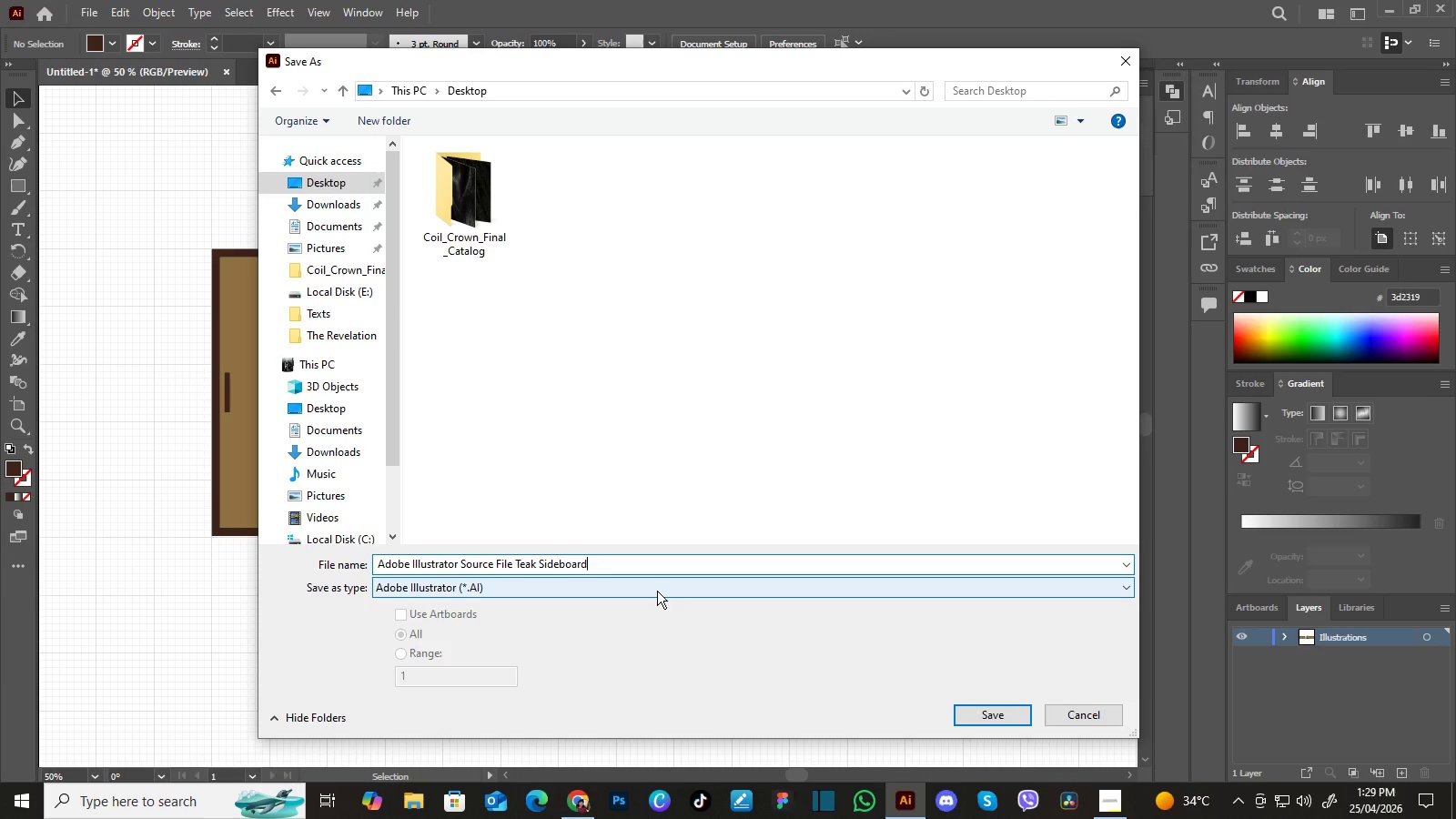 
left_click_drag(start_coordinate=[592, 564], to_coordinate=[516, 560])
 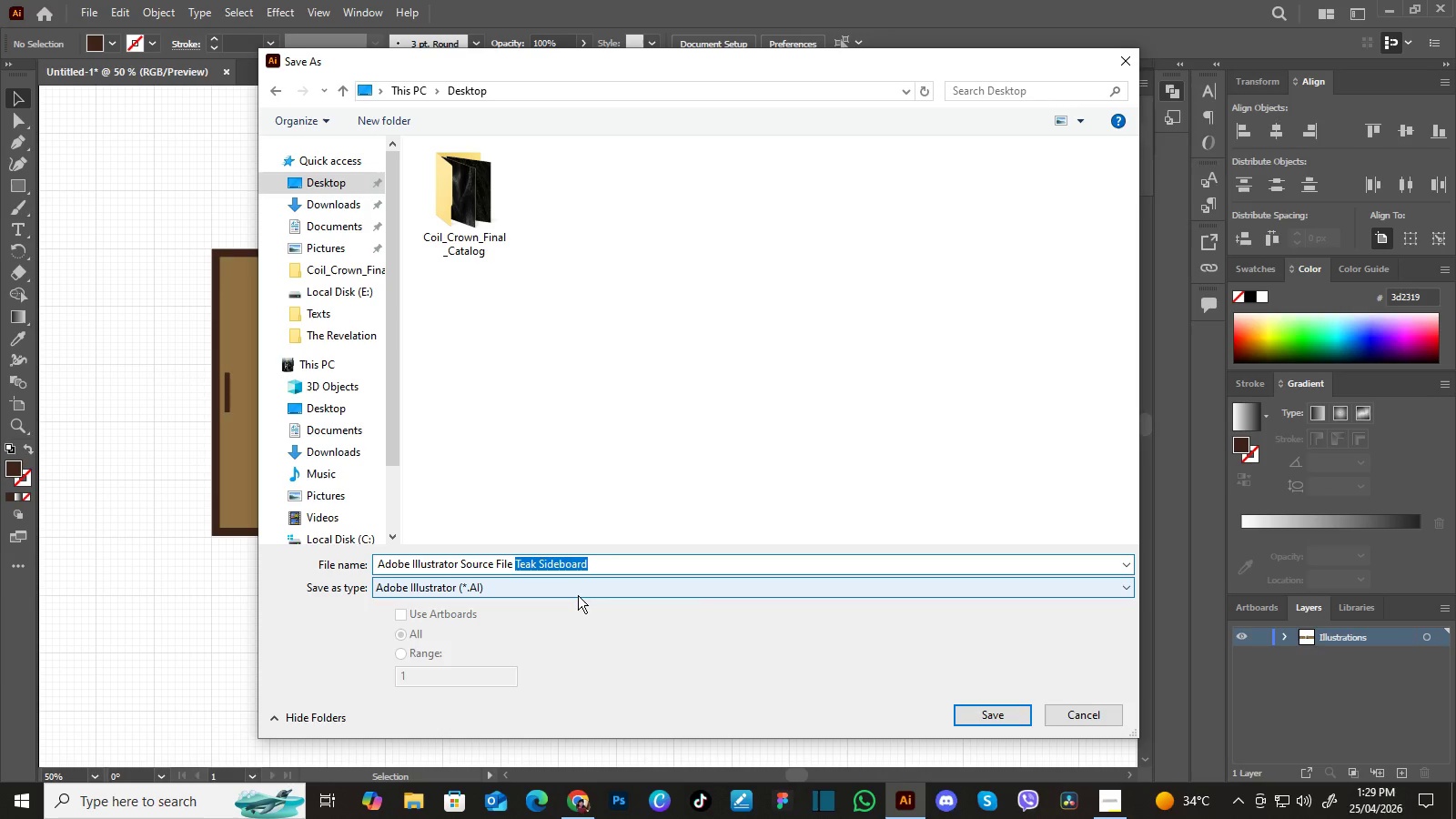 
key(Control+C)
 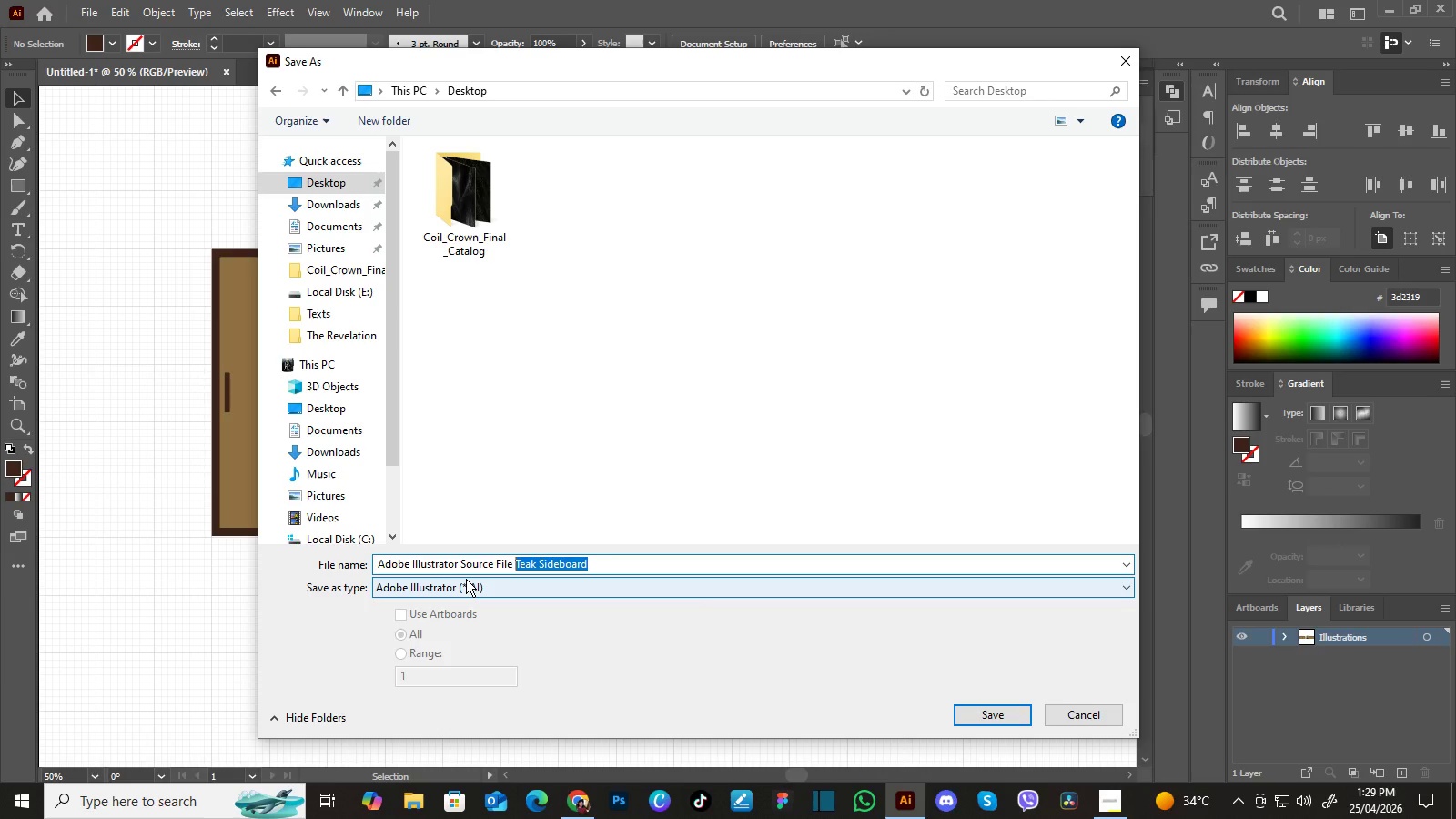 
key(Delete)
 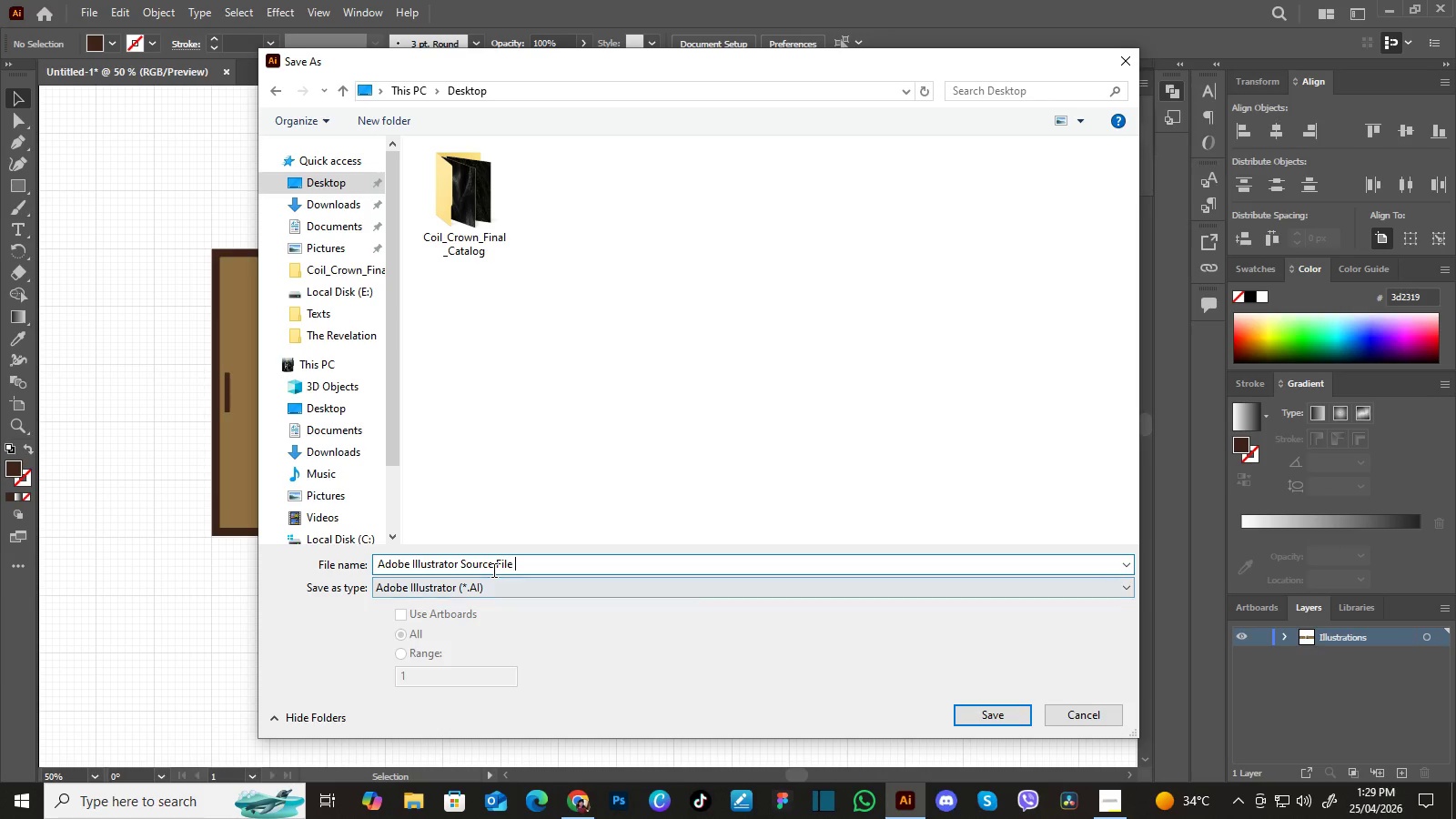 
key(Backspace)
 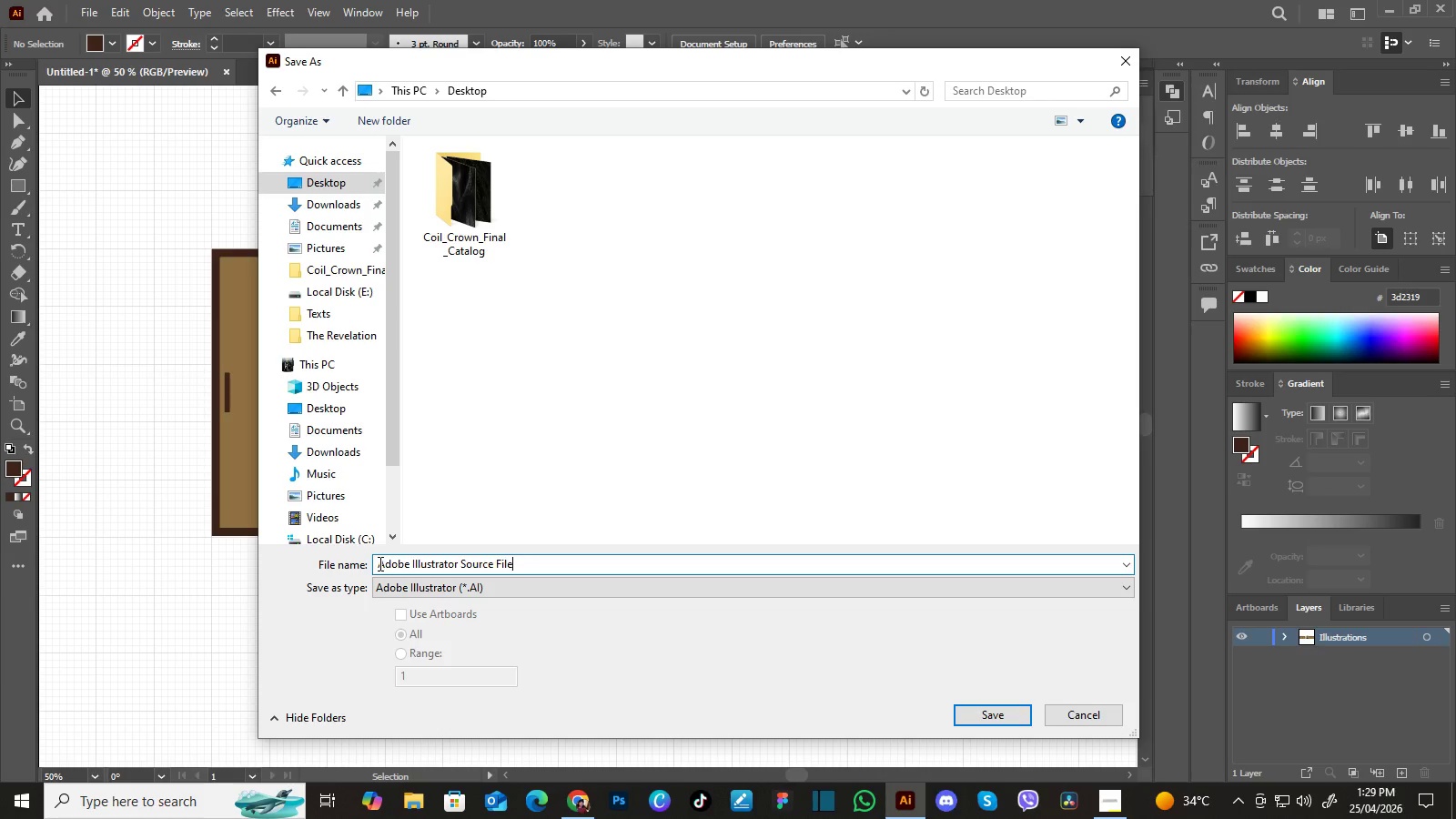 
left_click([378, 564])
 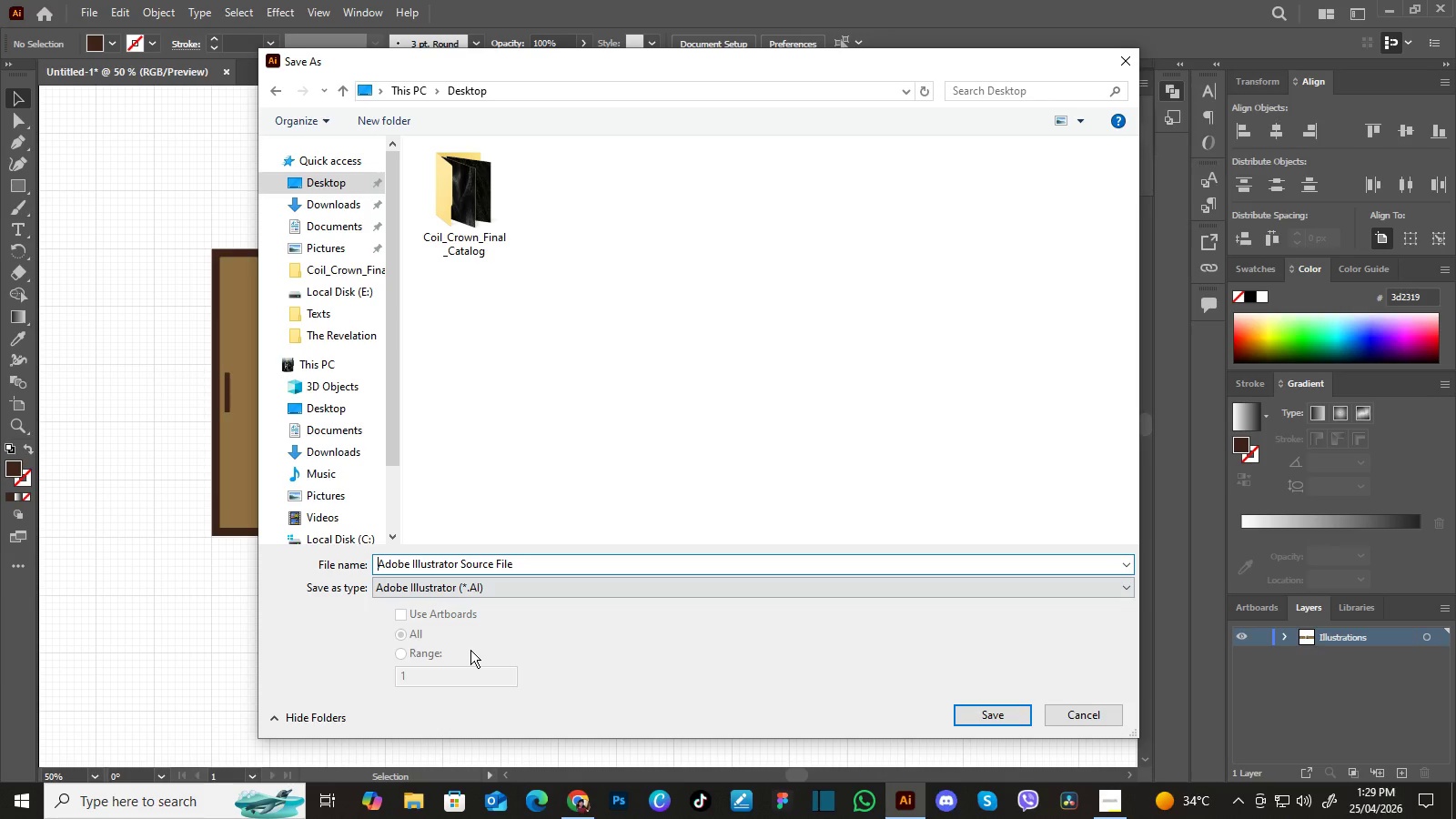 
key(Control+V)
 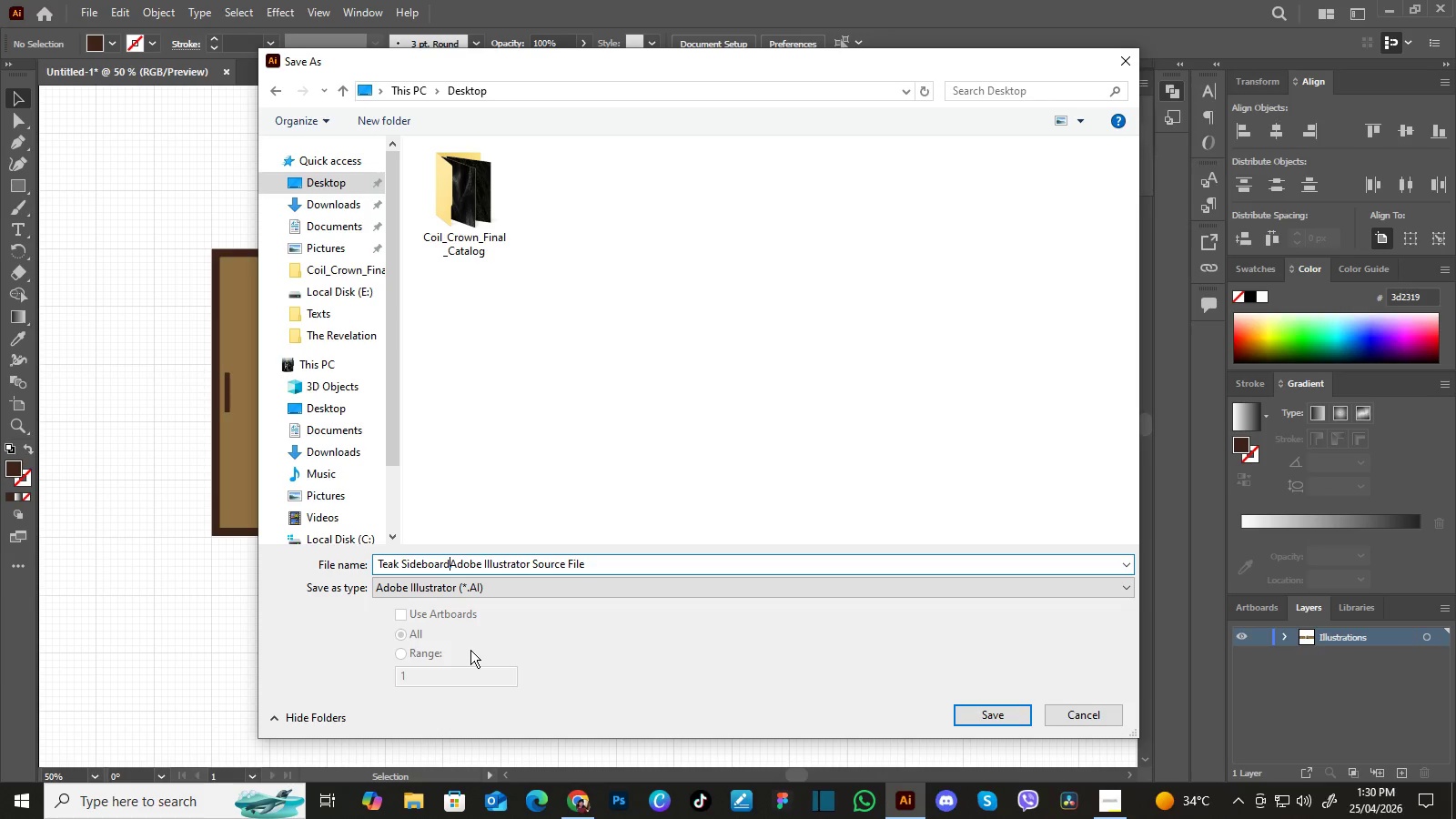 
key(Space)
 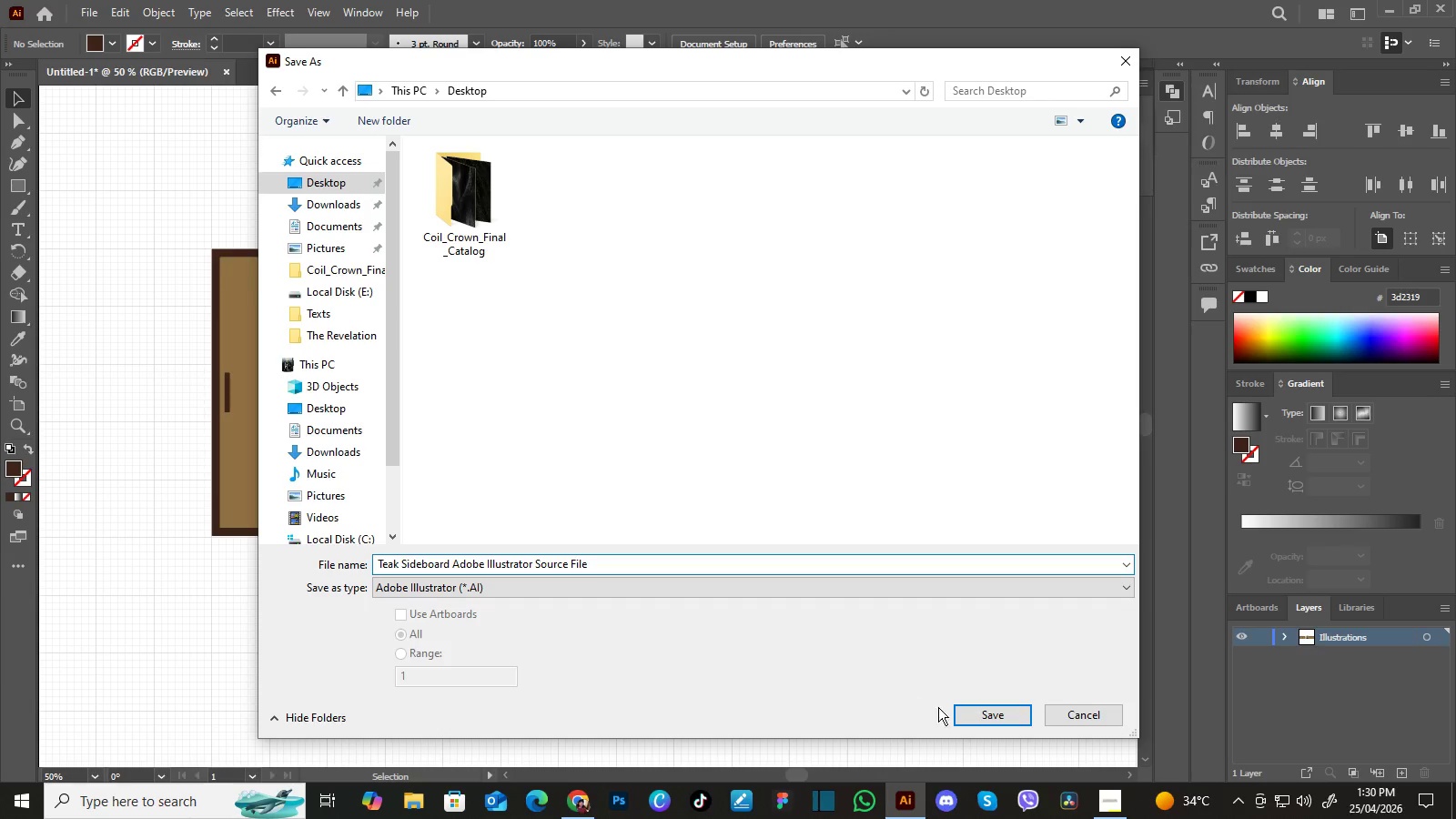 
left_click([972, 719])
 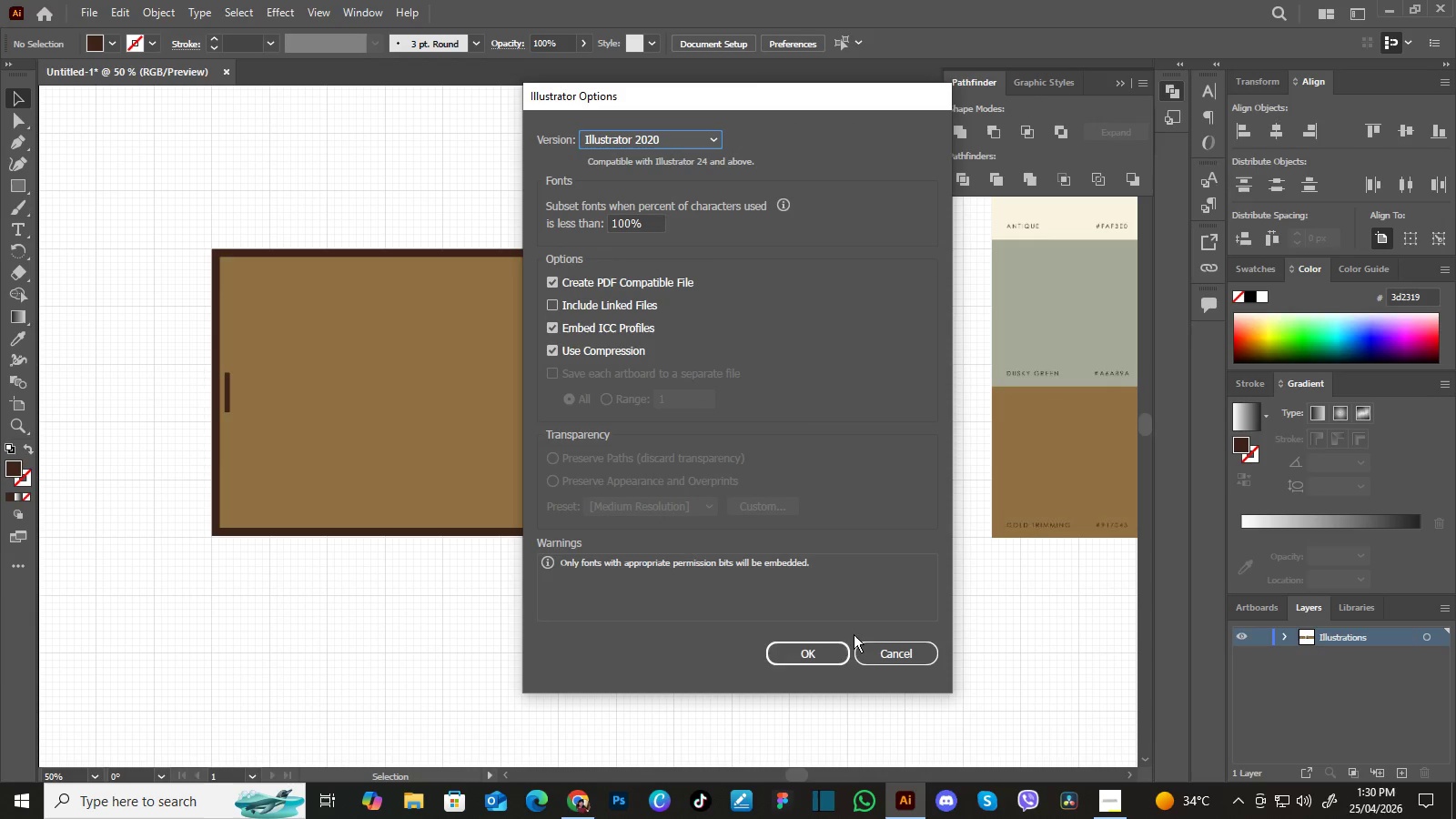 
left_click([837, 658])
 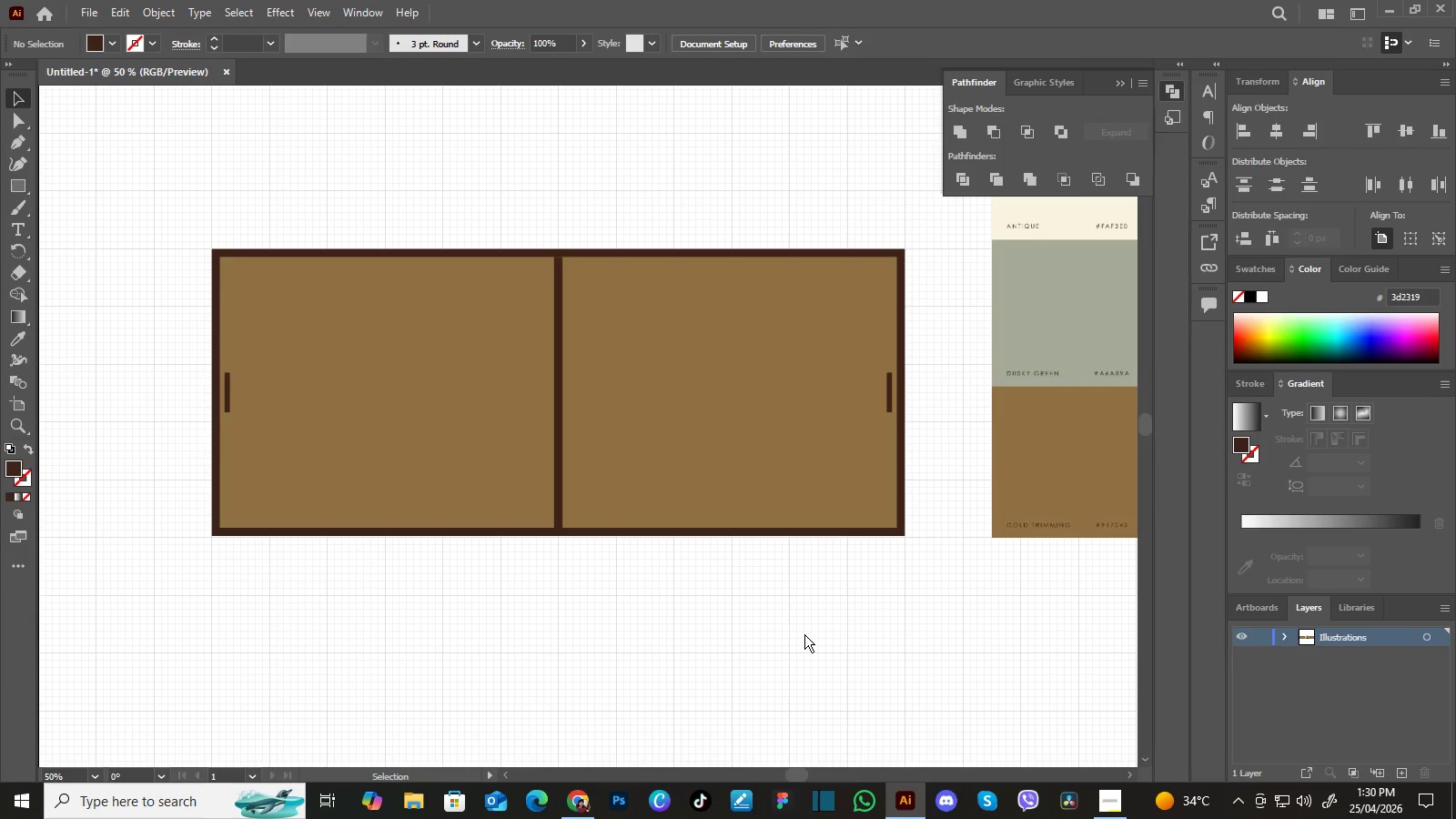 
left_click([804, 633])
 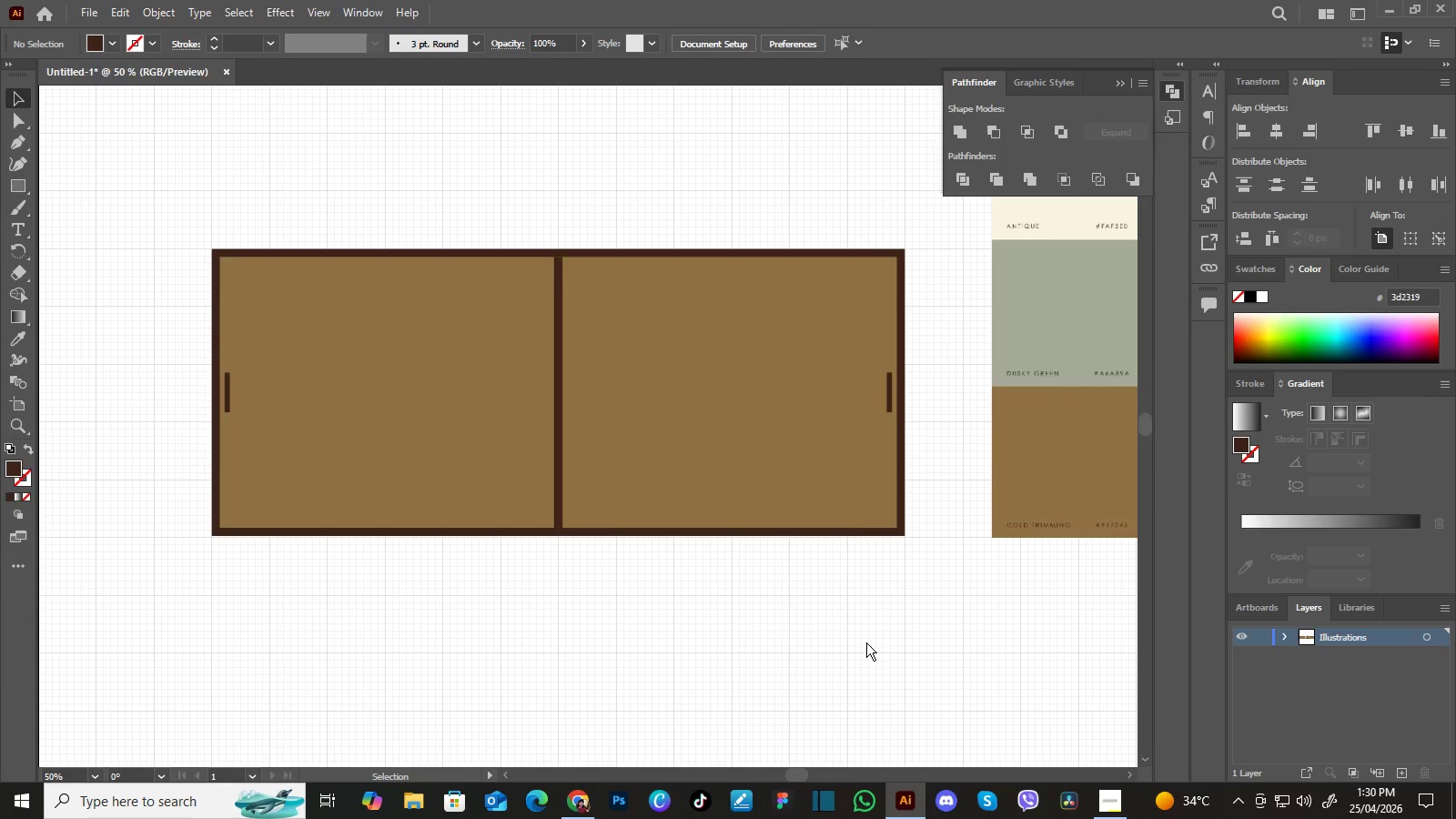 
hold_key(key=Space, duration=1.12)
 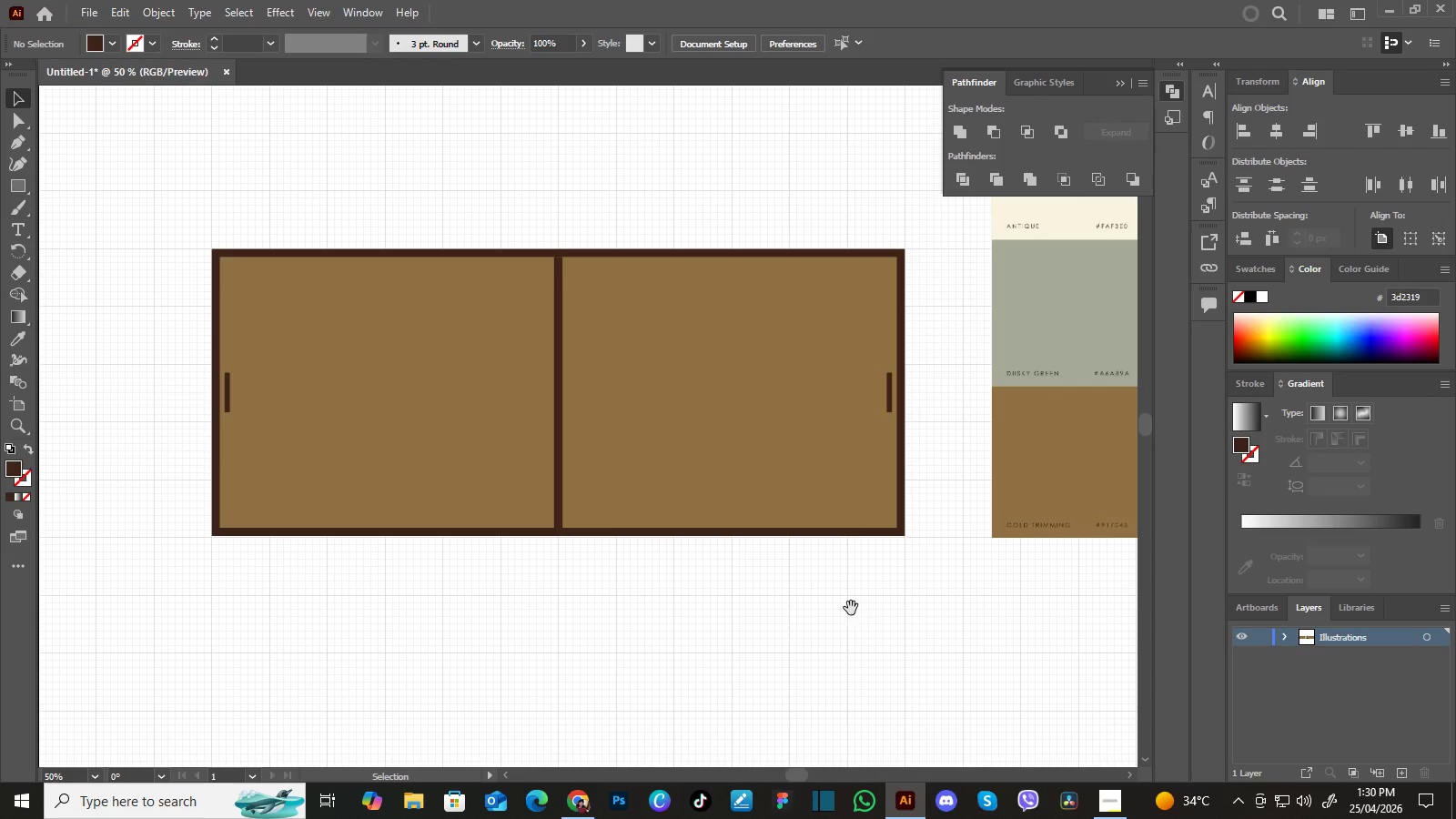 
left_click_drag(start_coordinate=[869, 649], to_coordinate=[873, 544])
 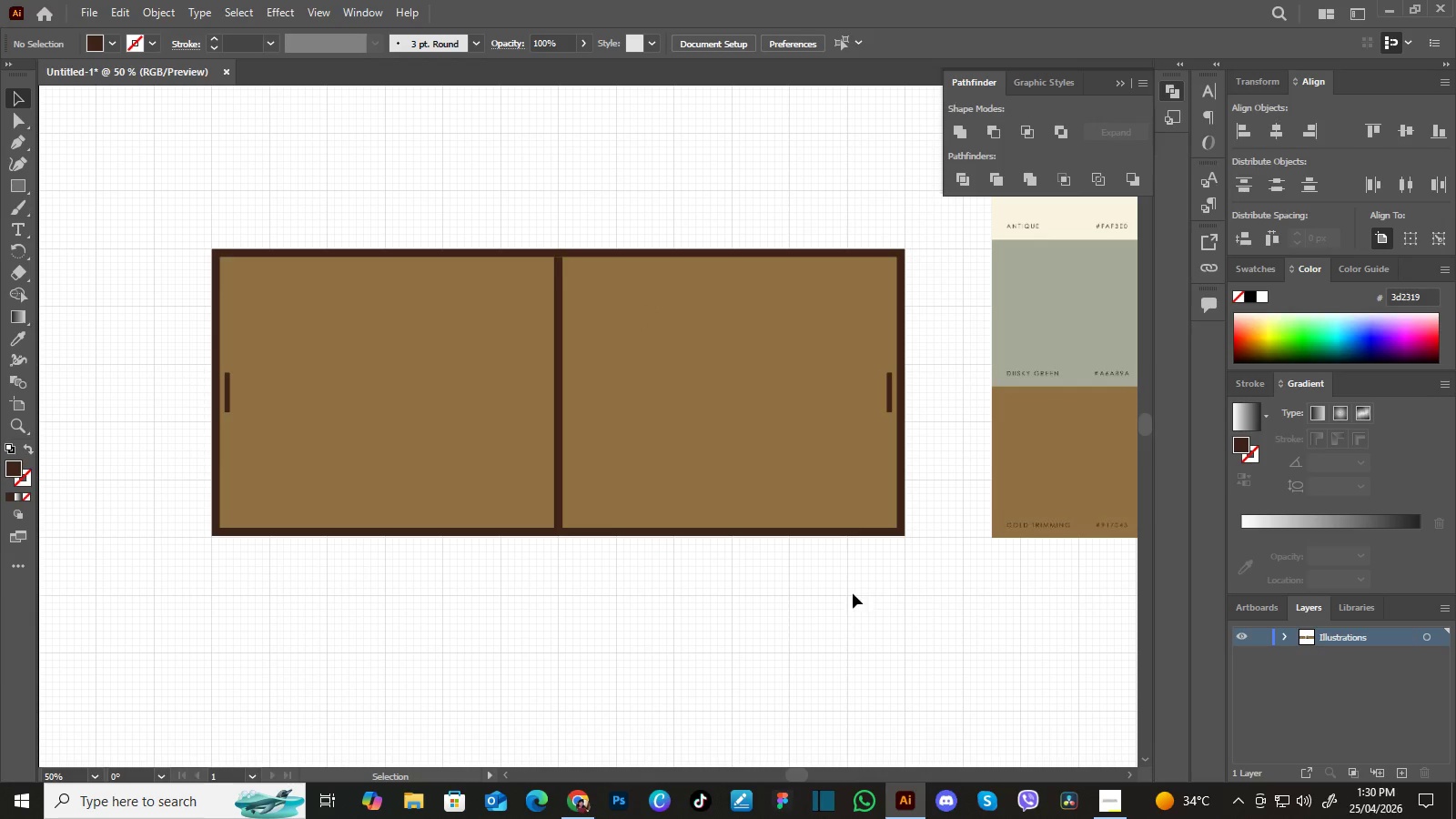 
hold_key(key=Space, duration=0.52)
 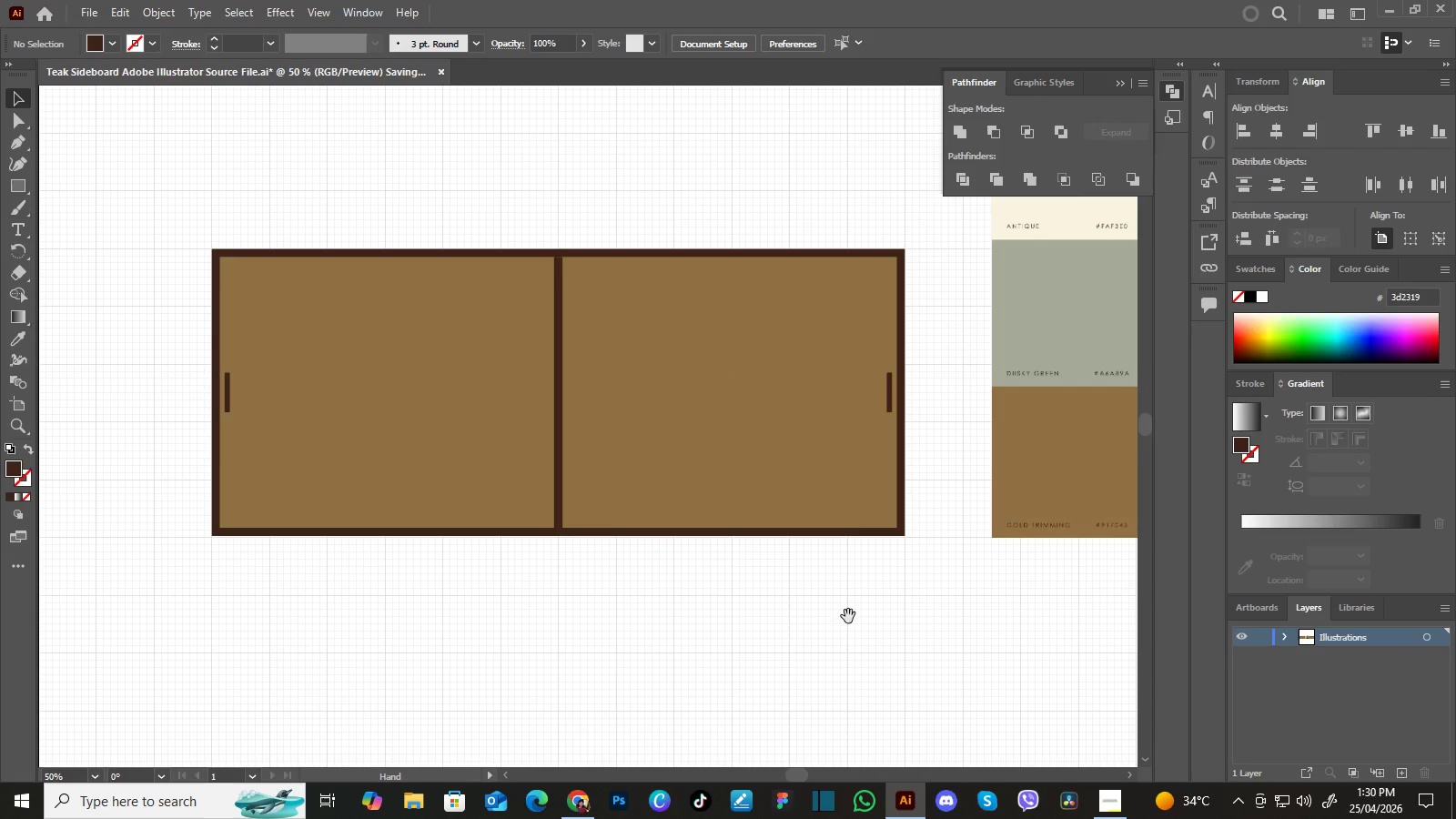 
hold_key(key=Space, duration=1.53)
 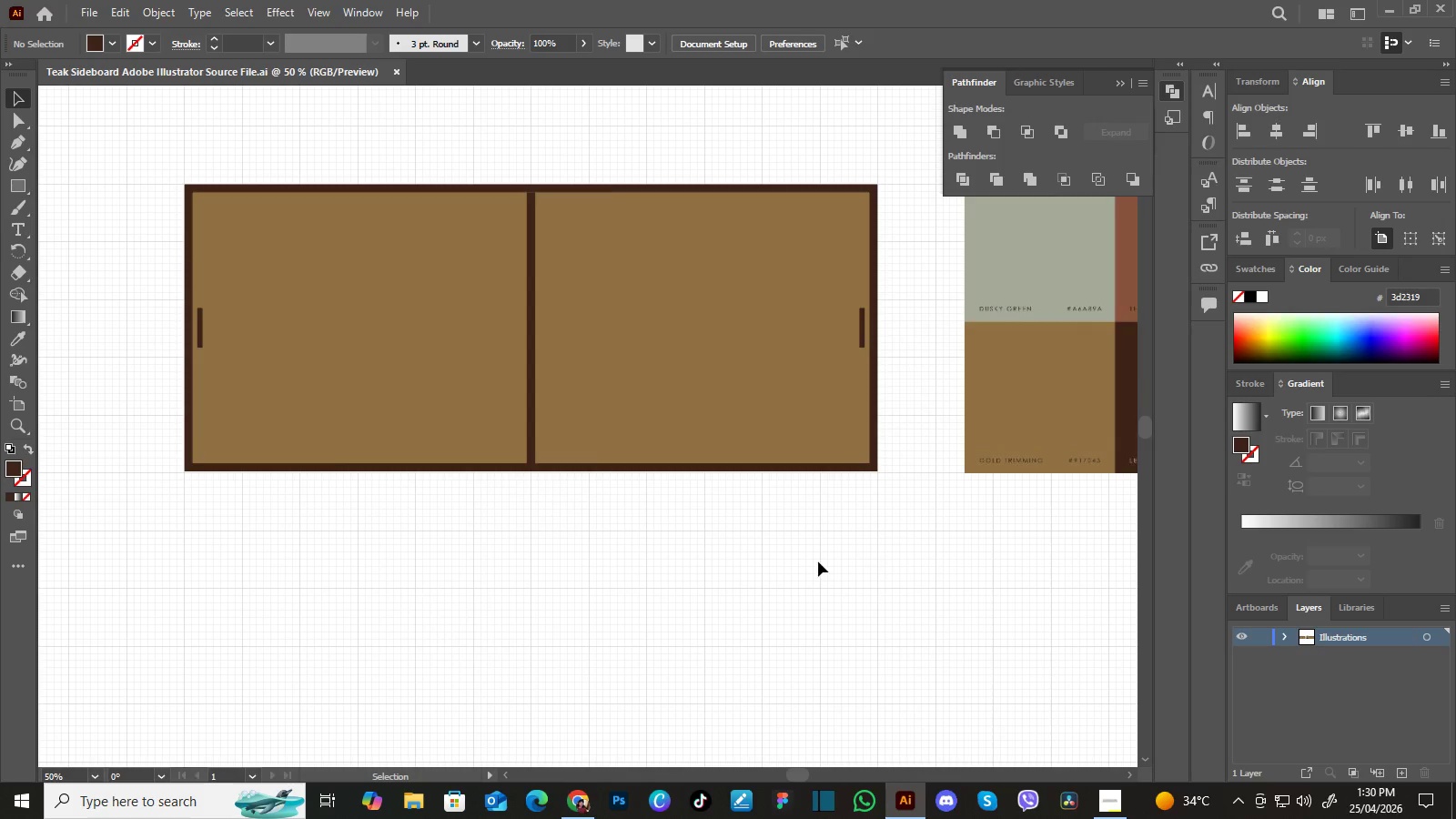 
left_click_drag(start_coordinate=[854, 621], to_coordinate=[852, 541])
 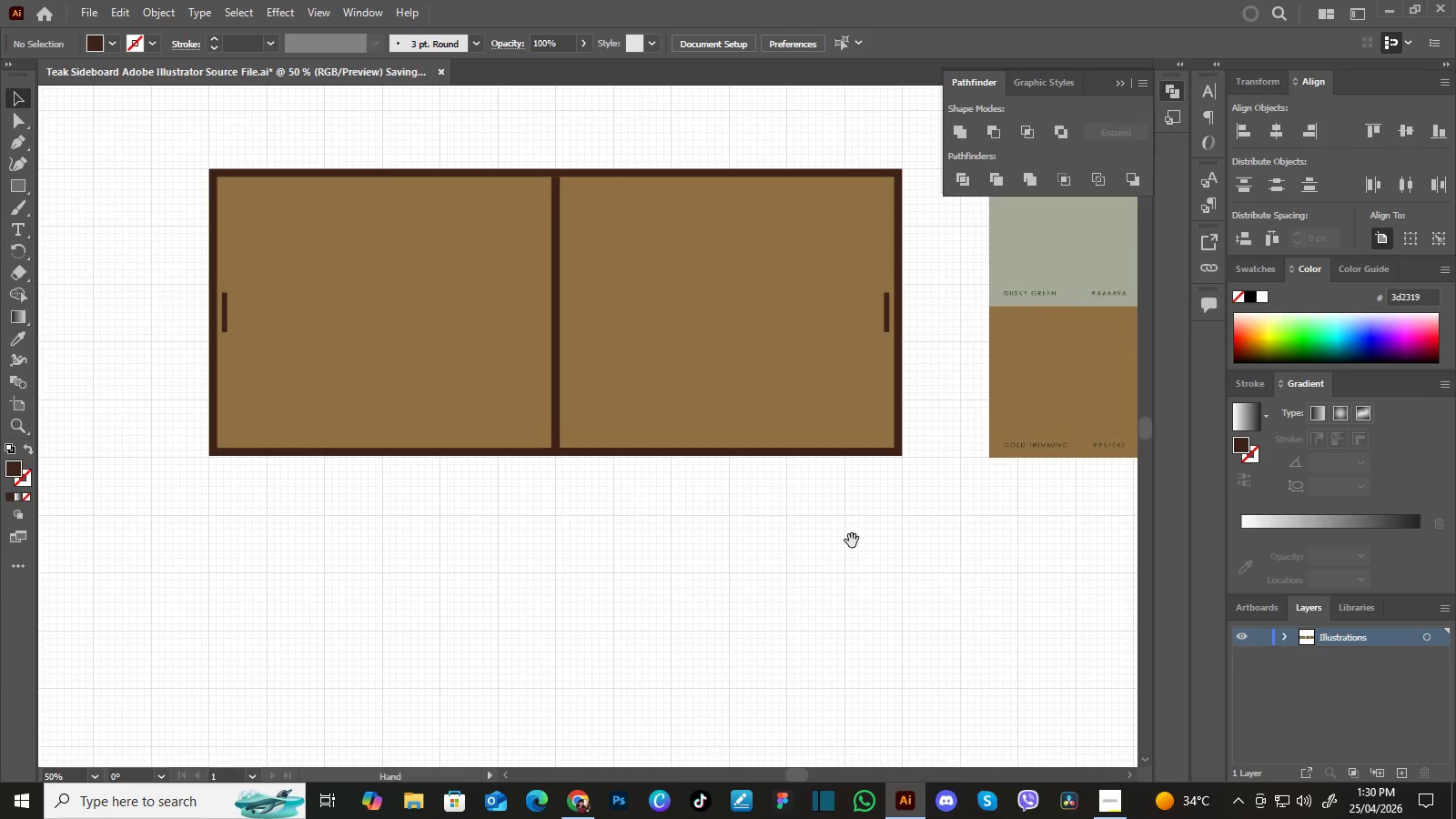 
left_click_drag(start_coordinate=[852, 541], to_coordinate=[827, 557])
 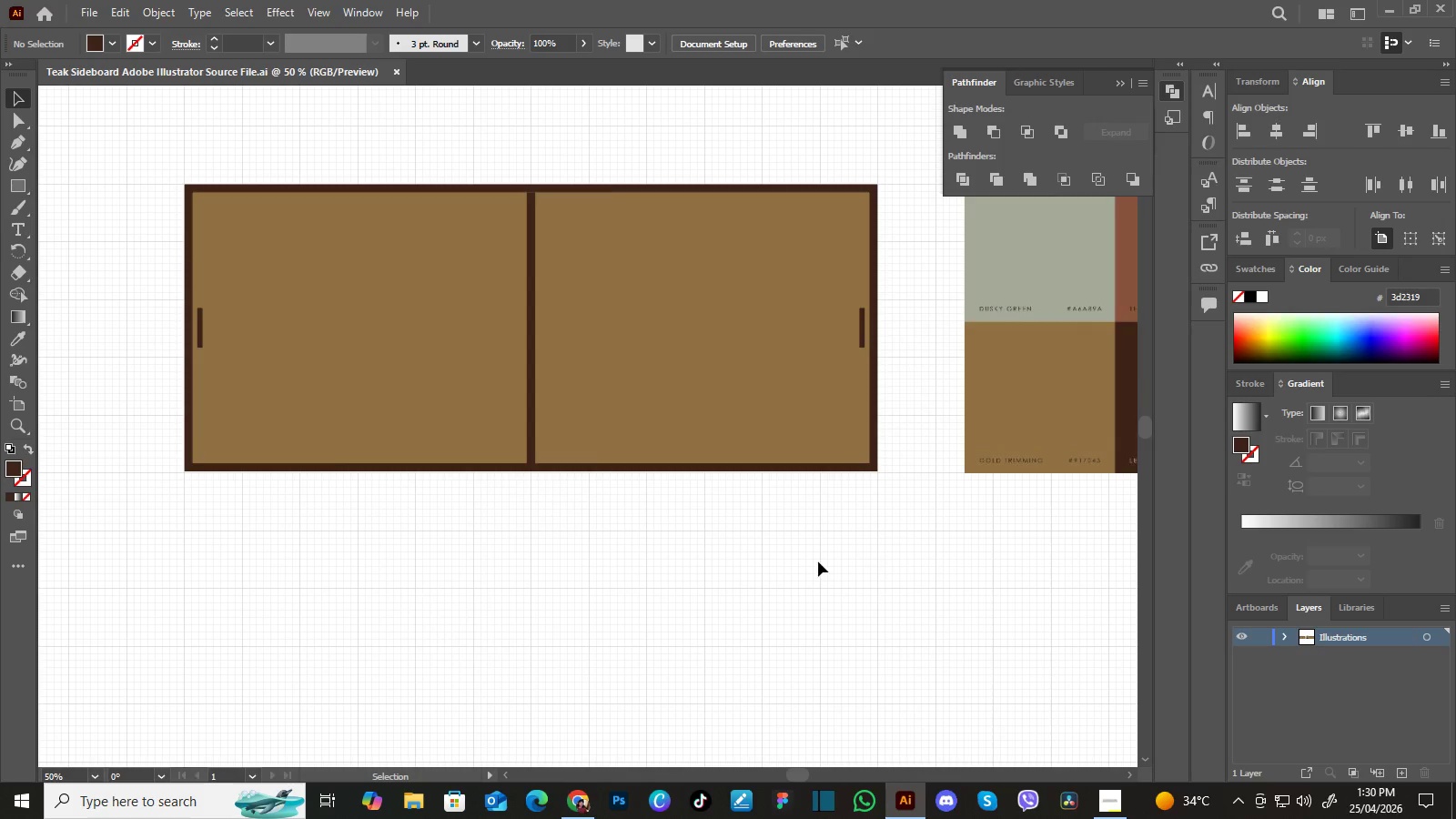 
key(Space)
 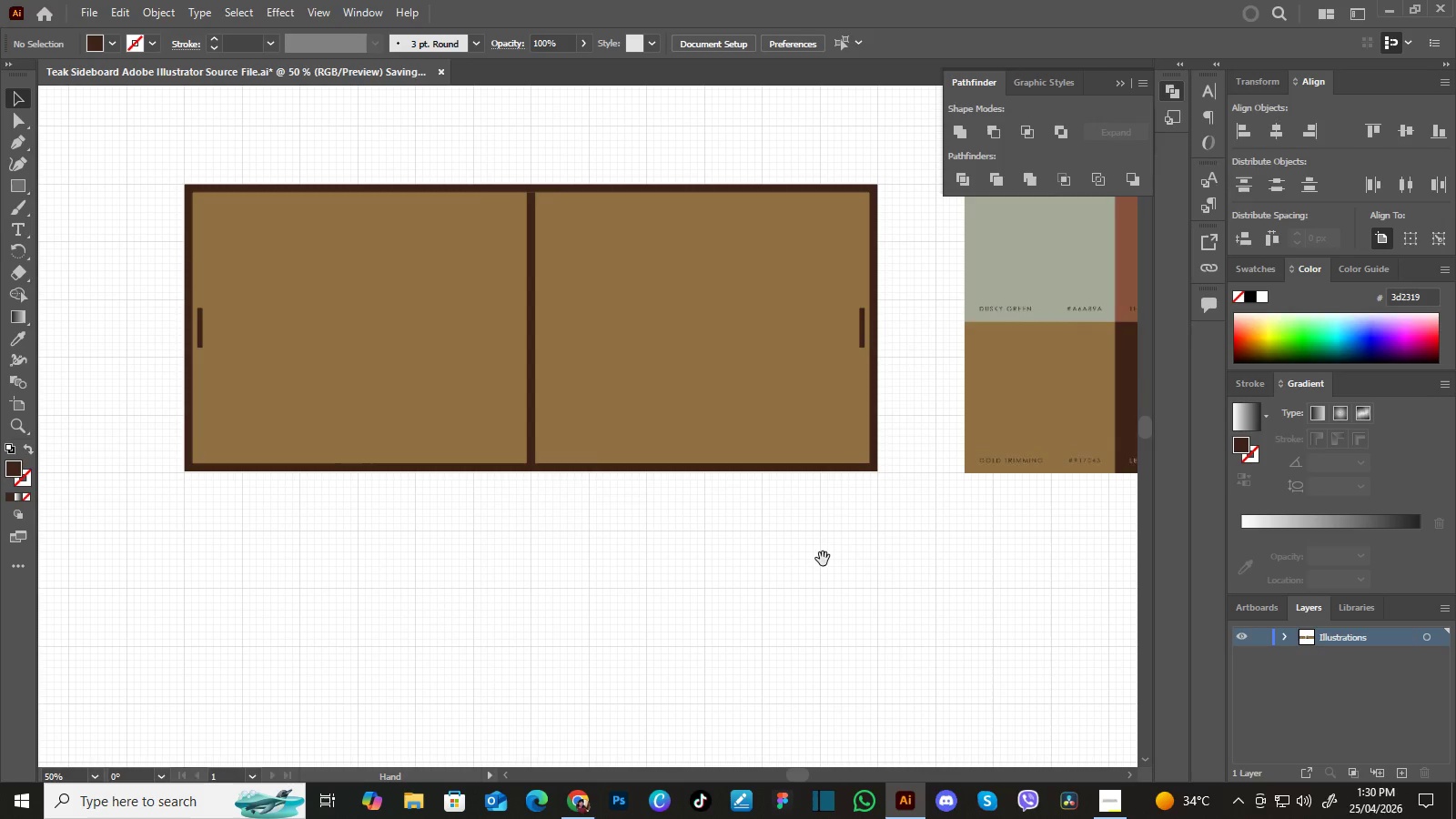 
key(Space)
 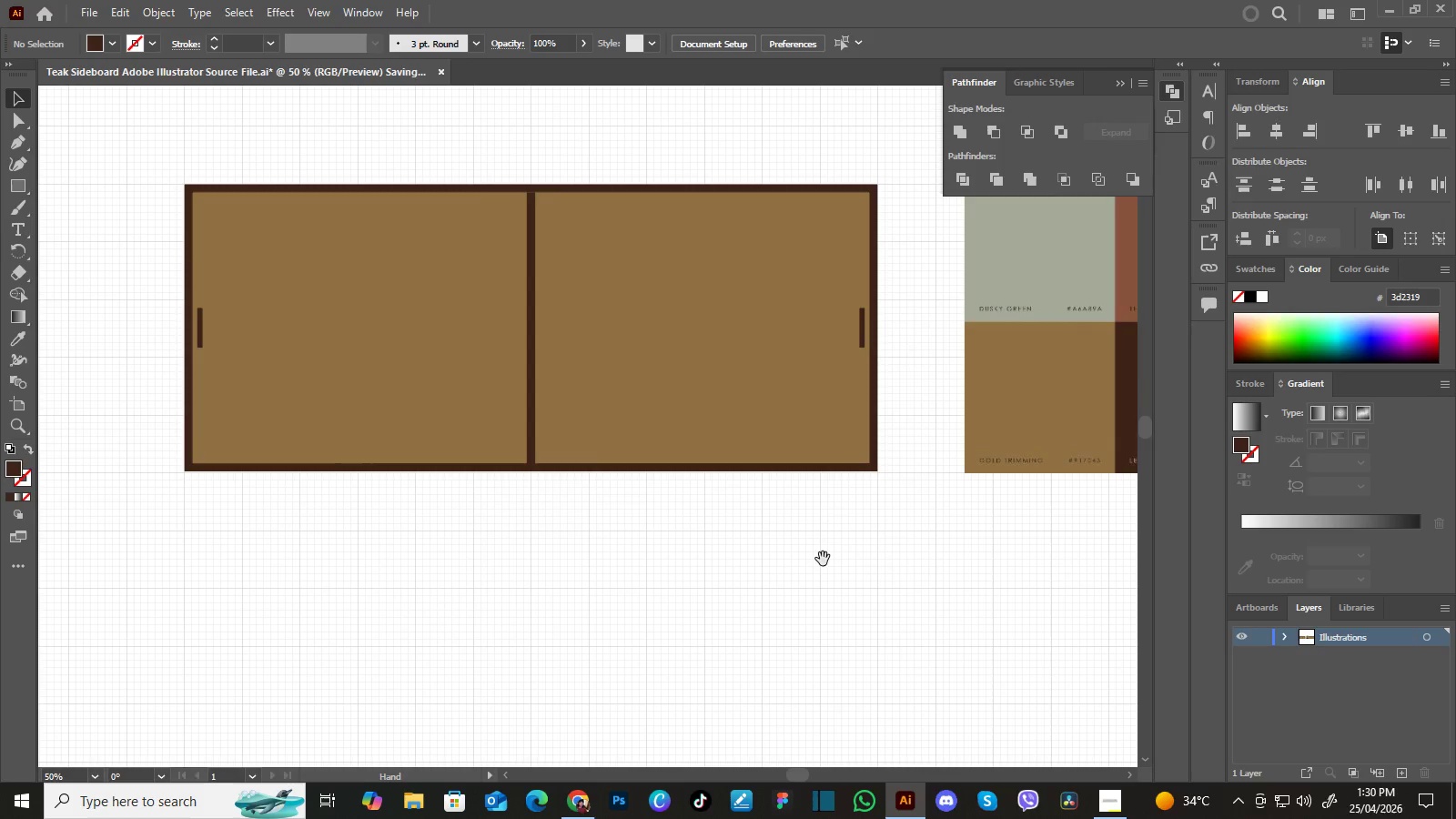 
key(Space)
 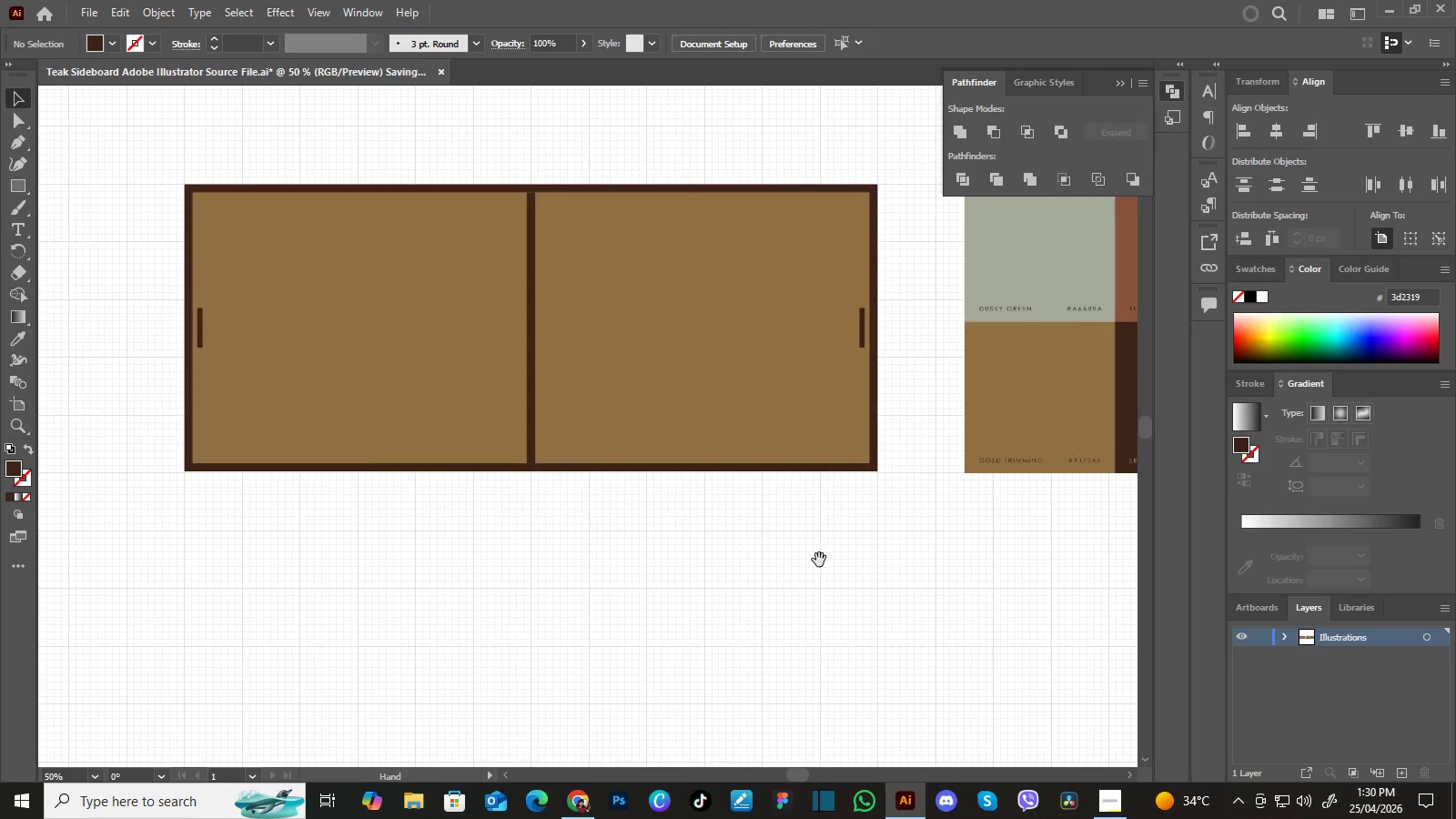 
key(Space)
 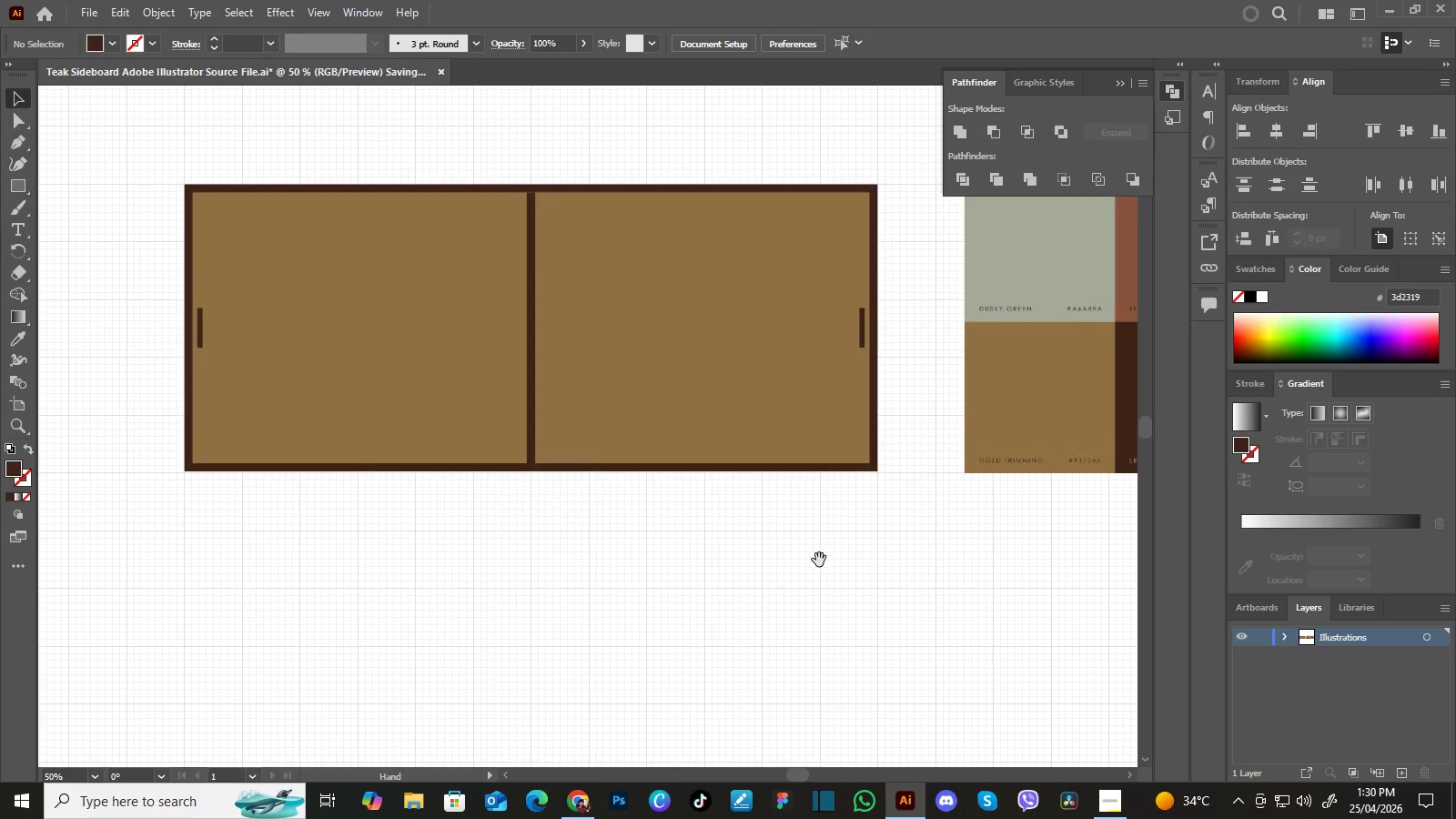 
key(Space)
 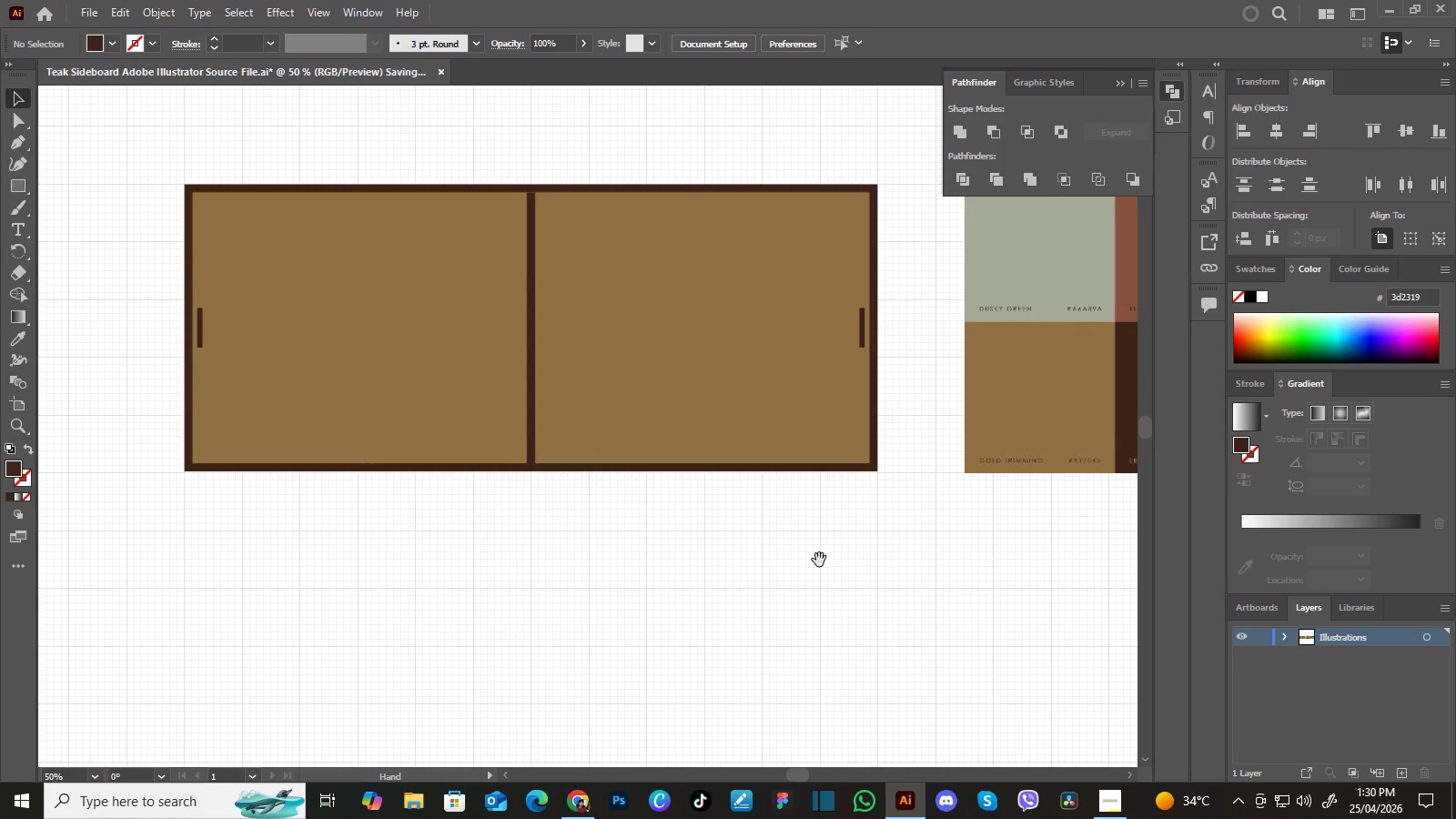 
key(Space)
 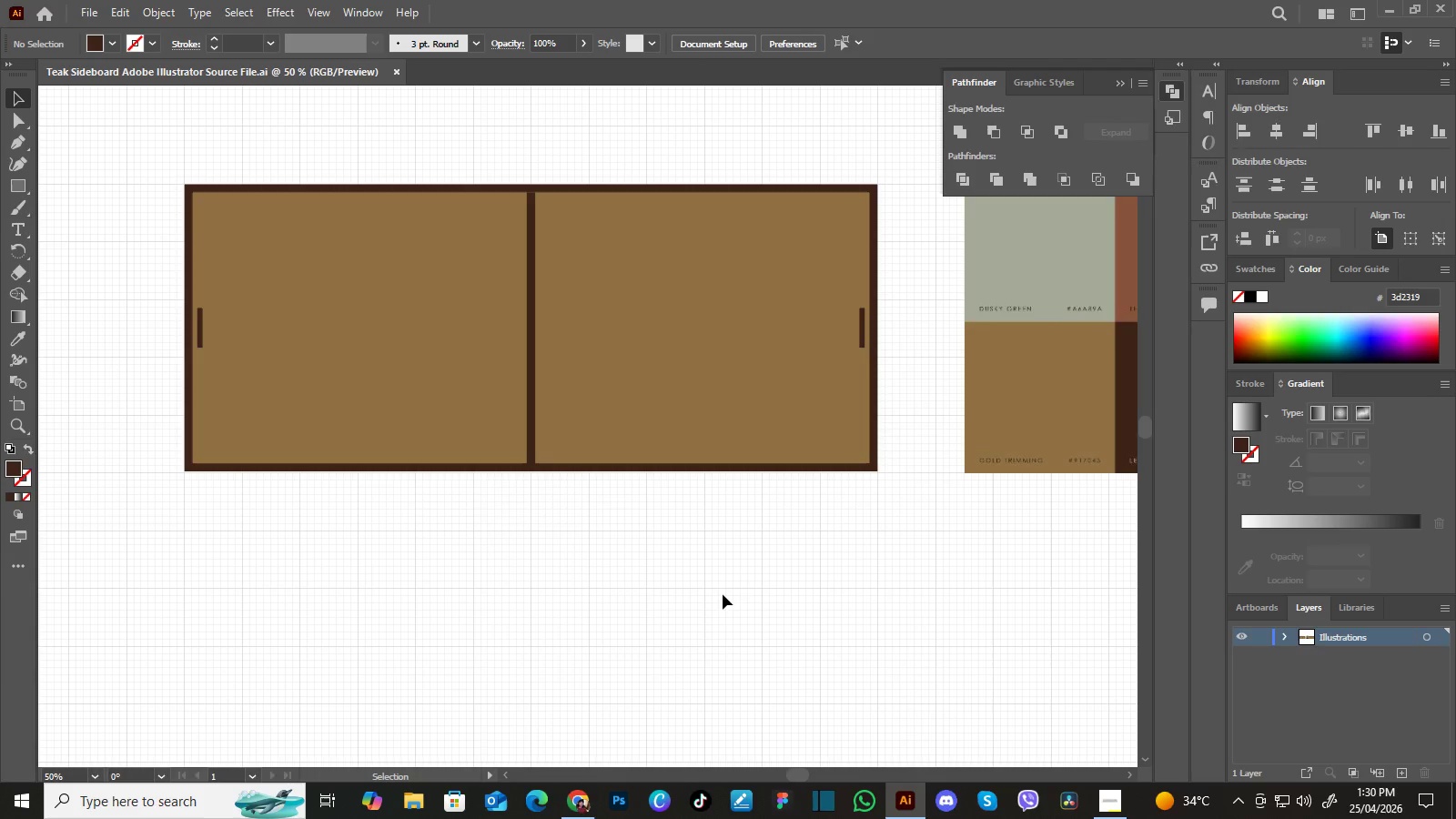 
wait(20.03)
 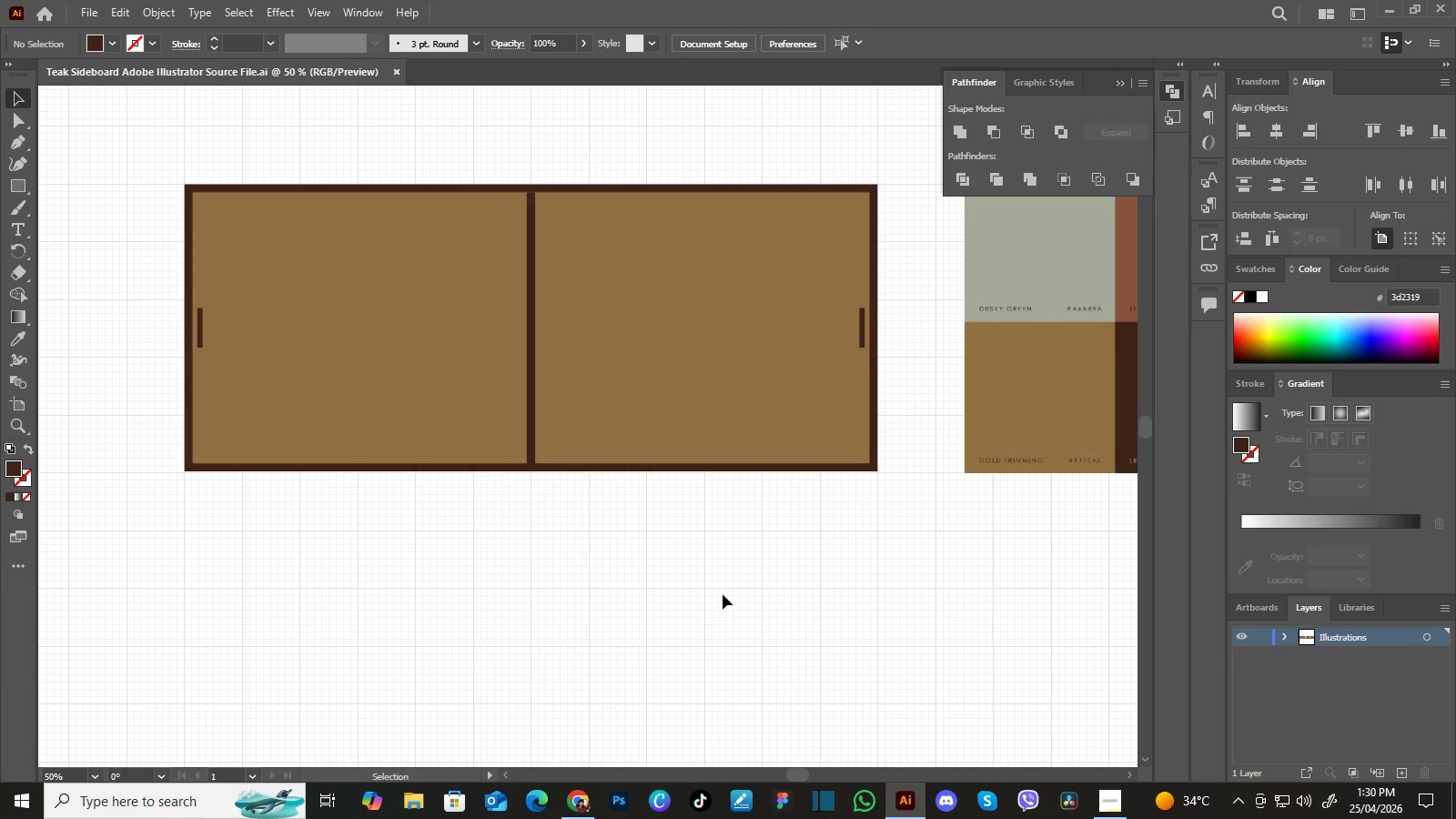 
left_click_drag(start_coordinate=[27, 188], to_coordinate=[69, 187])
 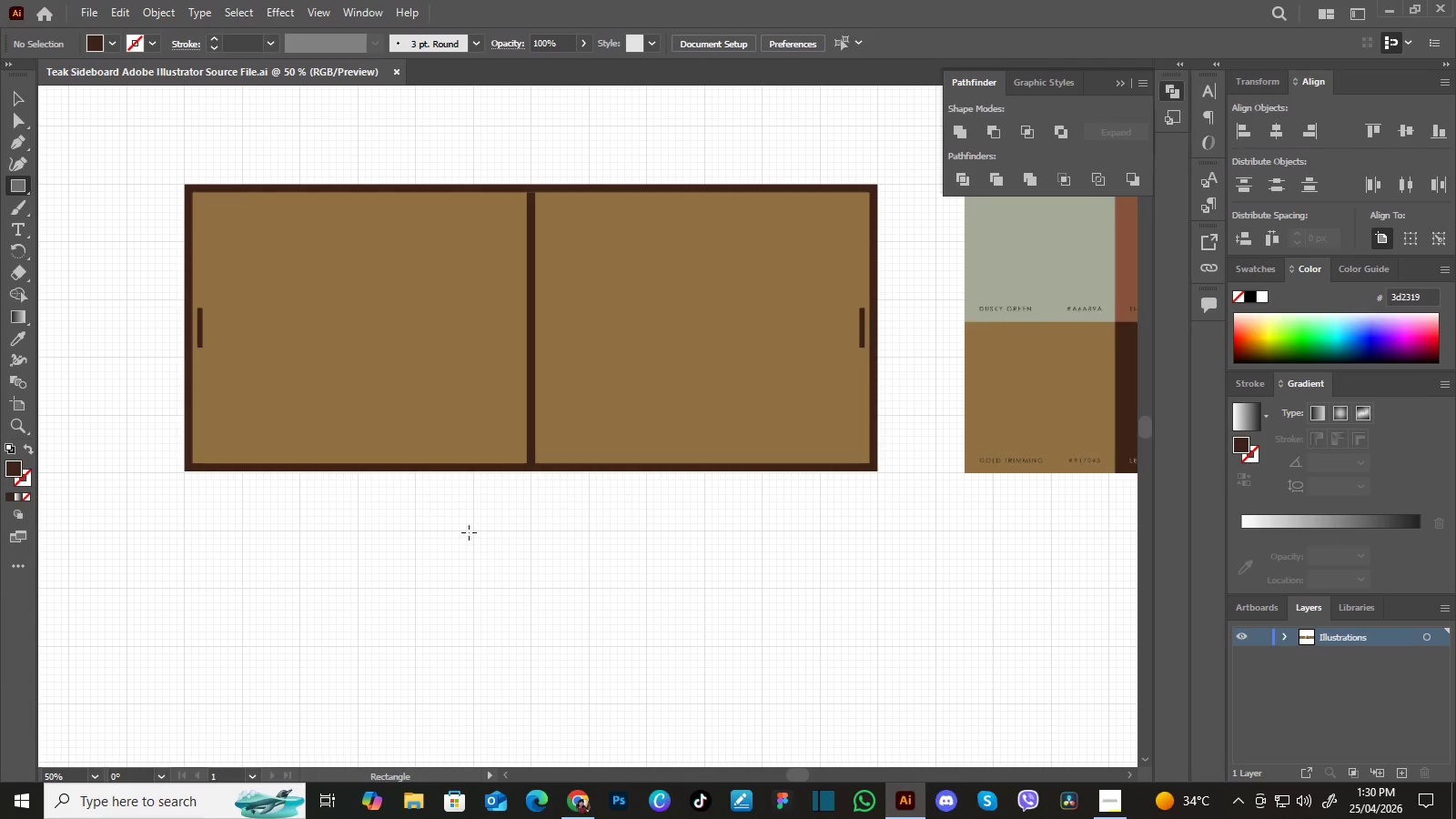 
key(Control+Equal)
 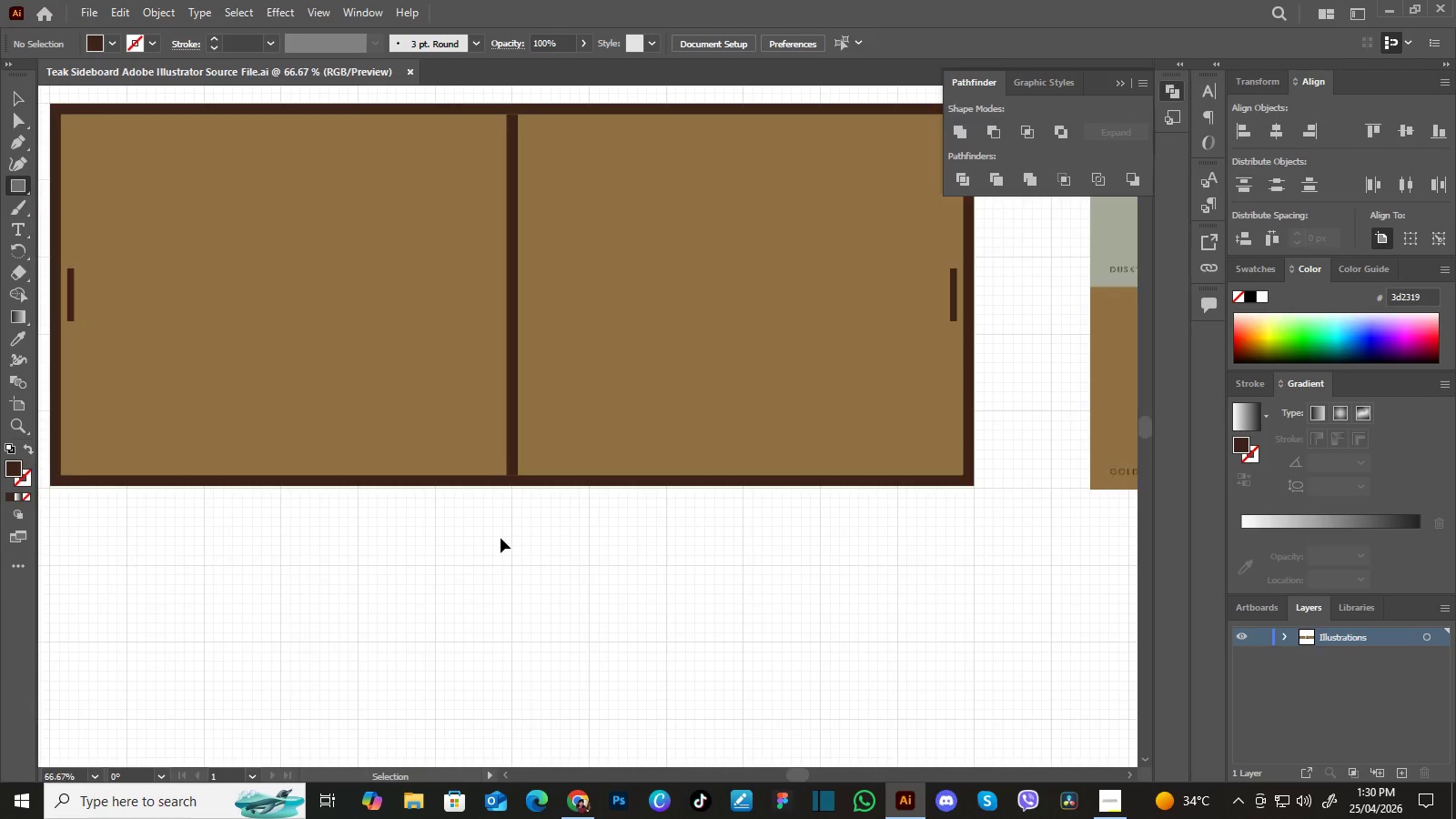 
key(Control+Equal)
 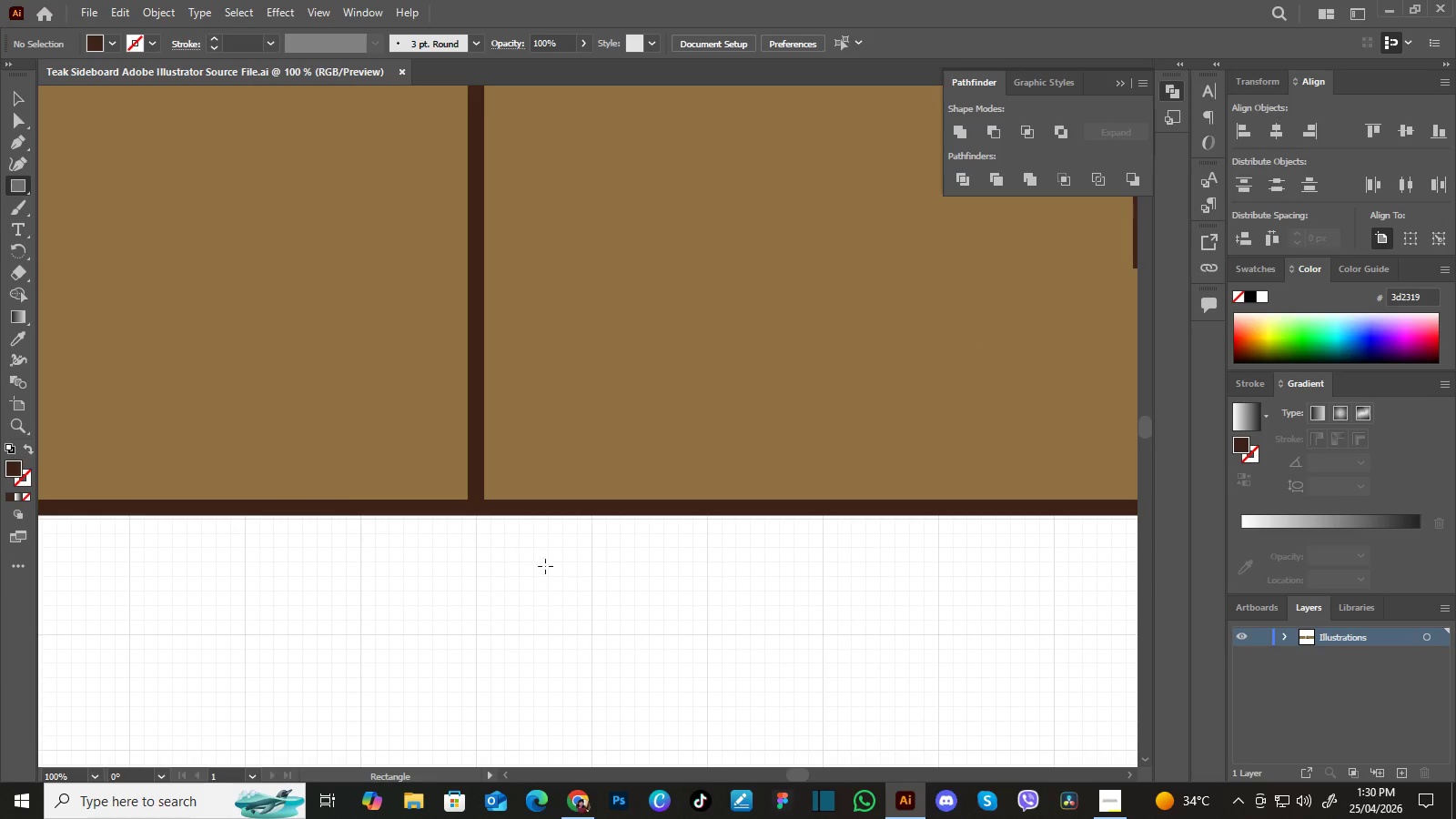 
hold_key(key=Space, duration=0.95)
 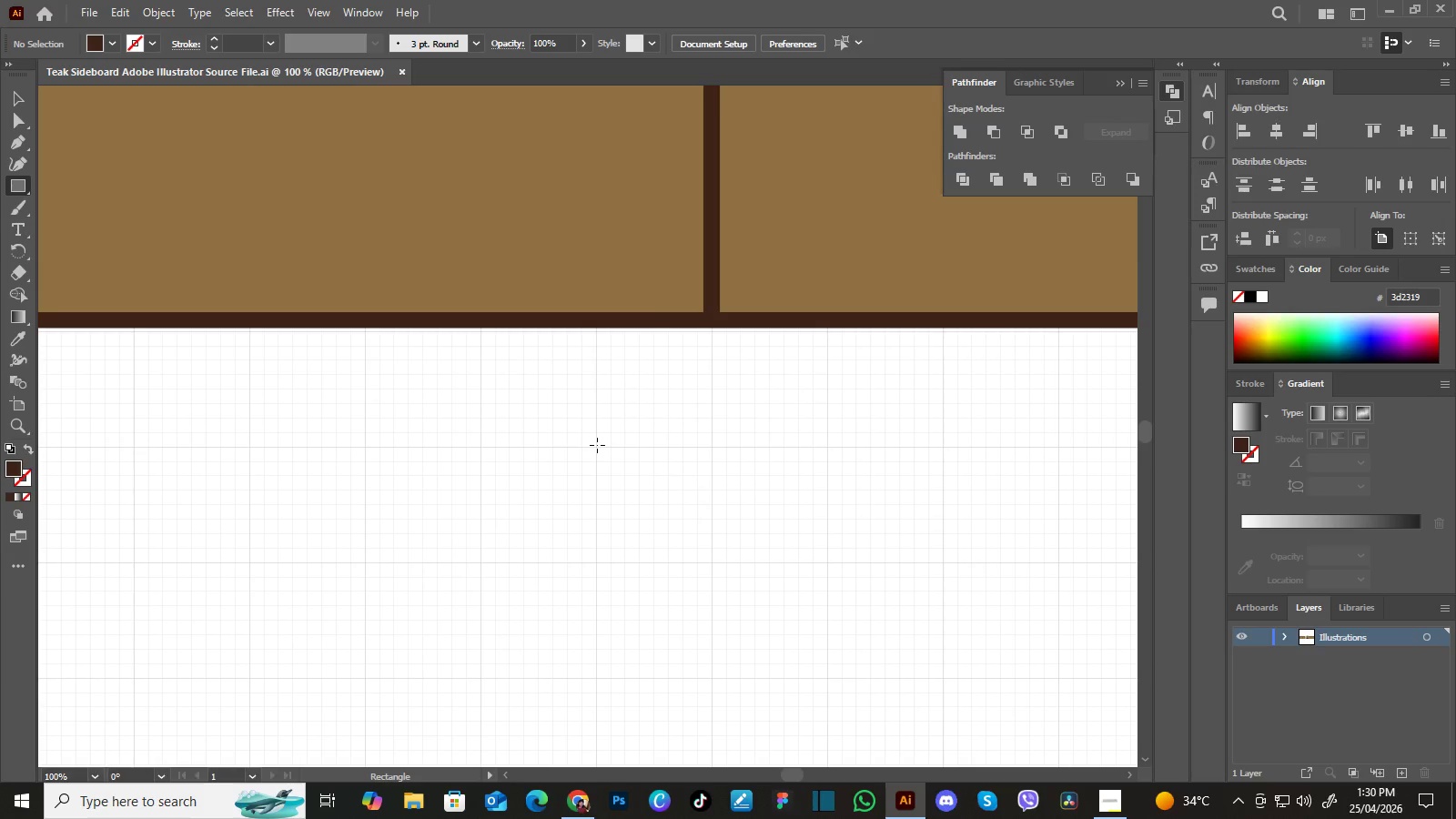 
left_click_drag(start_coordinate=[548, 579], to_coordinate=[708, 430])
 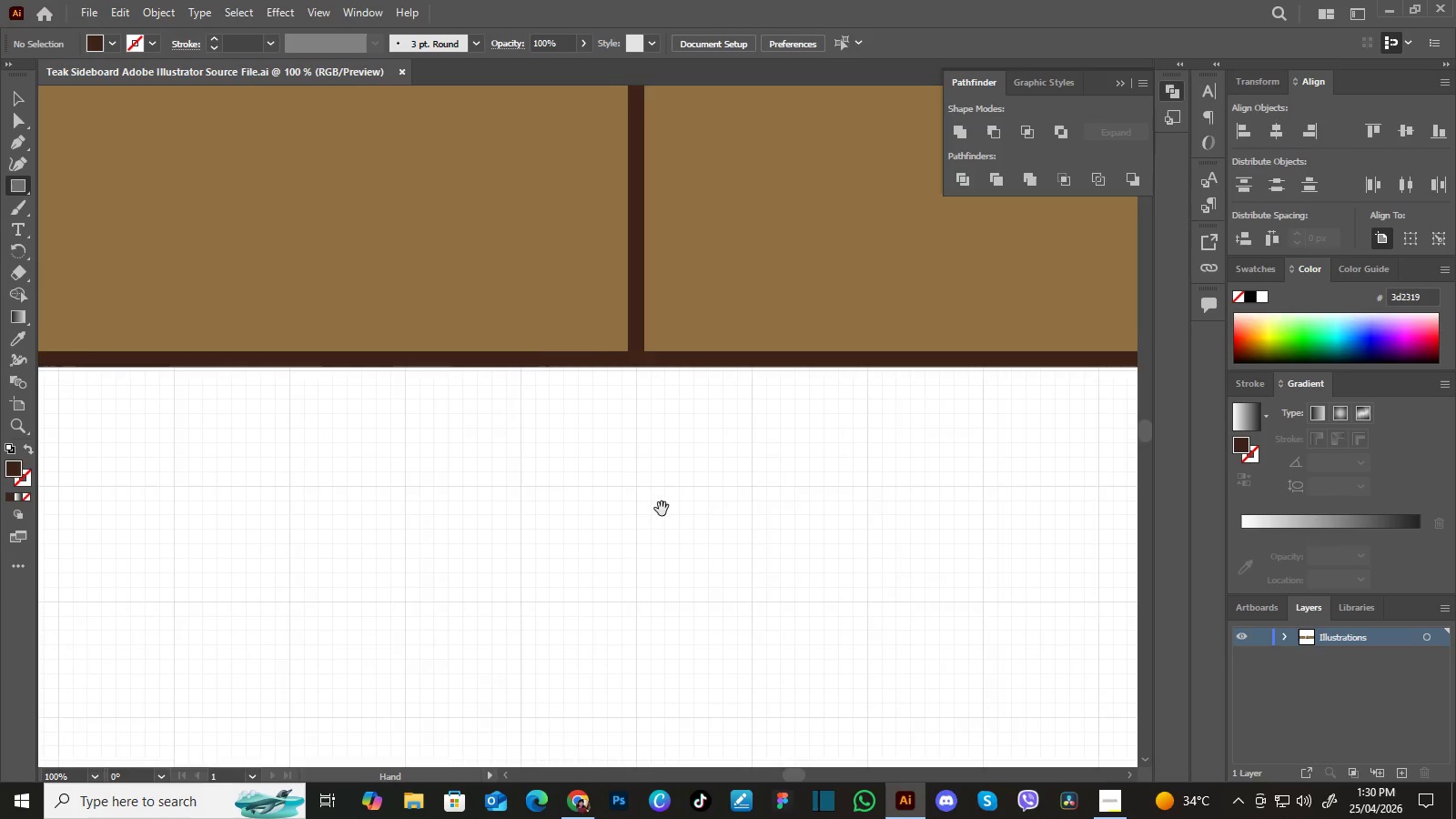 
left_click_drag(start_coordinate=[666, 506], to_coordinate=[743, 467])
 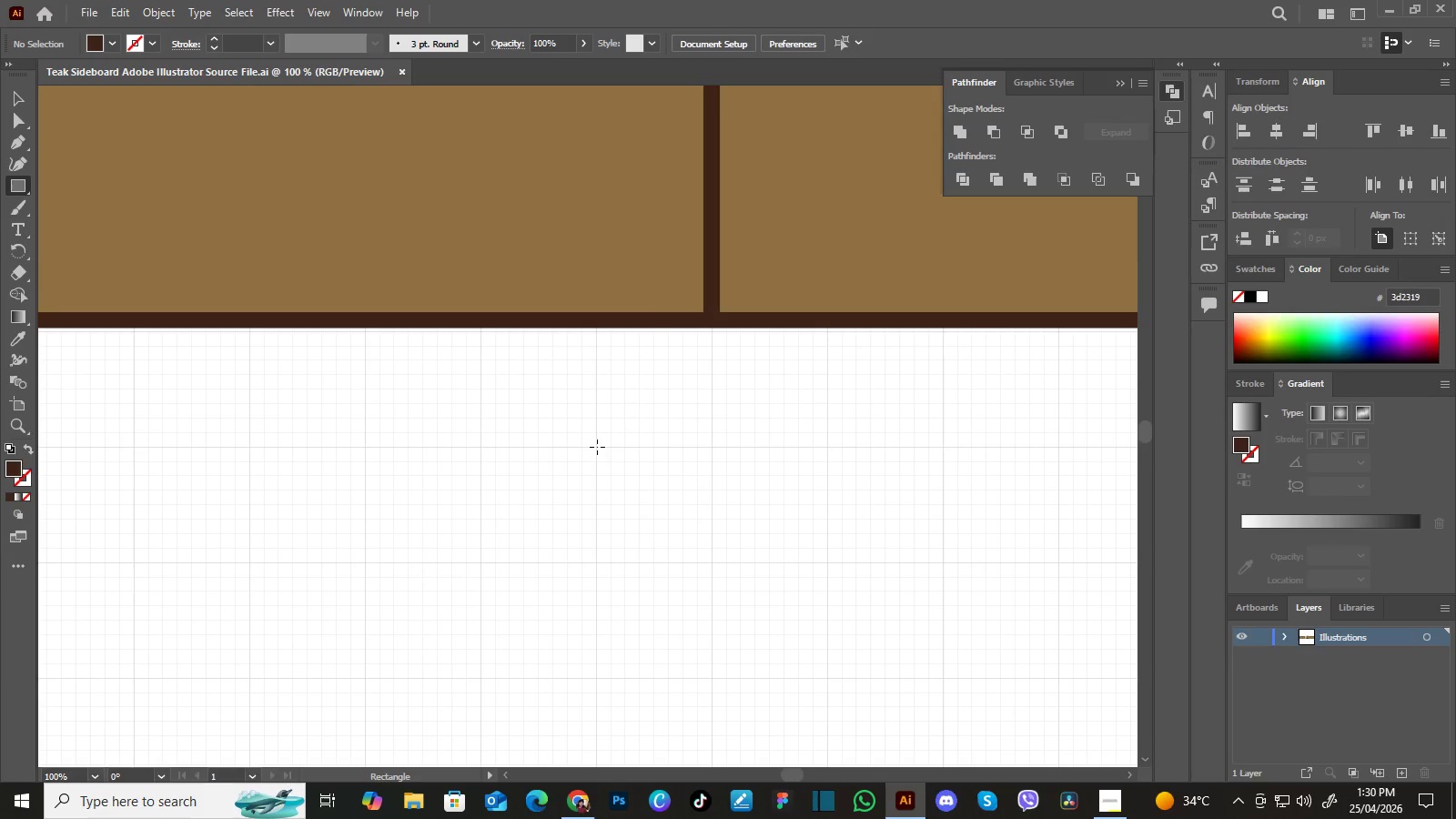 
left_click_drag(start_coordinate=[597, 447], to_coordinate=[653, 562])
 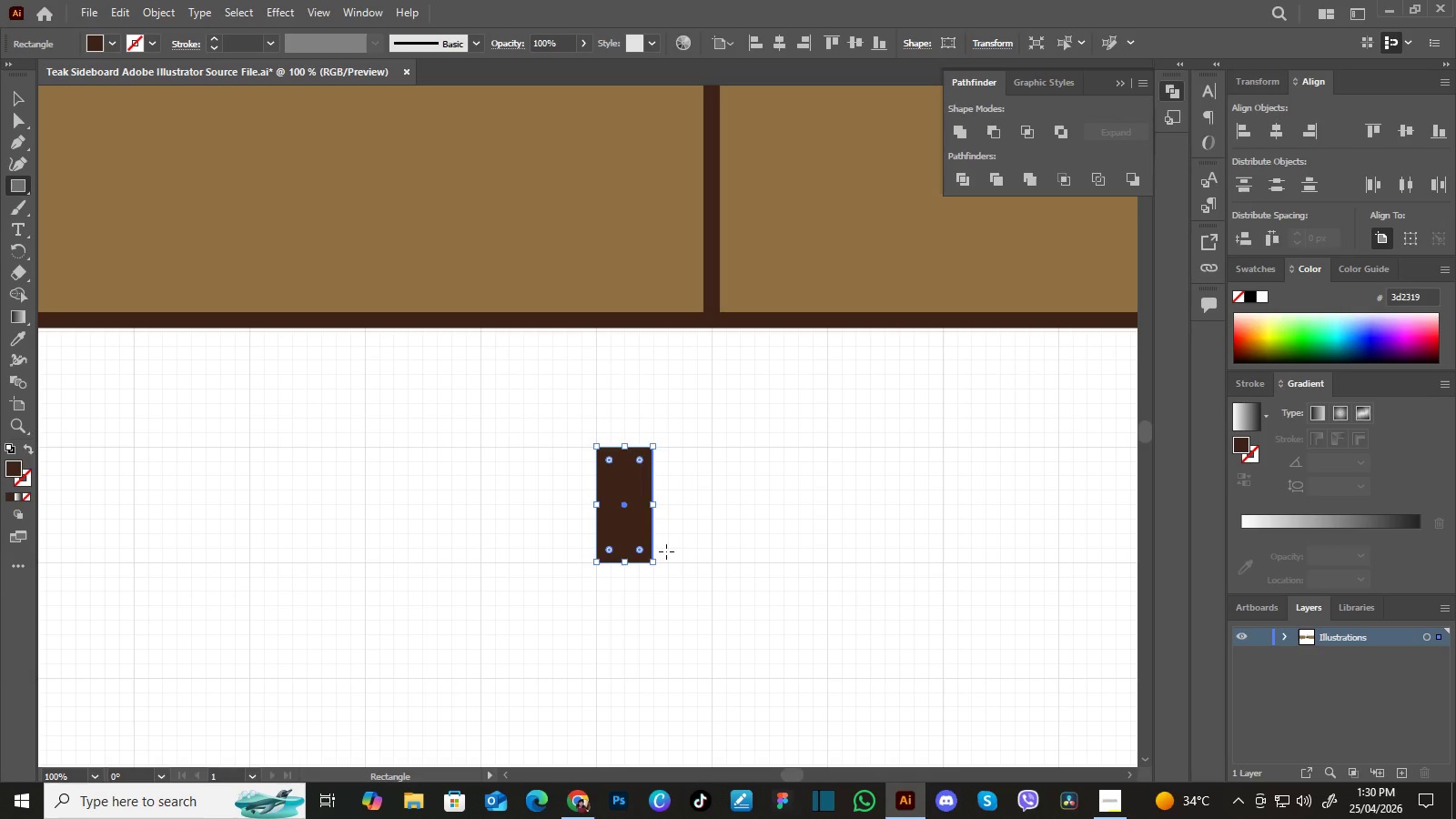 
wait(5.55)
 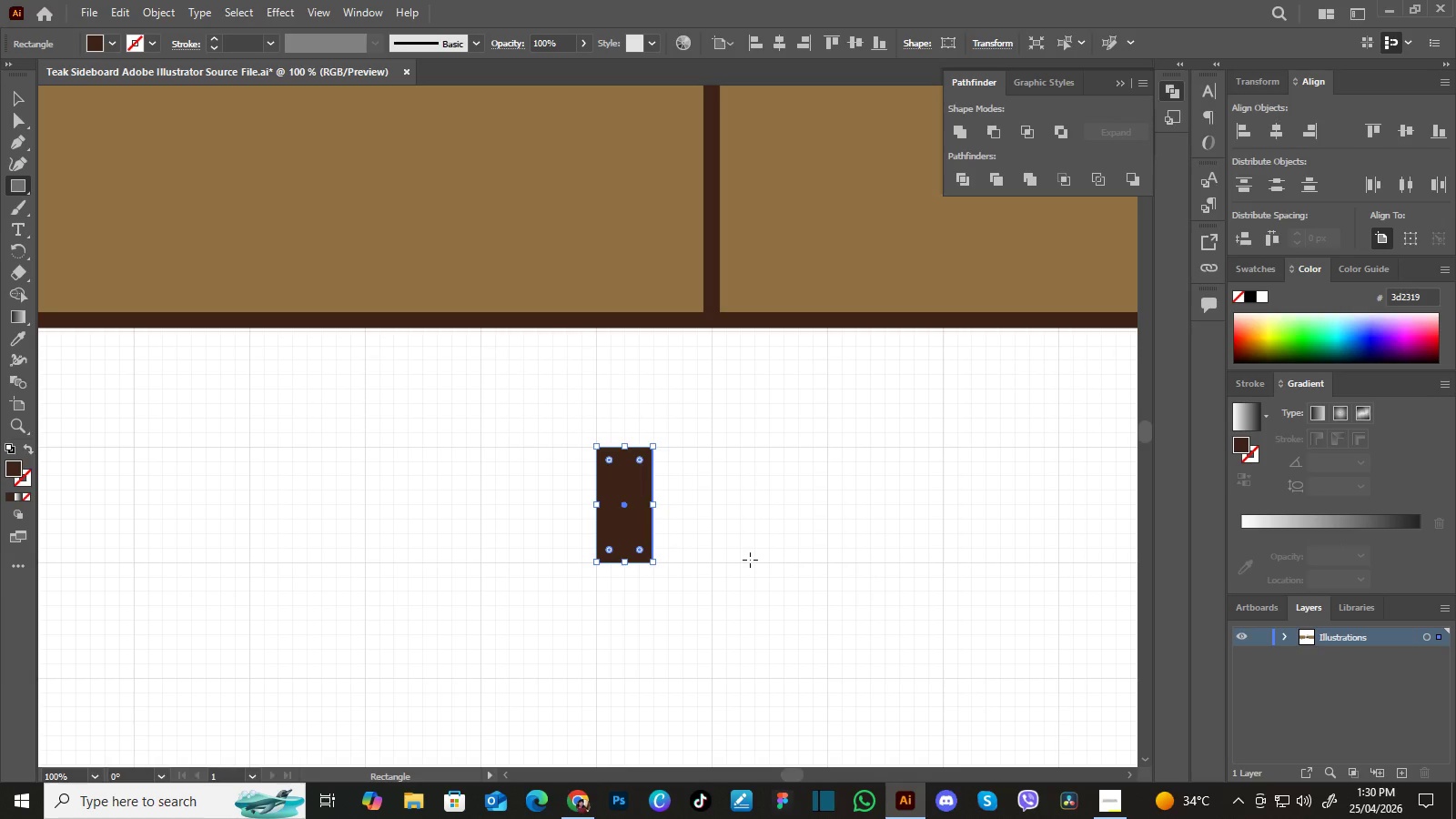 
hold_key(key=ShiftLeft, duration=1.53)
 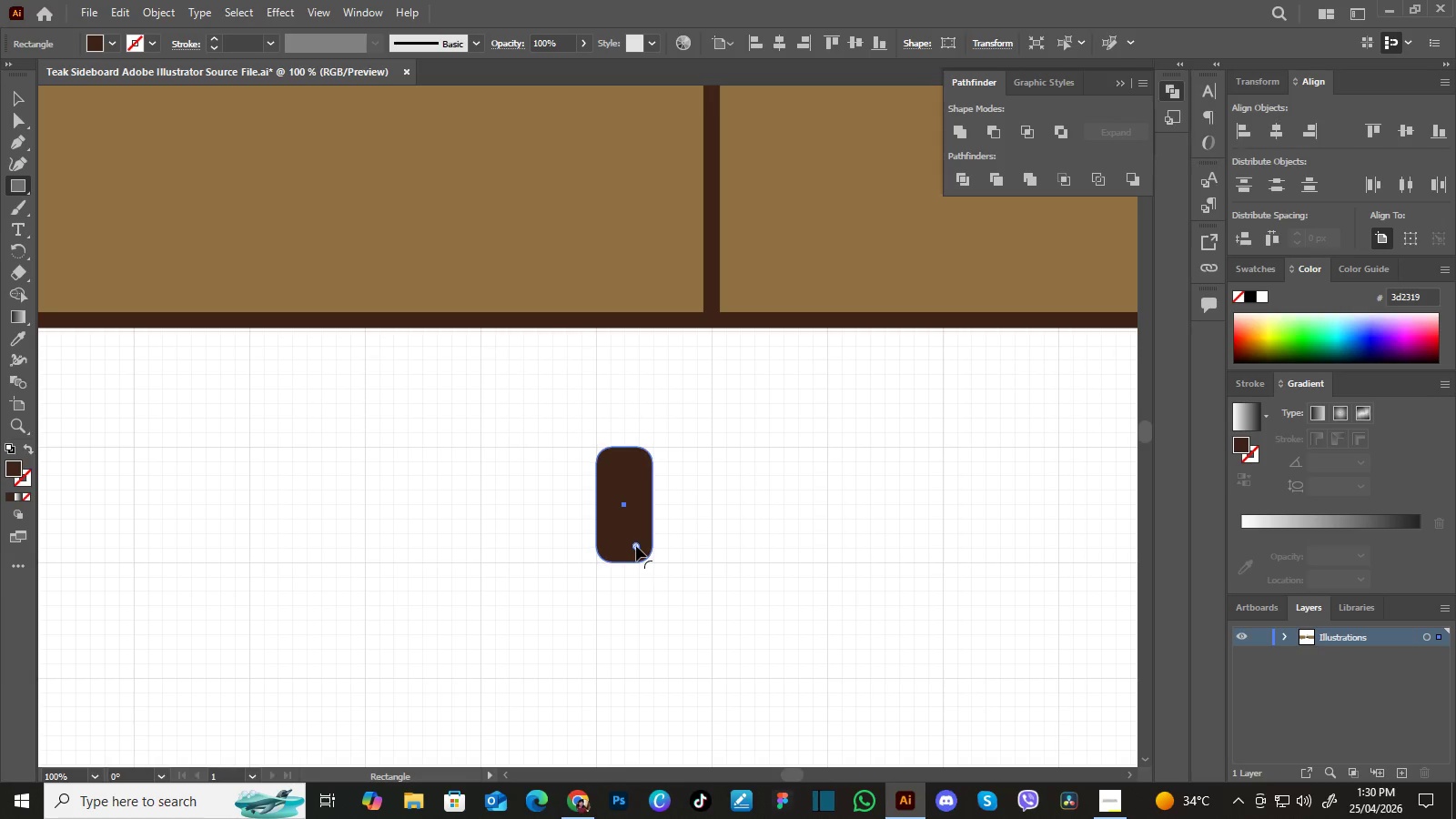 
hold_key(key=ShiftLeft, duration=1.52)
 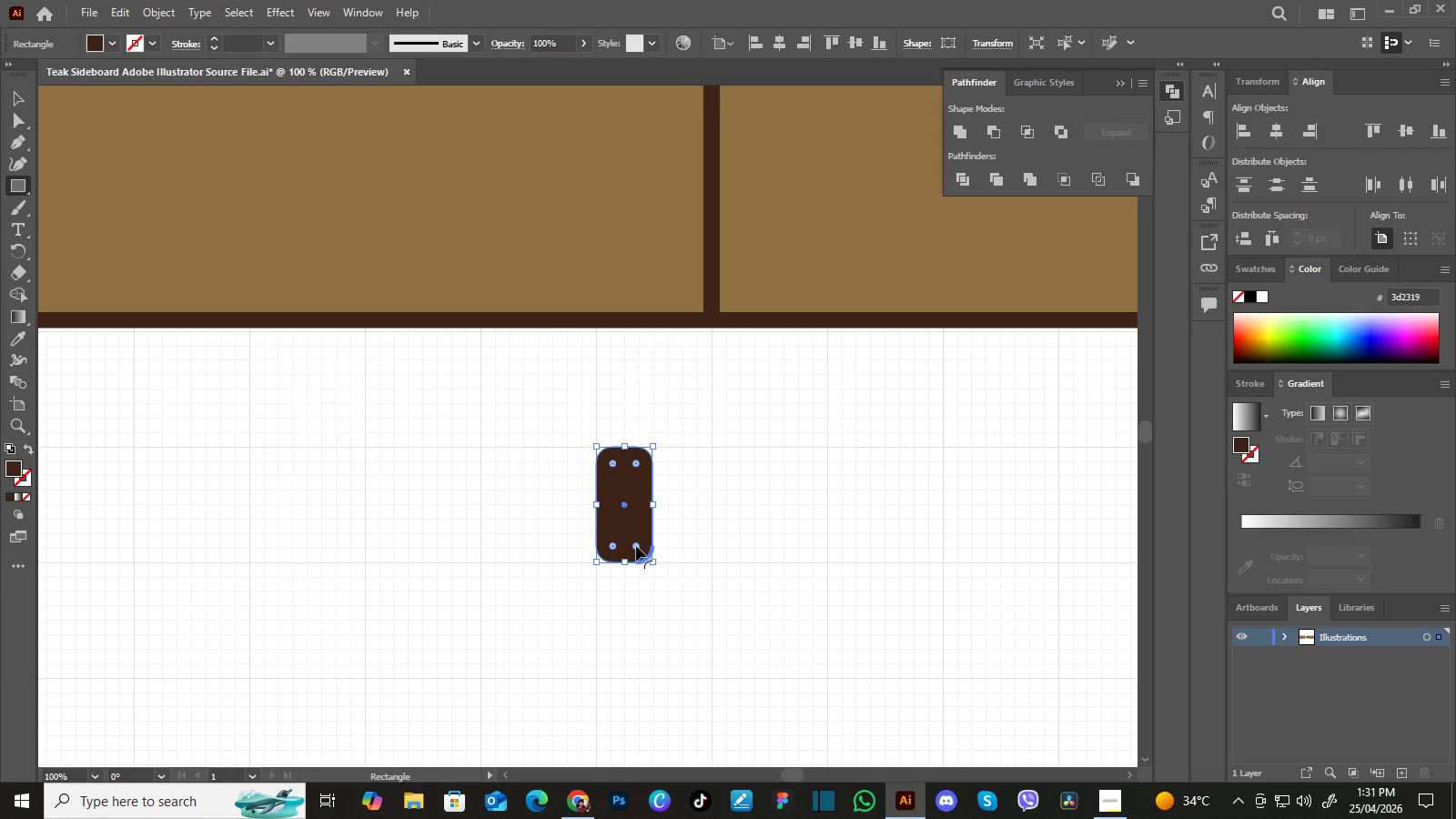 
hold_key(key=ShiftLeft, duration=0.56)
 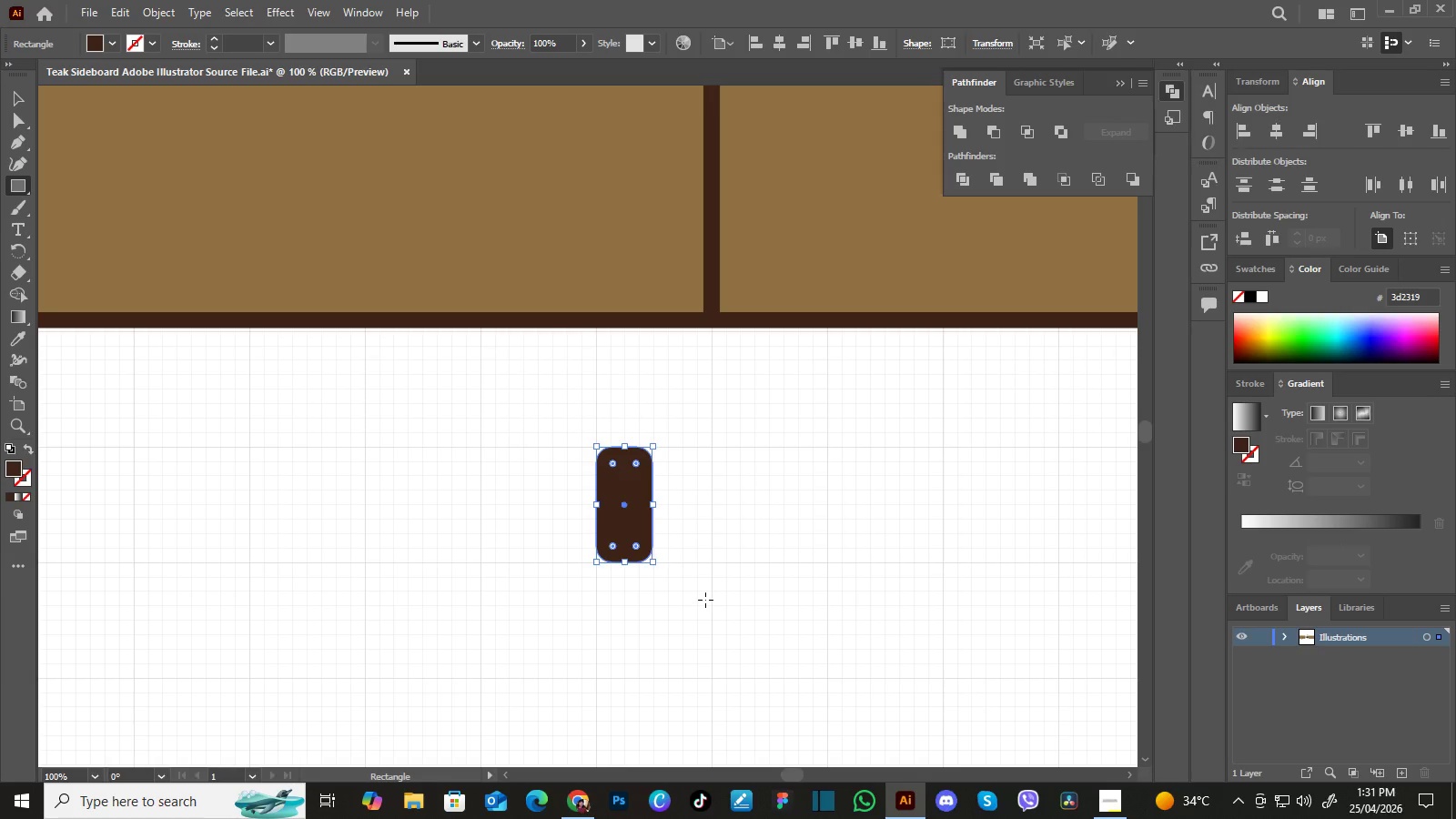 
key(Control+Z)
 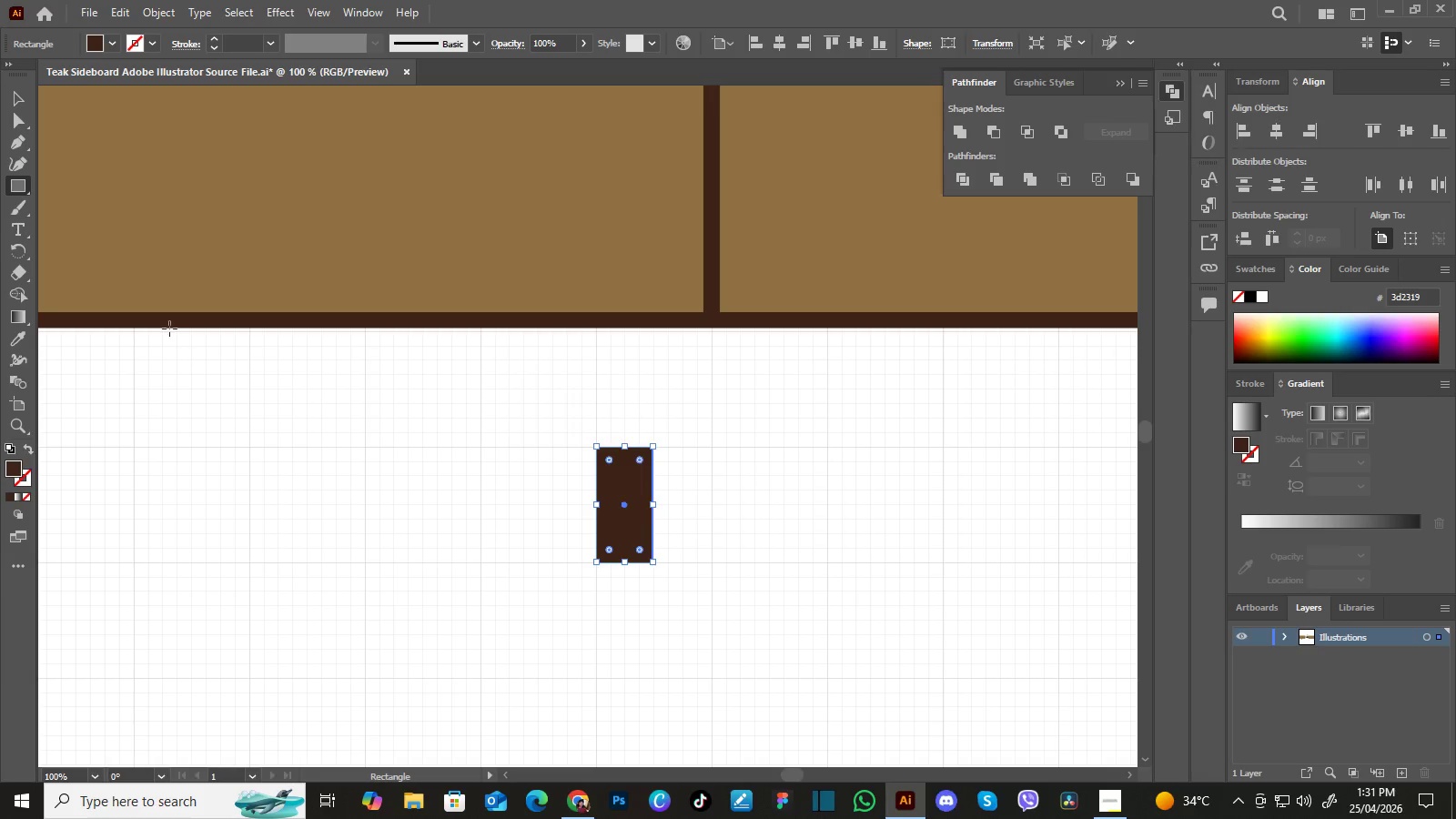 
left_click([20, 98])
 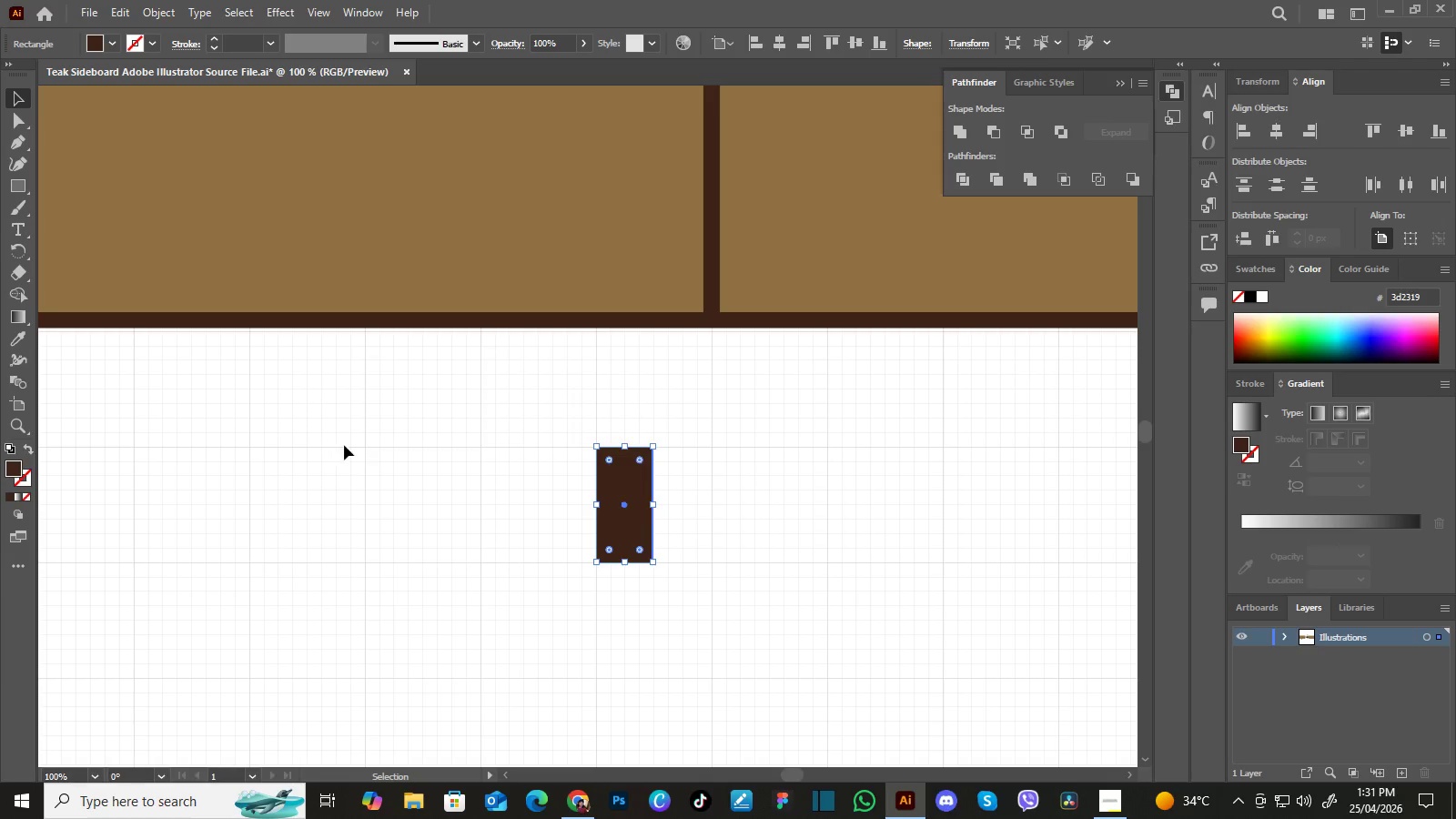 
left_click([345, 445])
 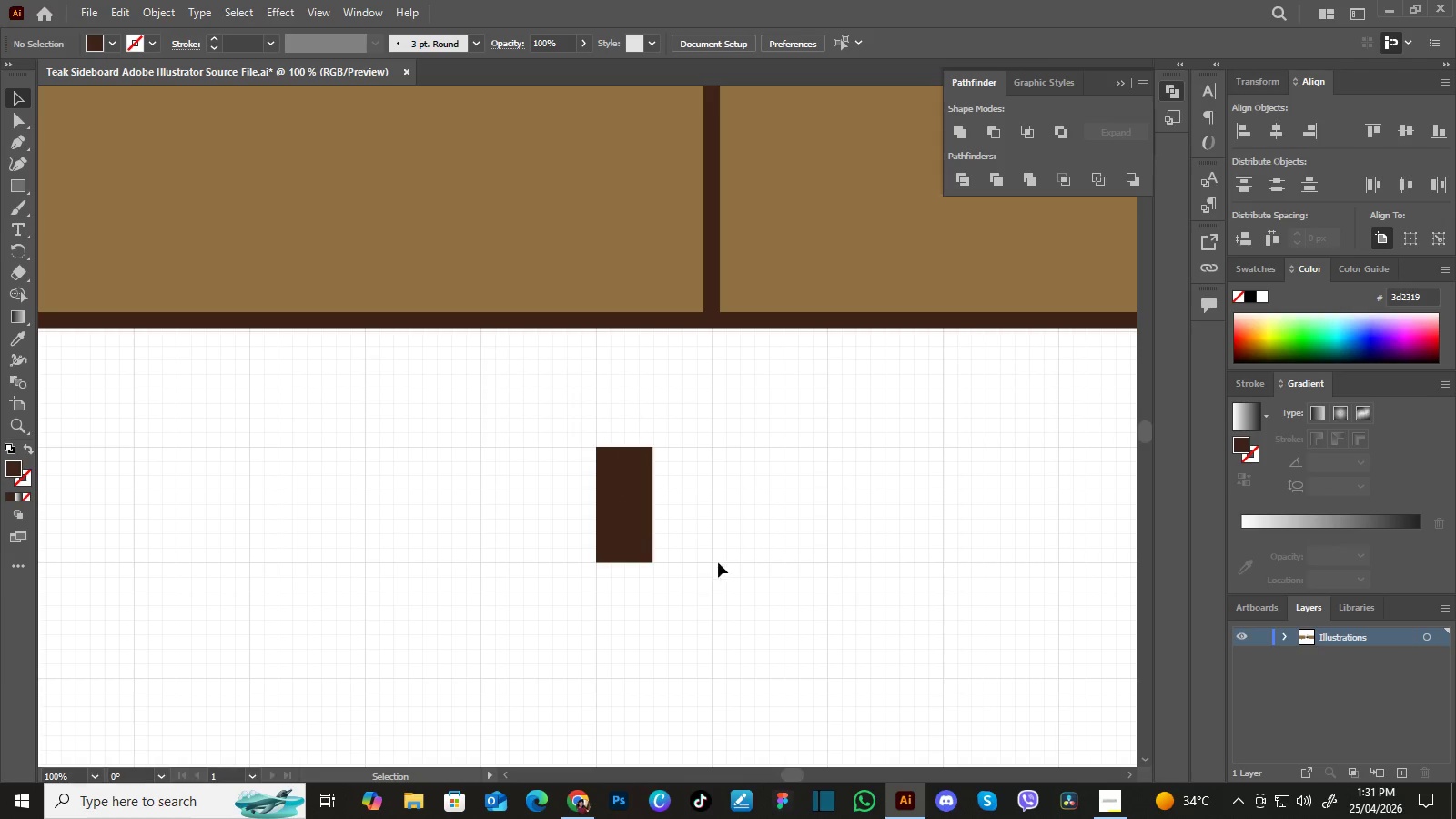 
wait(6.95)
 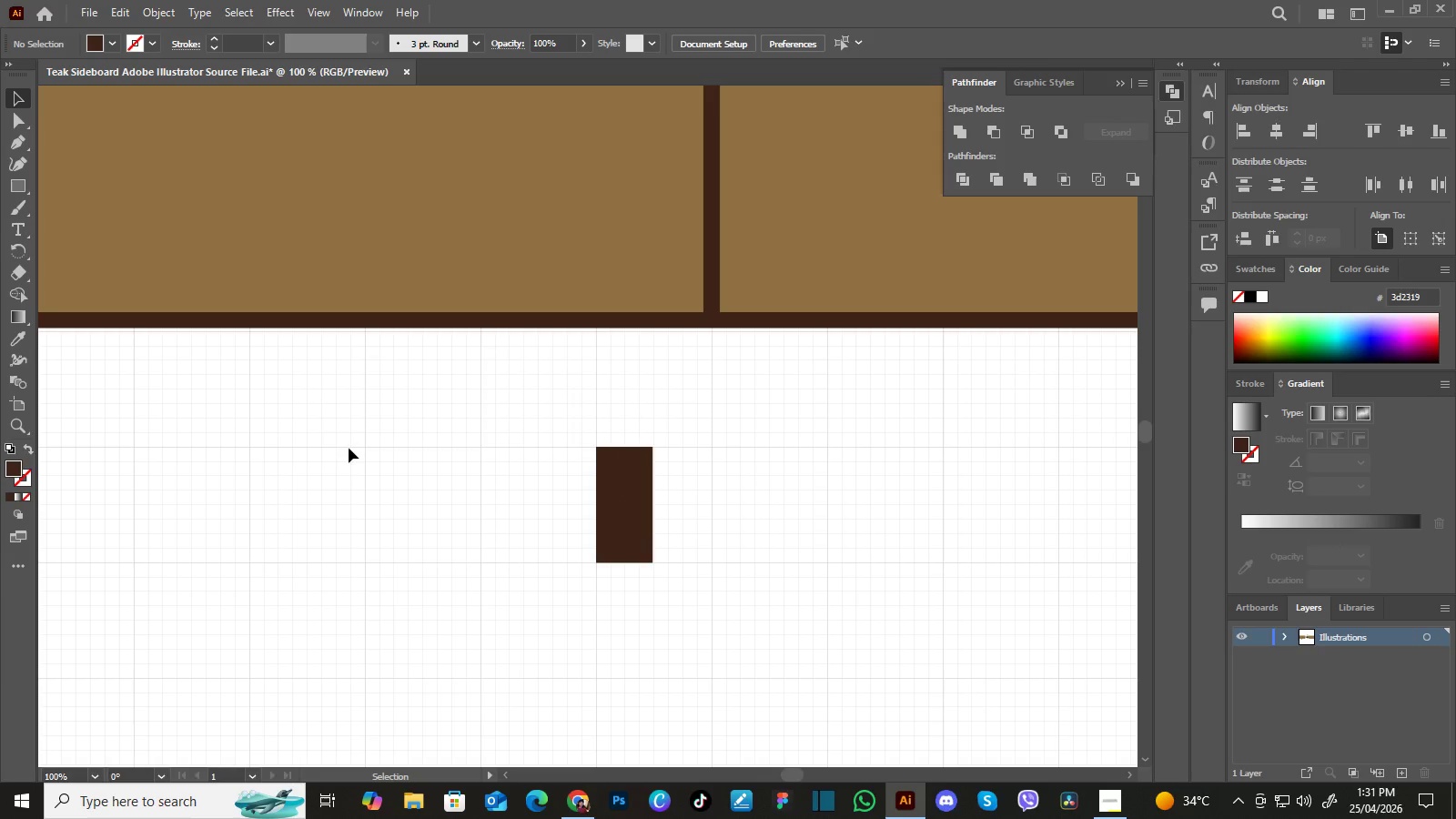 
left_click([629, 493])
 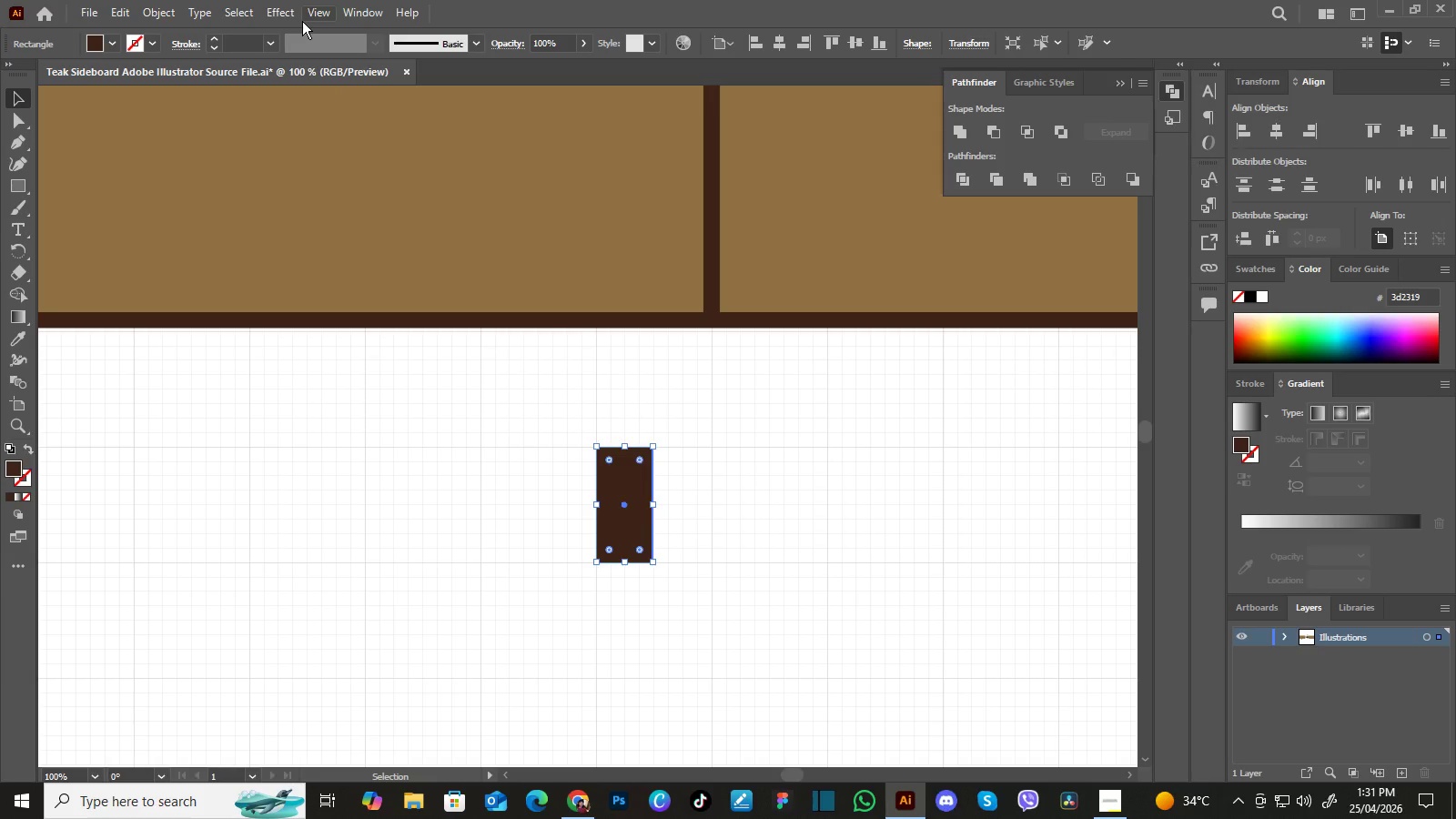 
wait(6.47)
 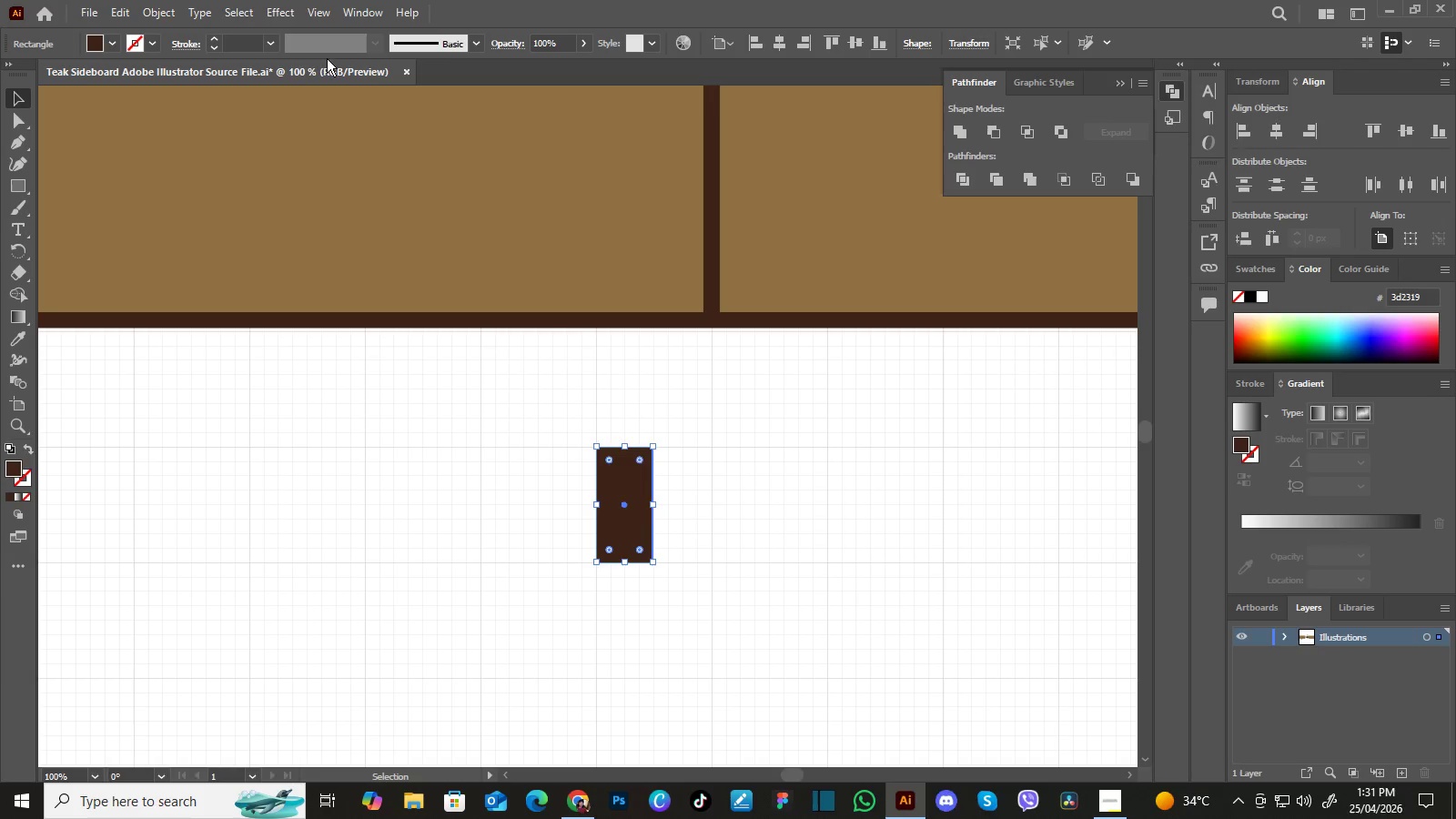 
left_click([281, 11])
 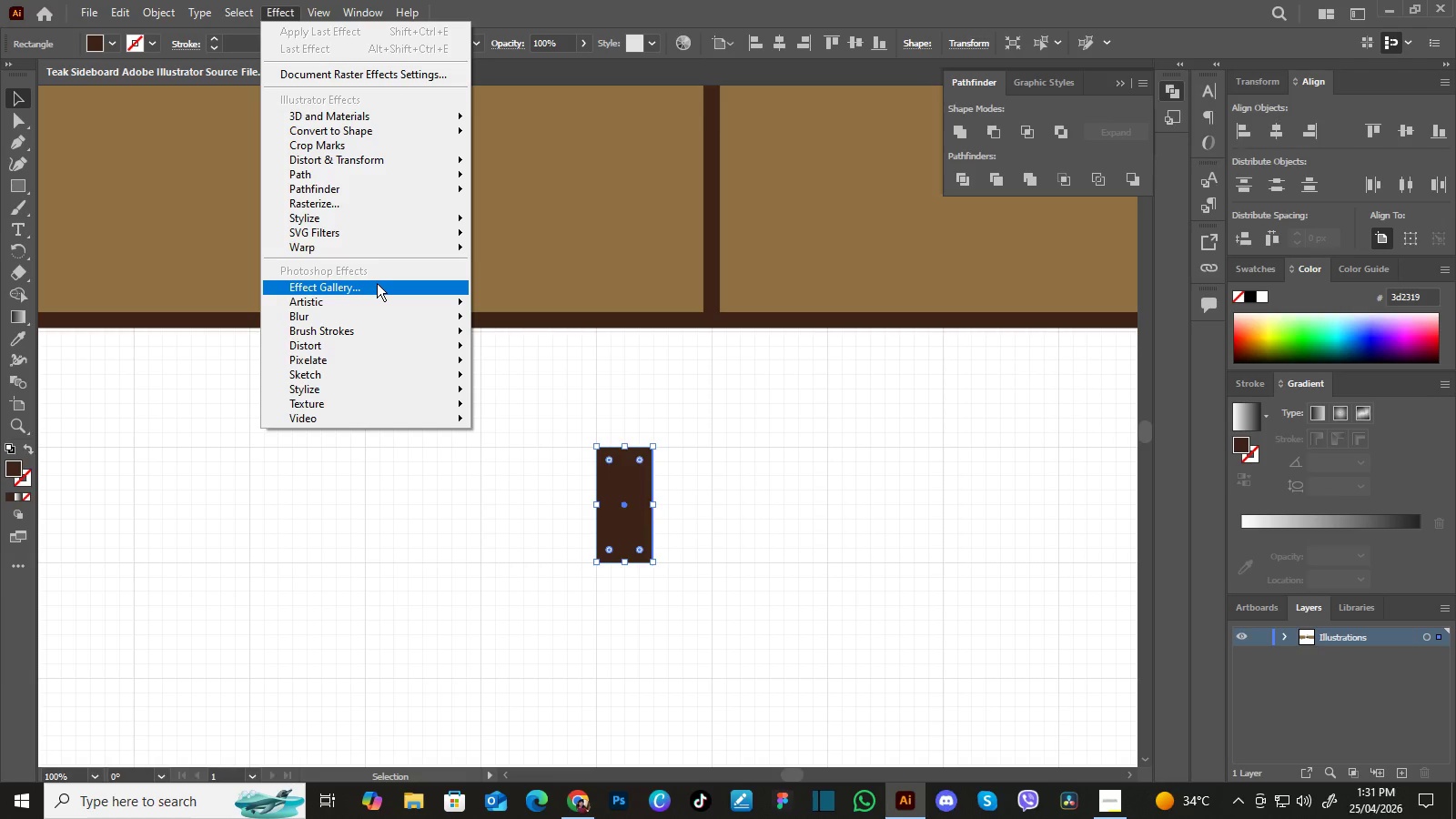 
wait(14.38)
 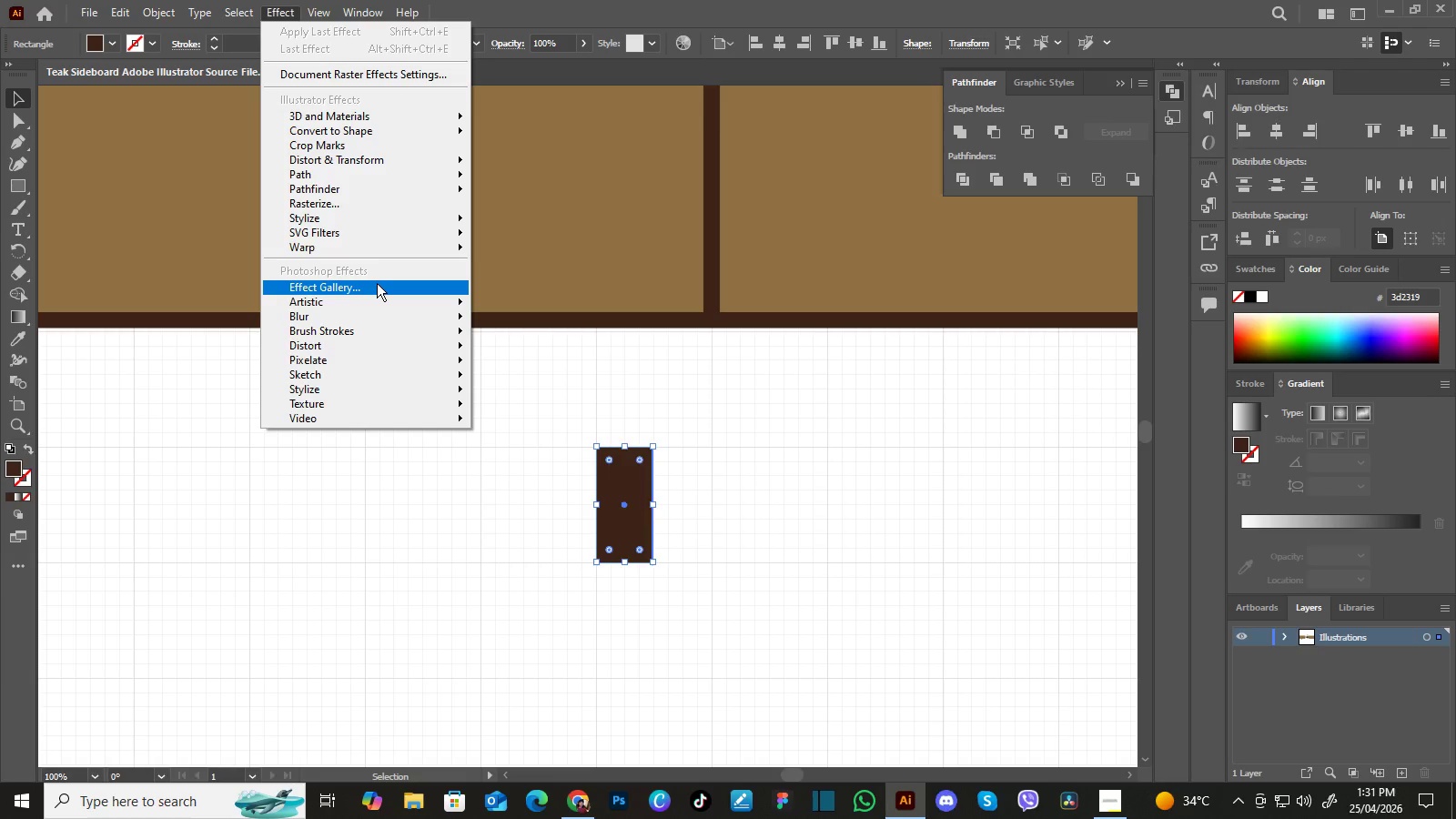 
left_click([387, 299])
 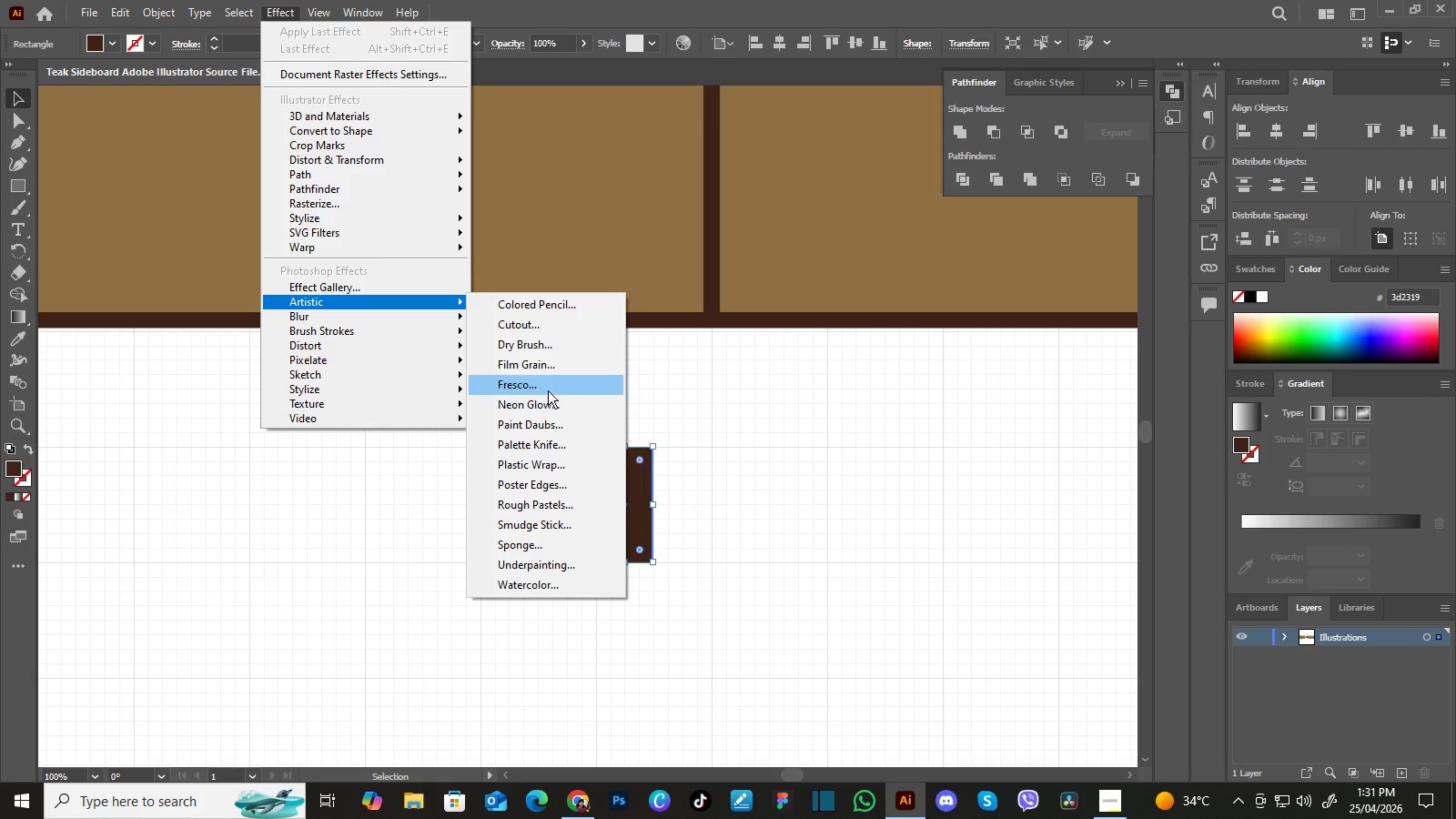 
wait(7.08)
 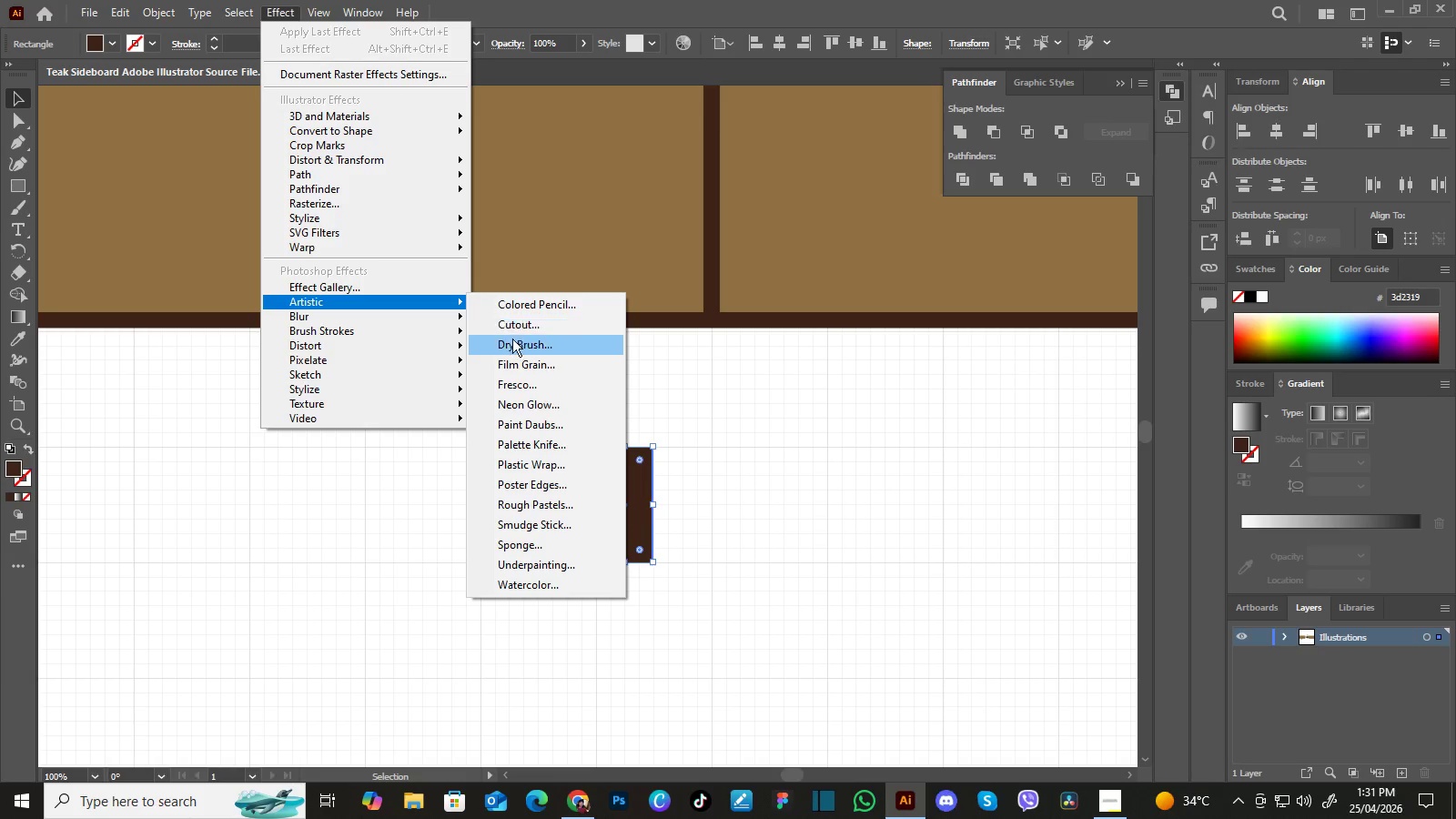 
left_click([551, 366])
 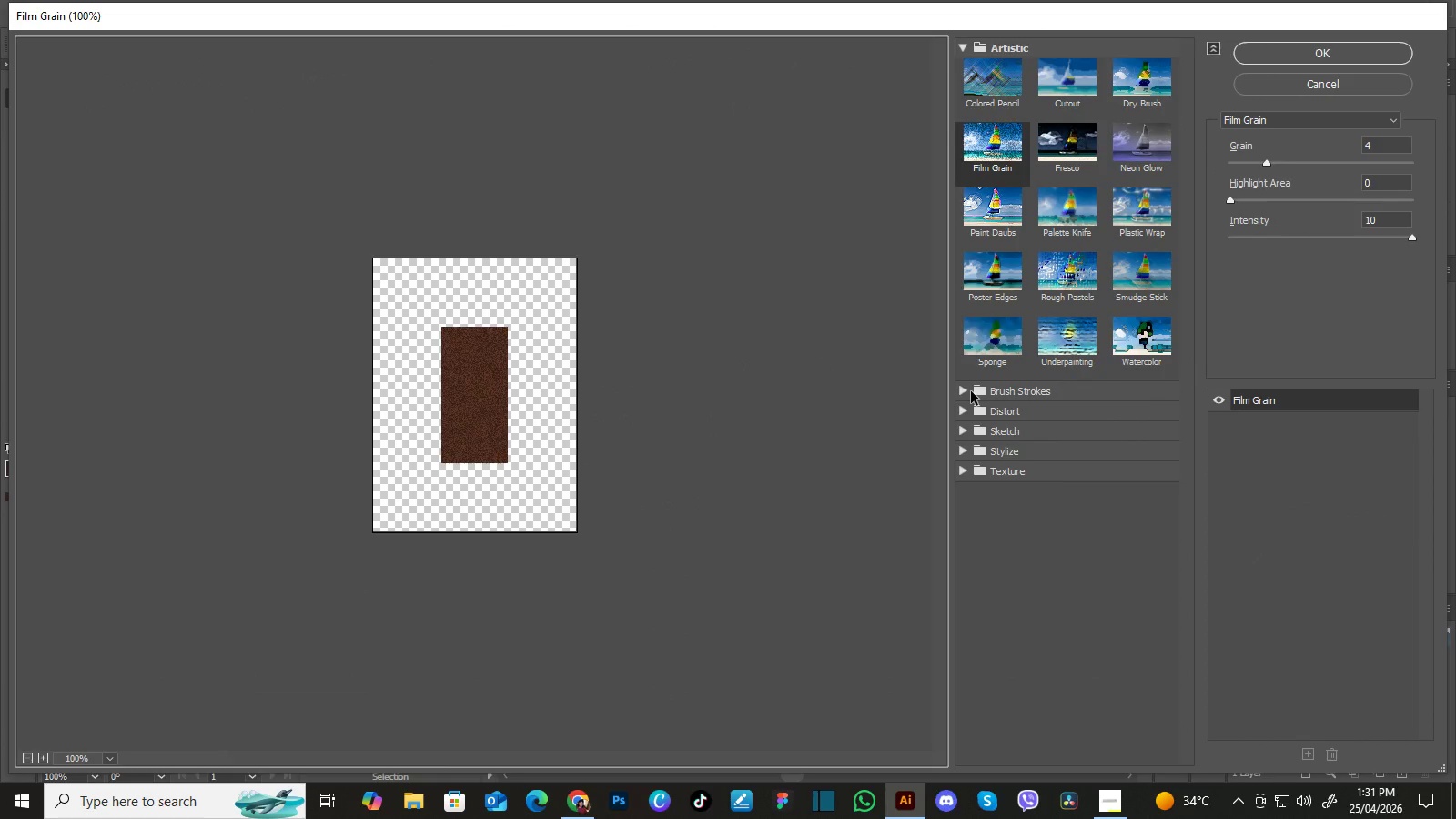 
wait(5.55)
 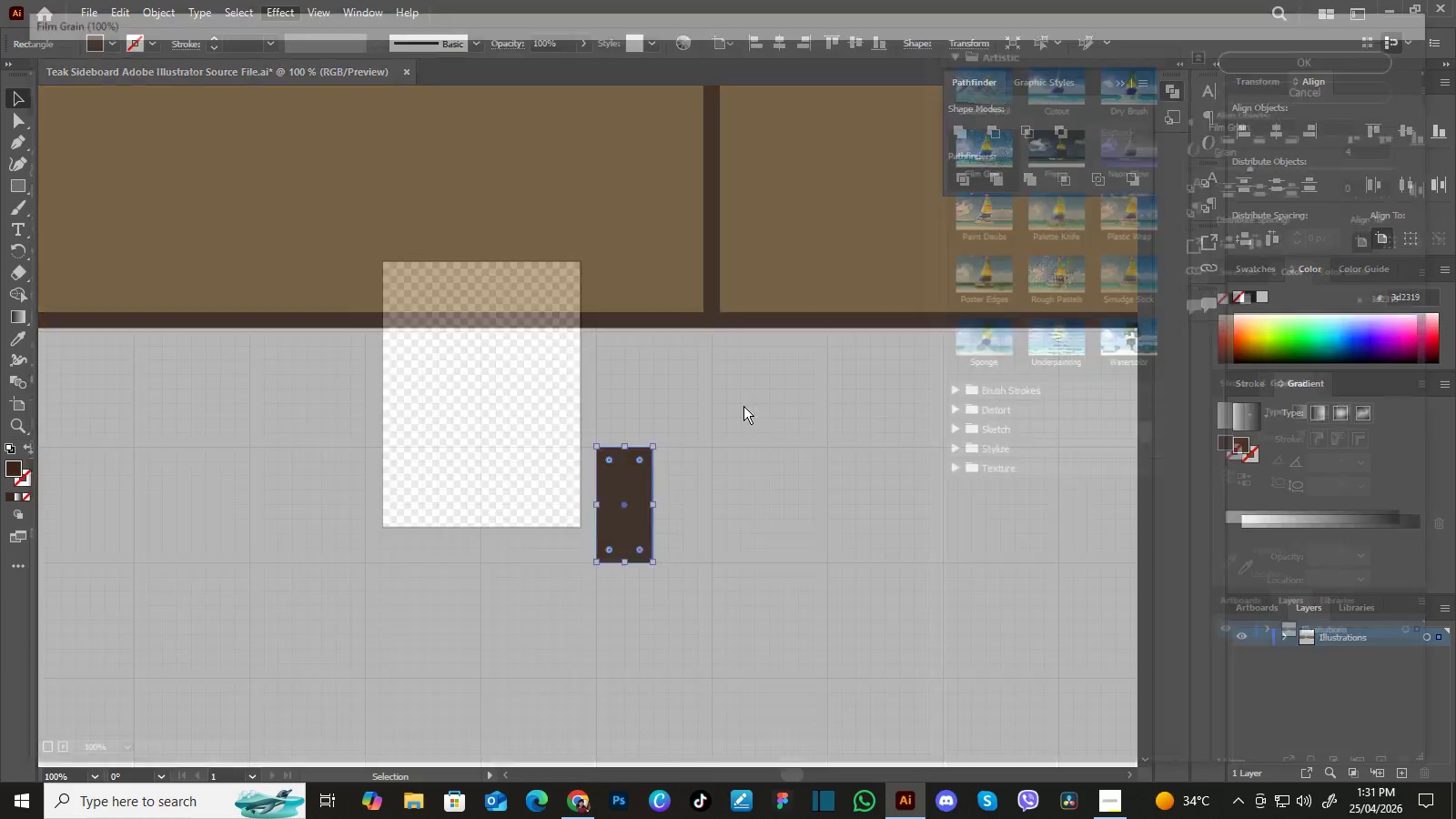 
left_click([965, 45])
 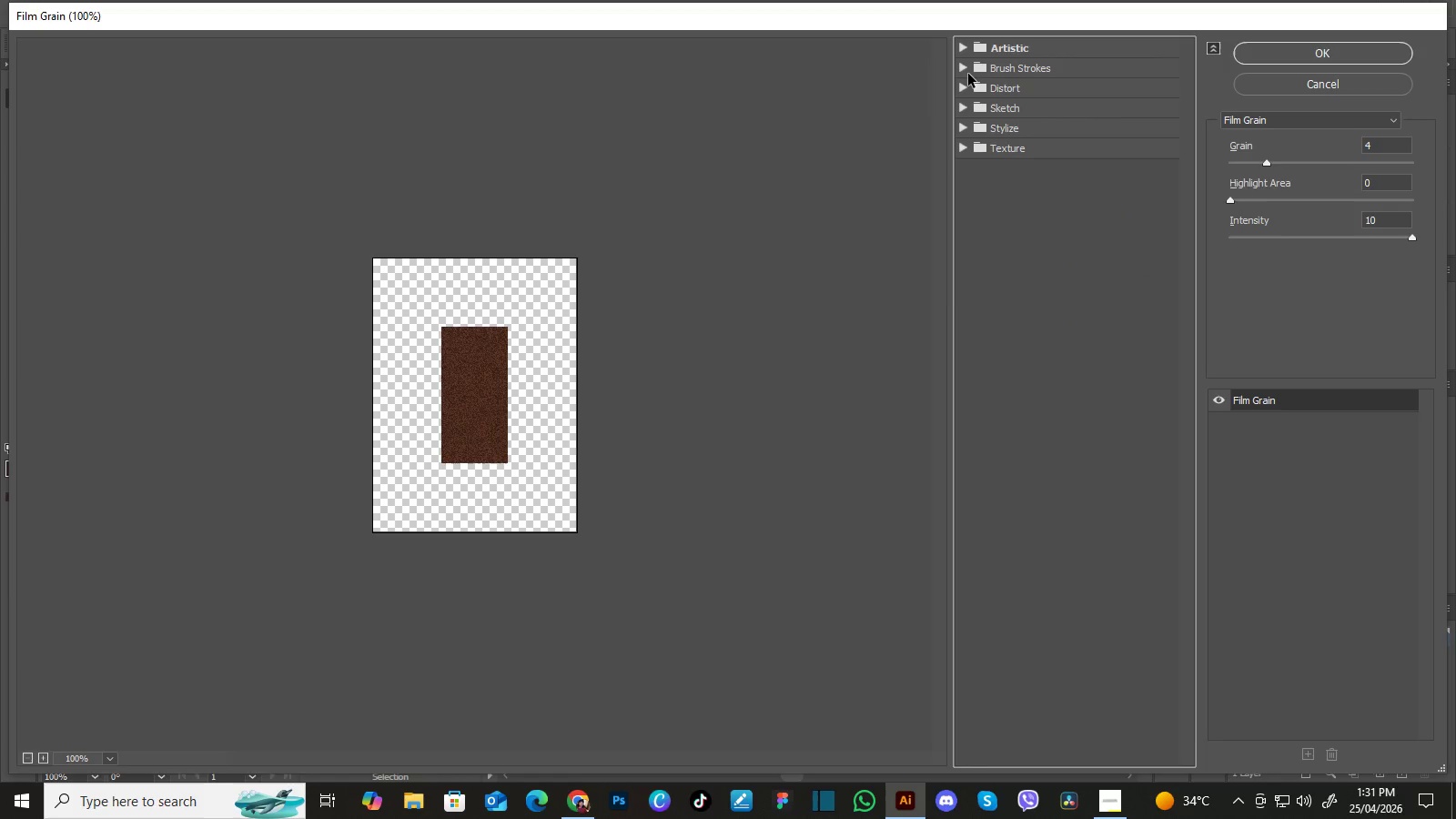 
left_click([967, 70])
 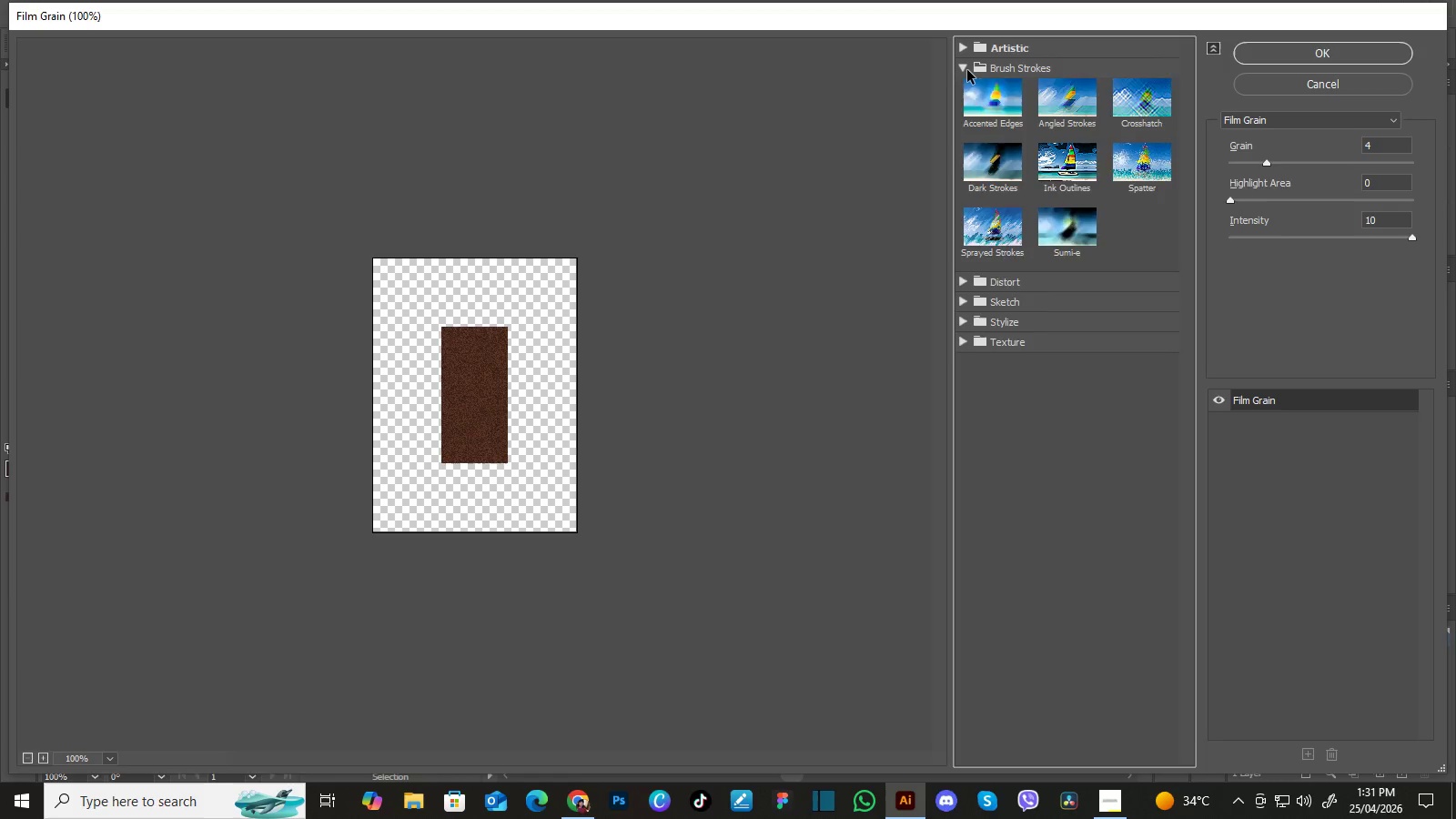 
left_click([967, 70])
 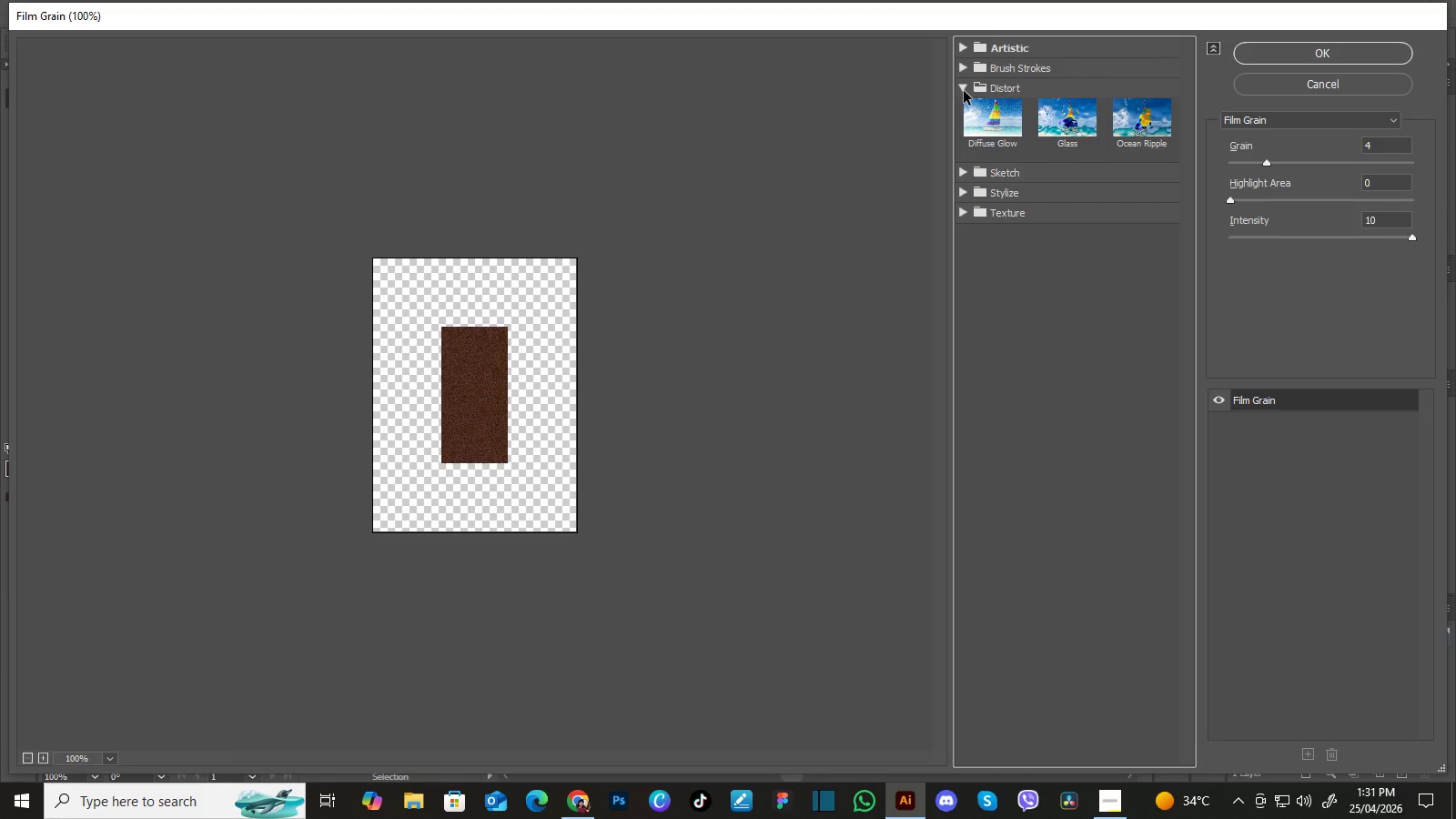 
double_click([964, 91])
 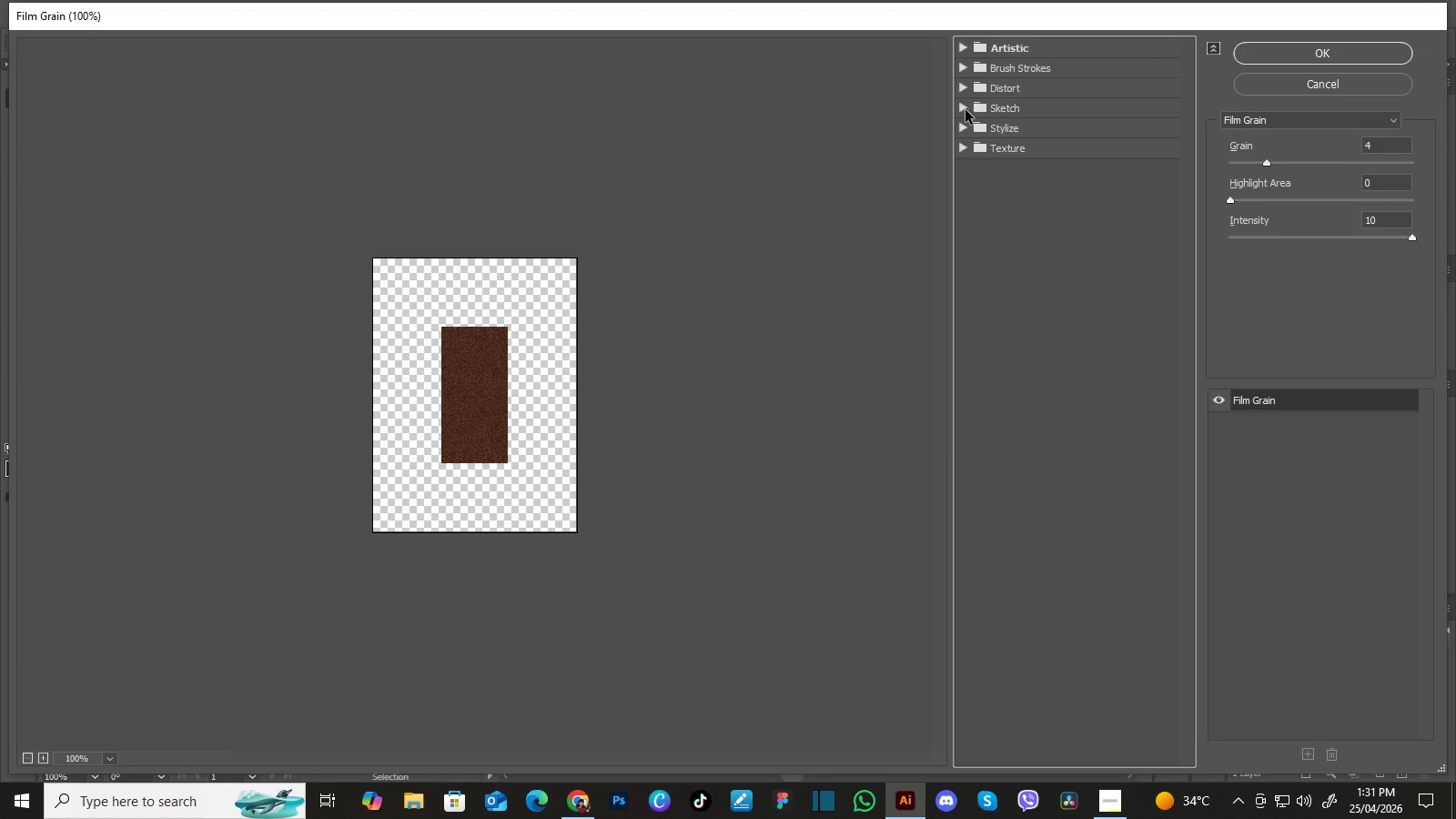 
left_click([966, 110])
 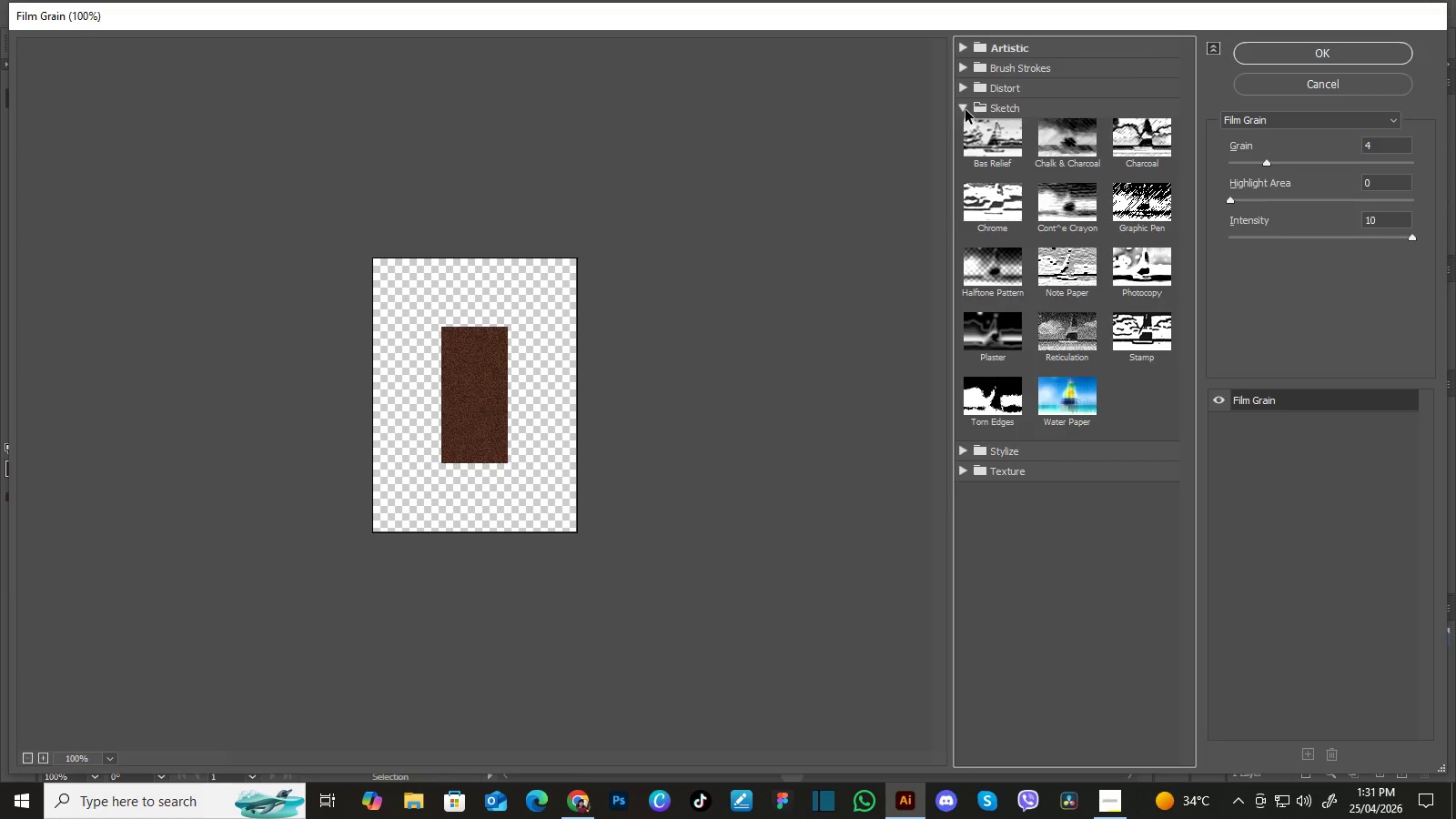 
left_click([1001, 204])
 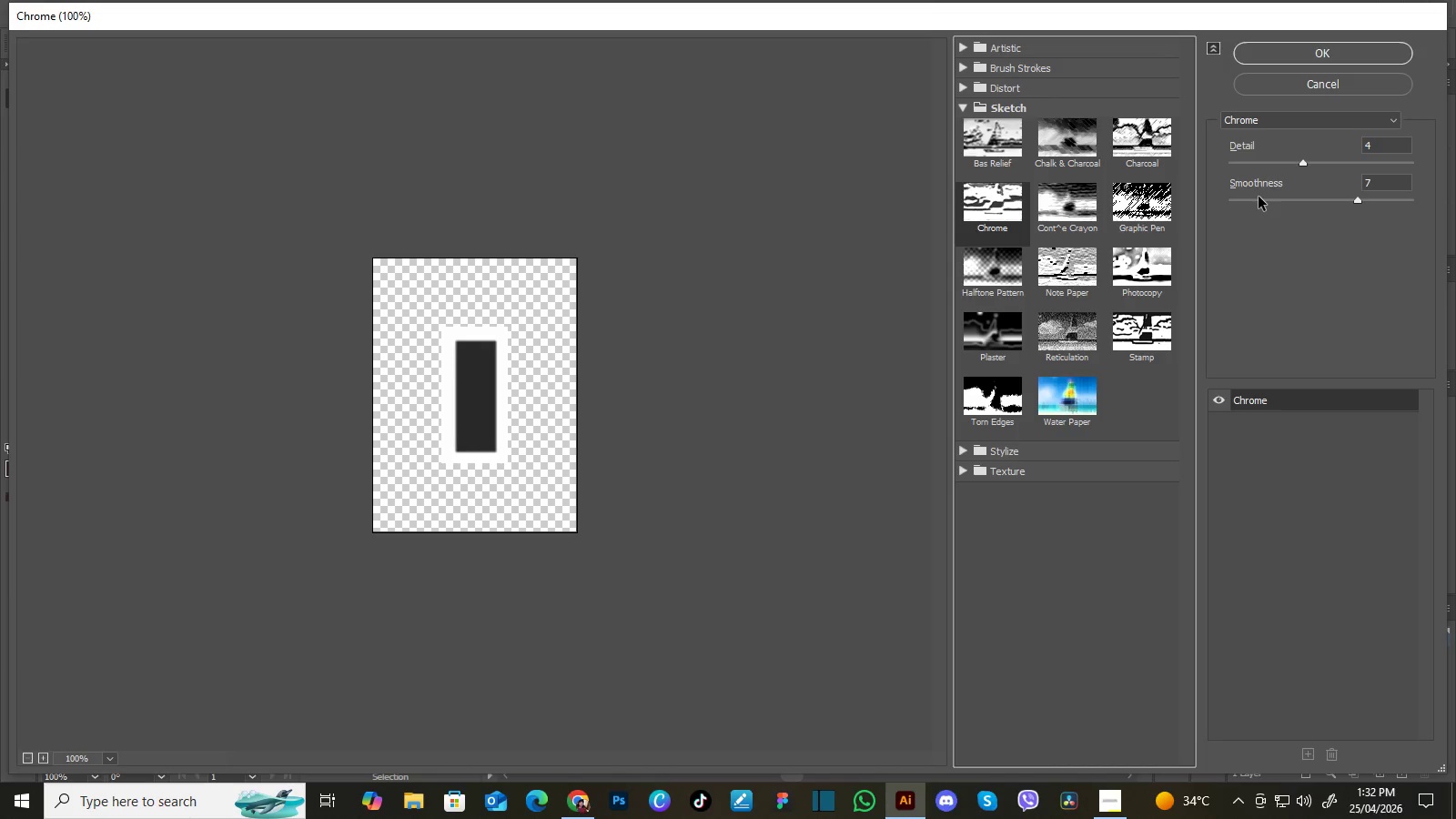 
left_click_drag(start_coordinate=[1305, 164], to_coordinate=[1245, 160])
 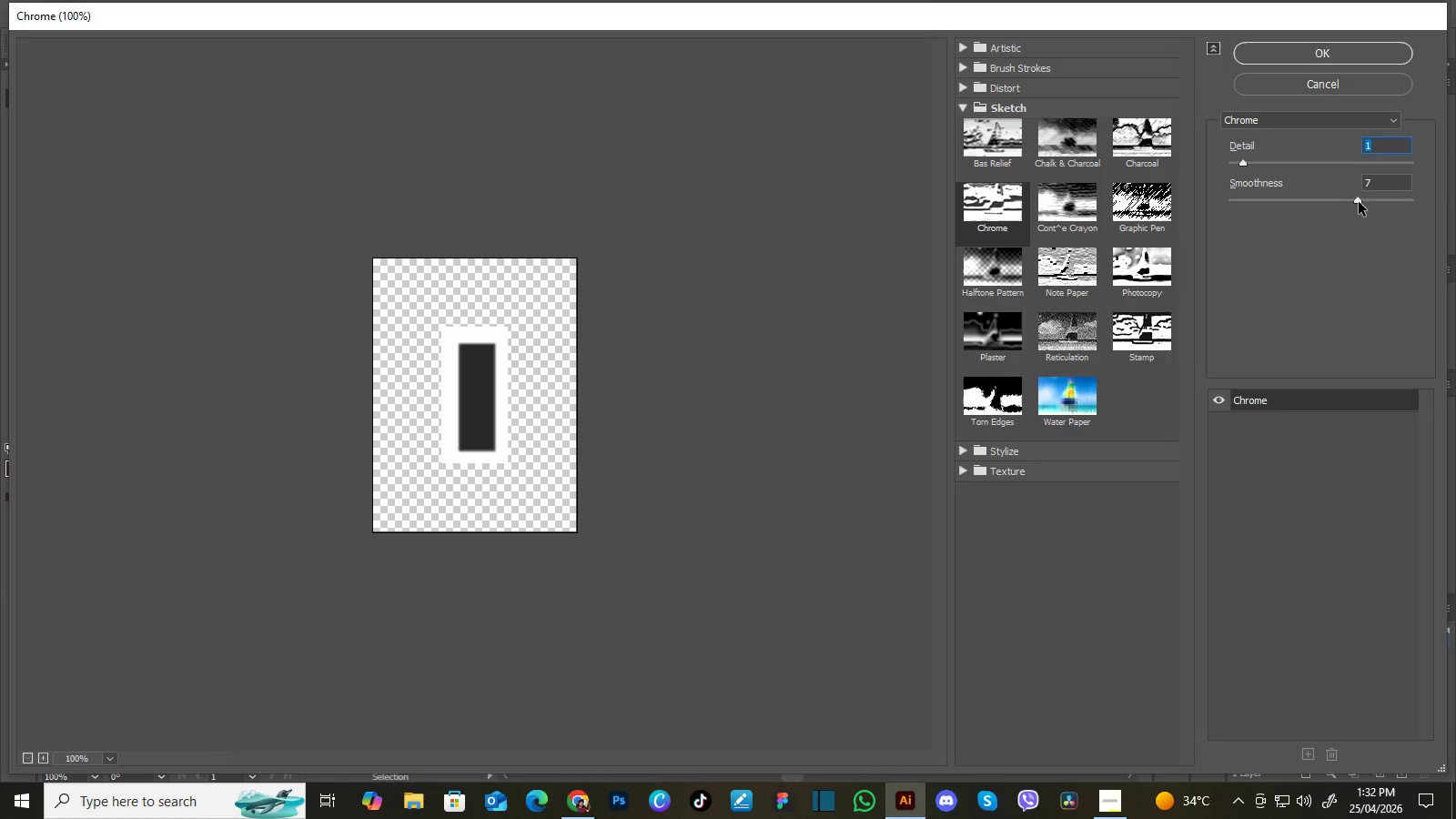 
left_click_drag(start_coordinate=[1359, 202], to_coordinate=[1281, 200])
 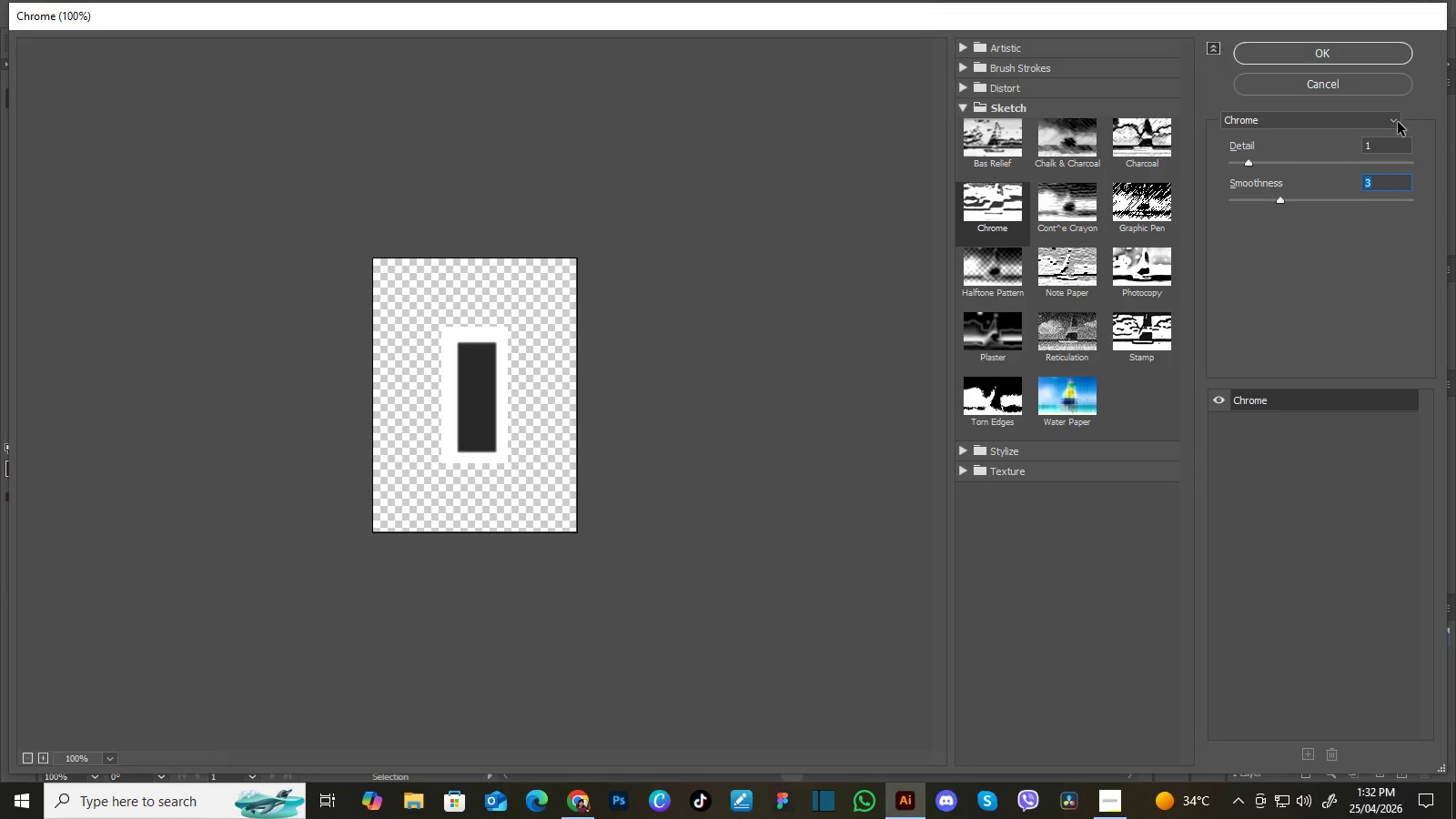 
left_click([1397, 122])
 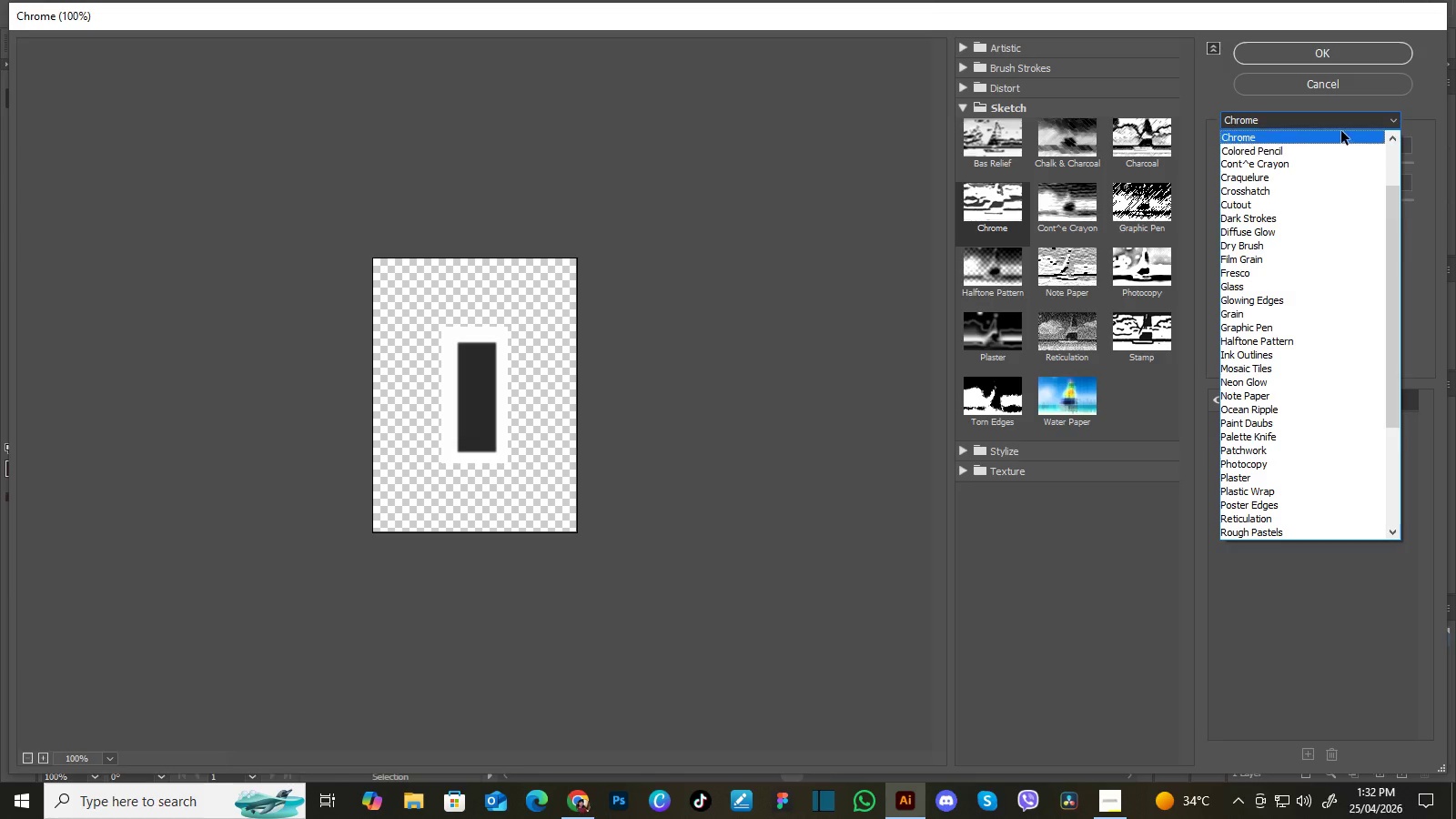 
left_click([1343, 133])
 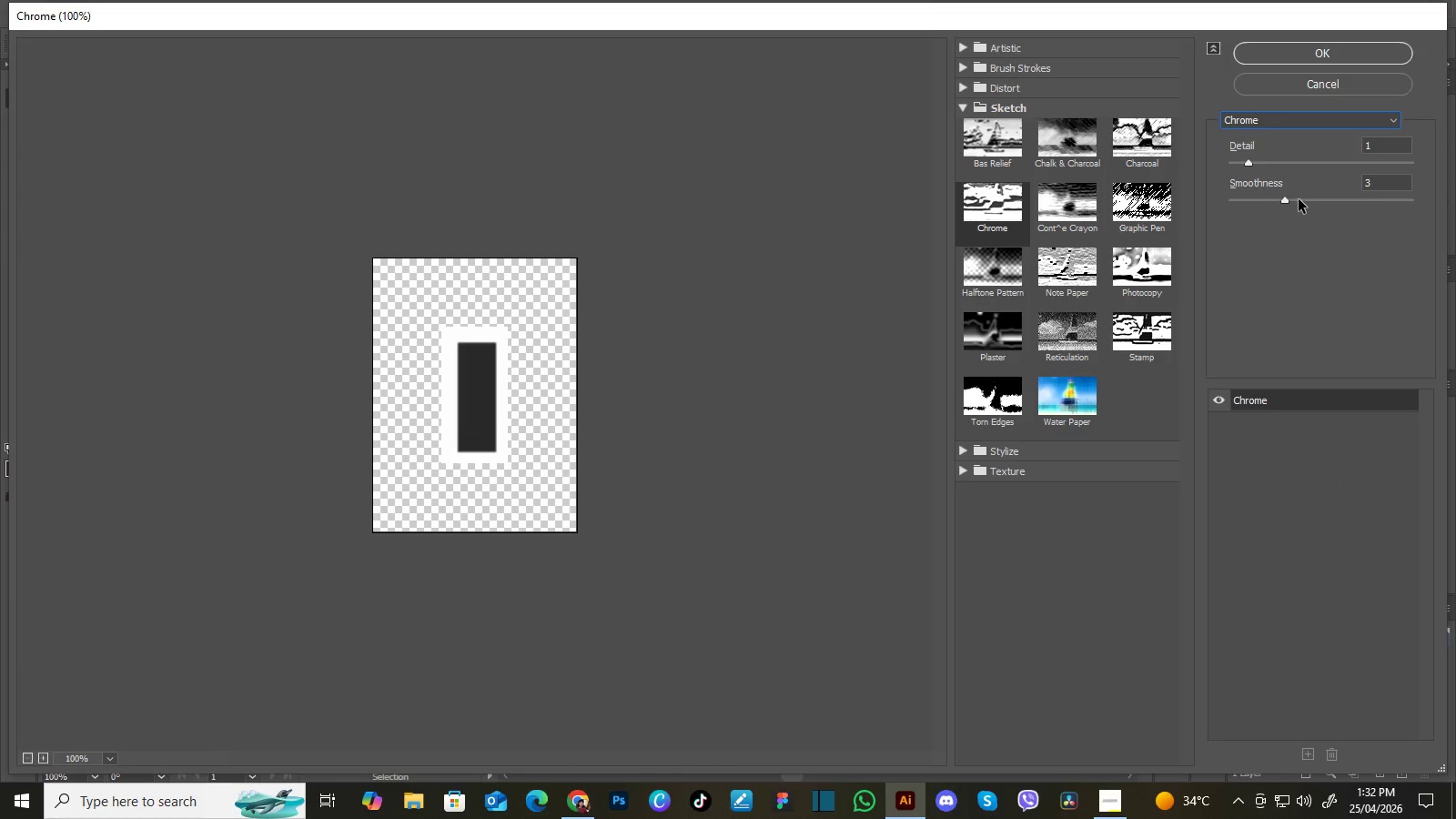 
left_click_drag(start_coordinate=[1282, 204], to_coordinate=[1414, 217])
 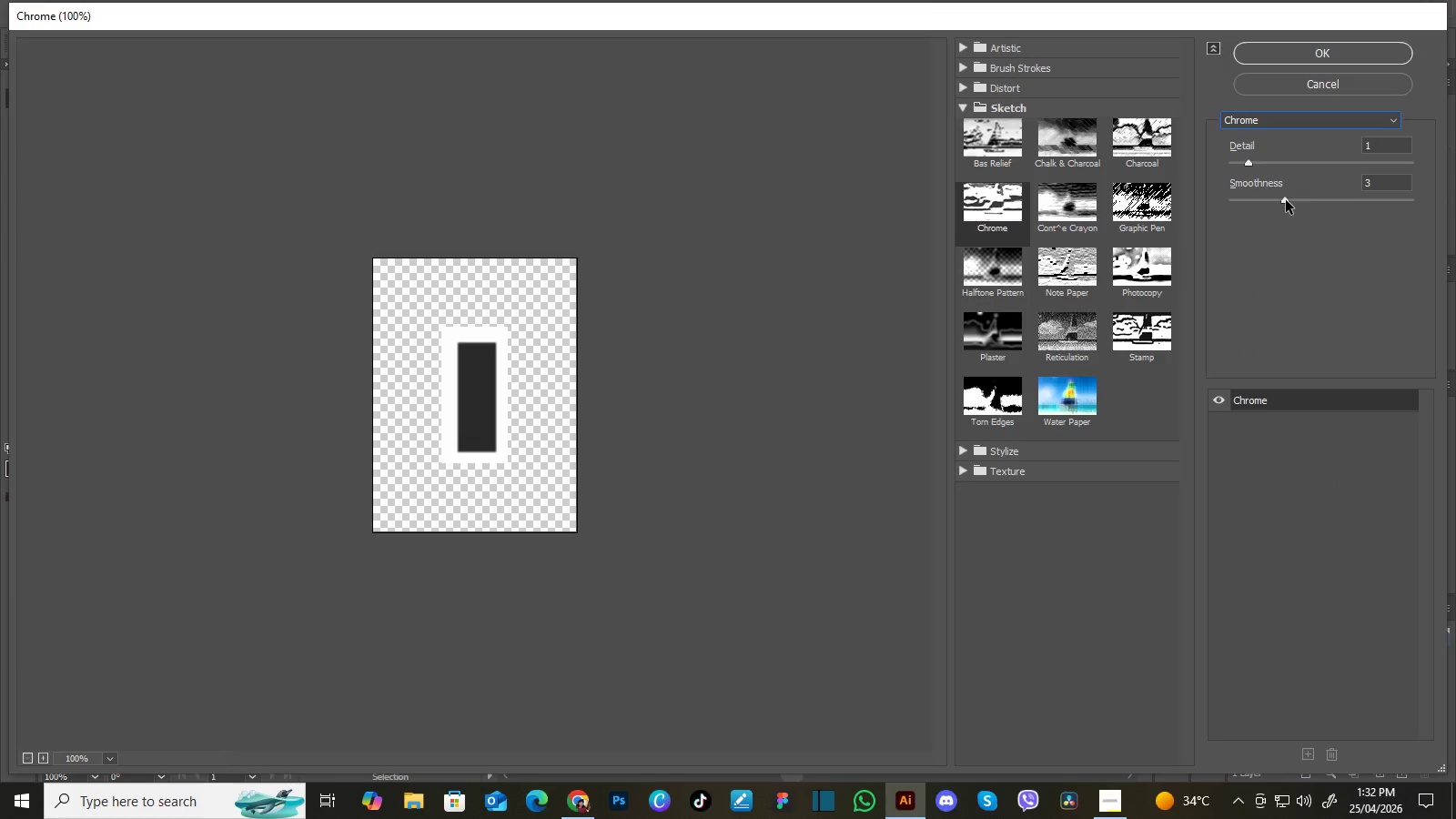 
left_click_drag(start_coordinate=[1286, 200], to_coordinate=[1386, 212])
 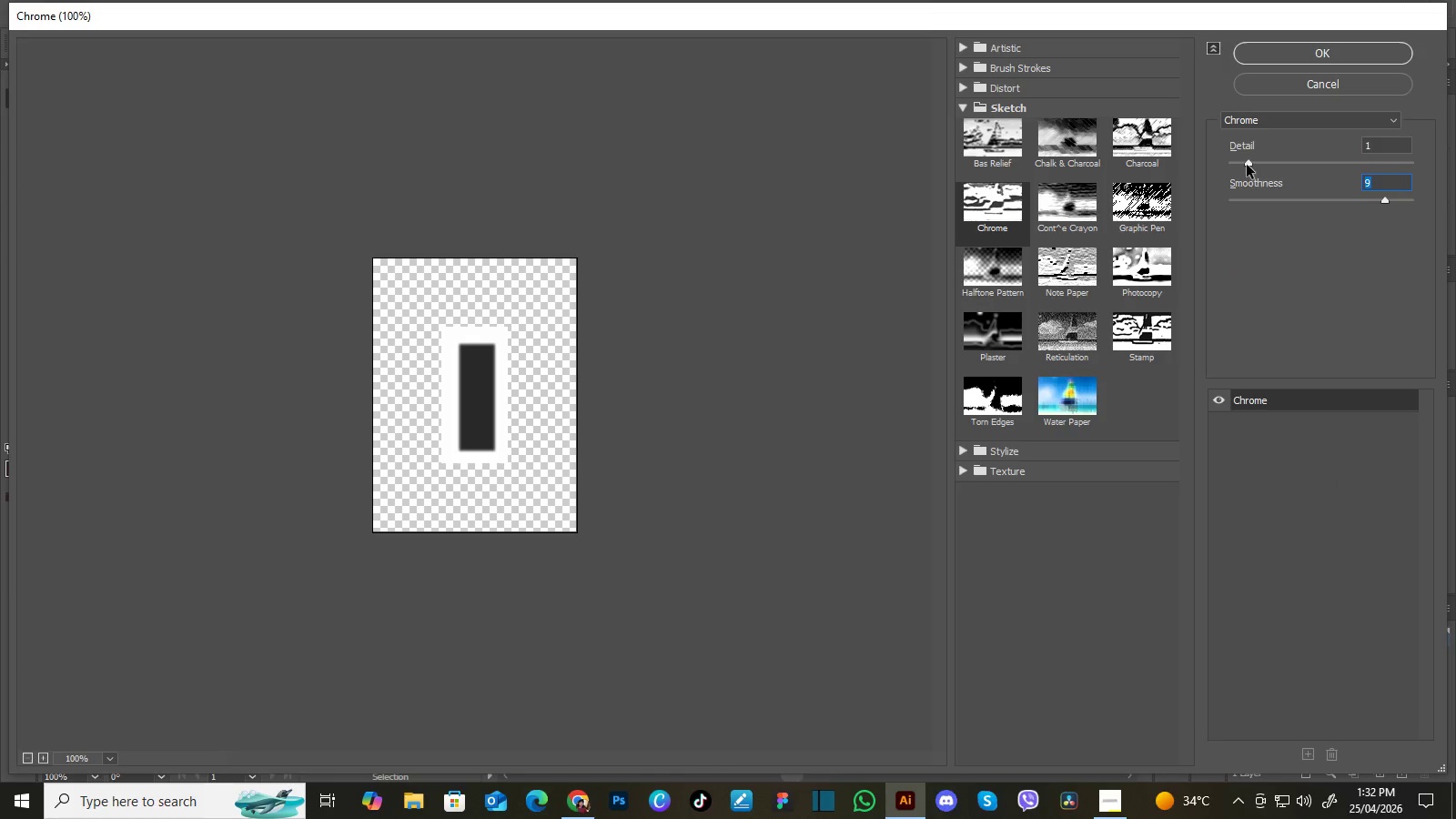 
left_click_drag(start_coordinate=[1247, 165], to_coordinate=[1455, 184])
 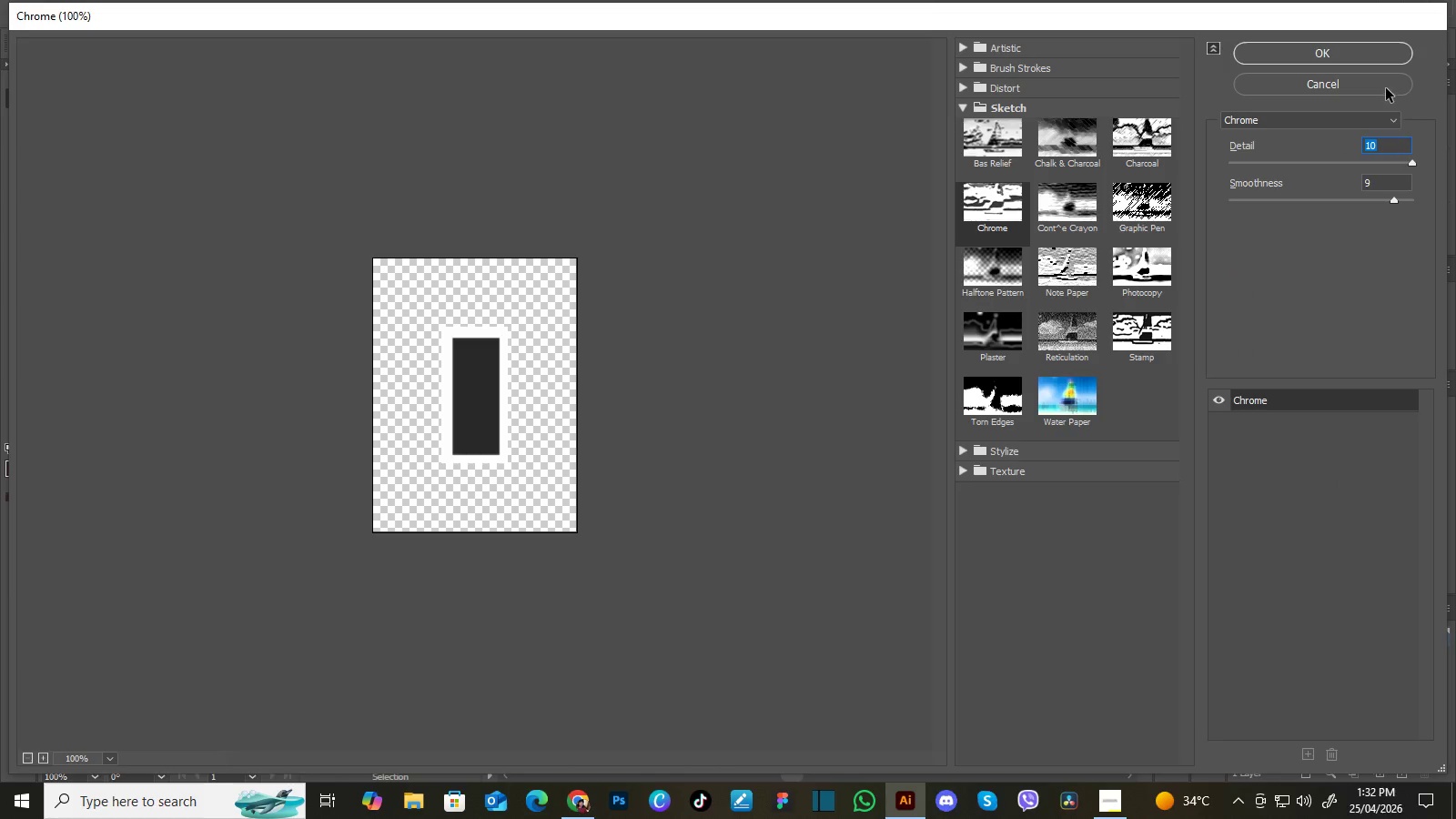 
left_click([1386, 87])
 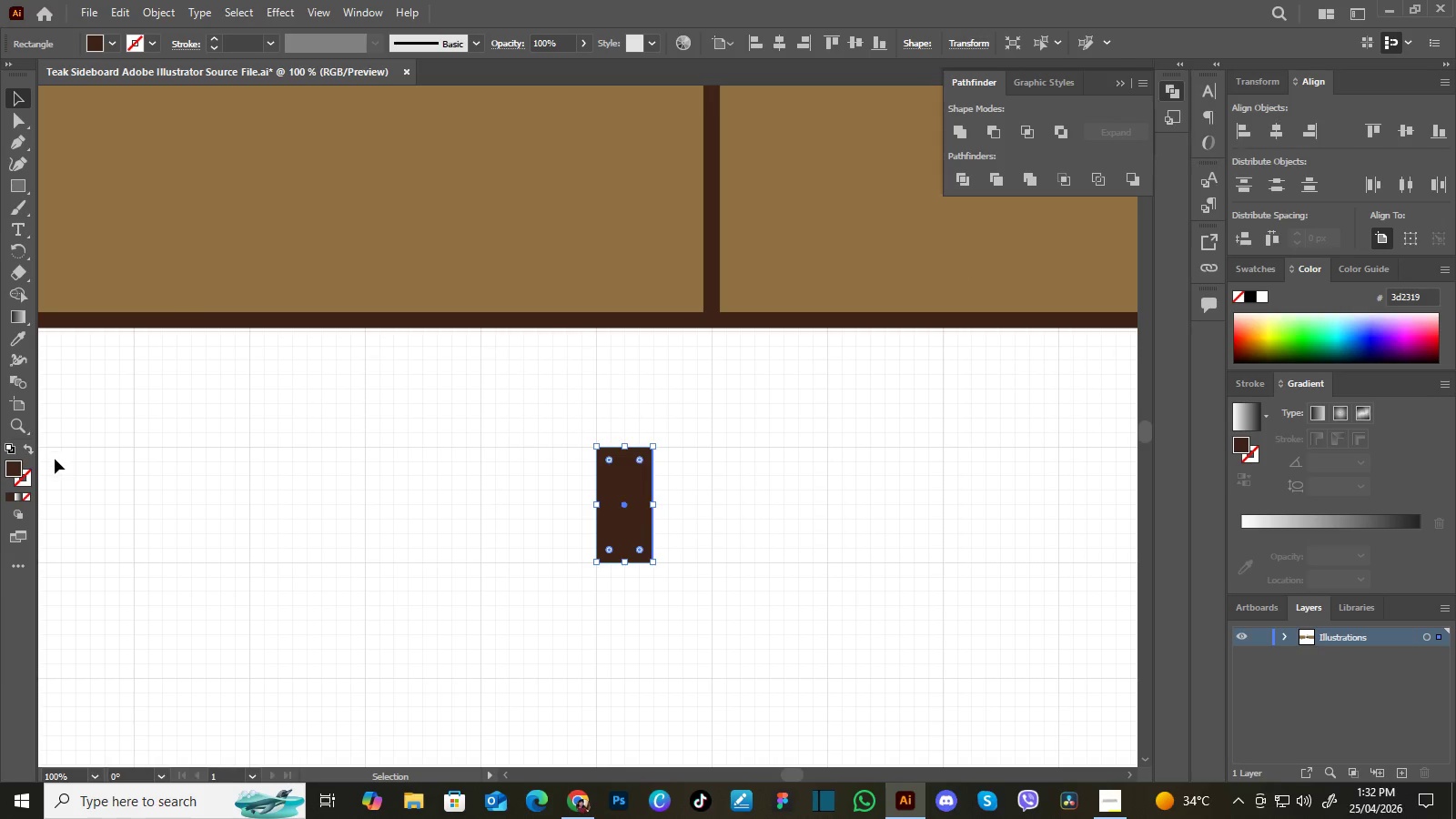 
double_click([9, 467])
 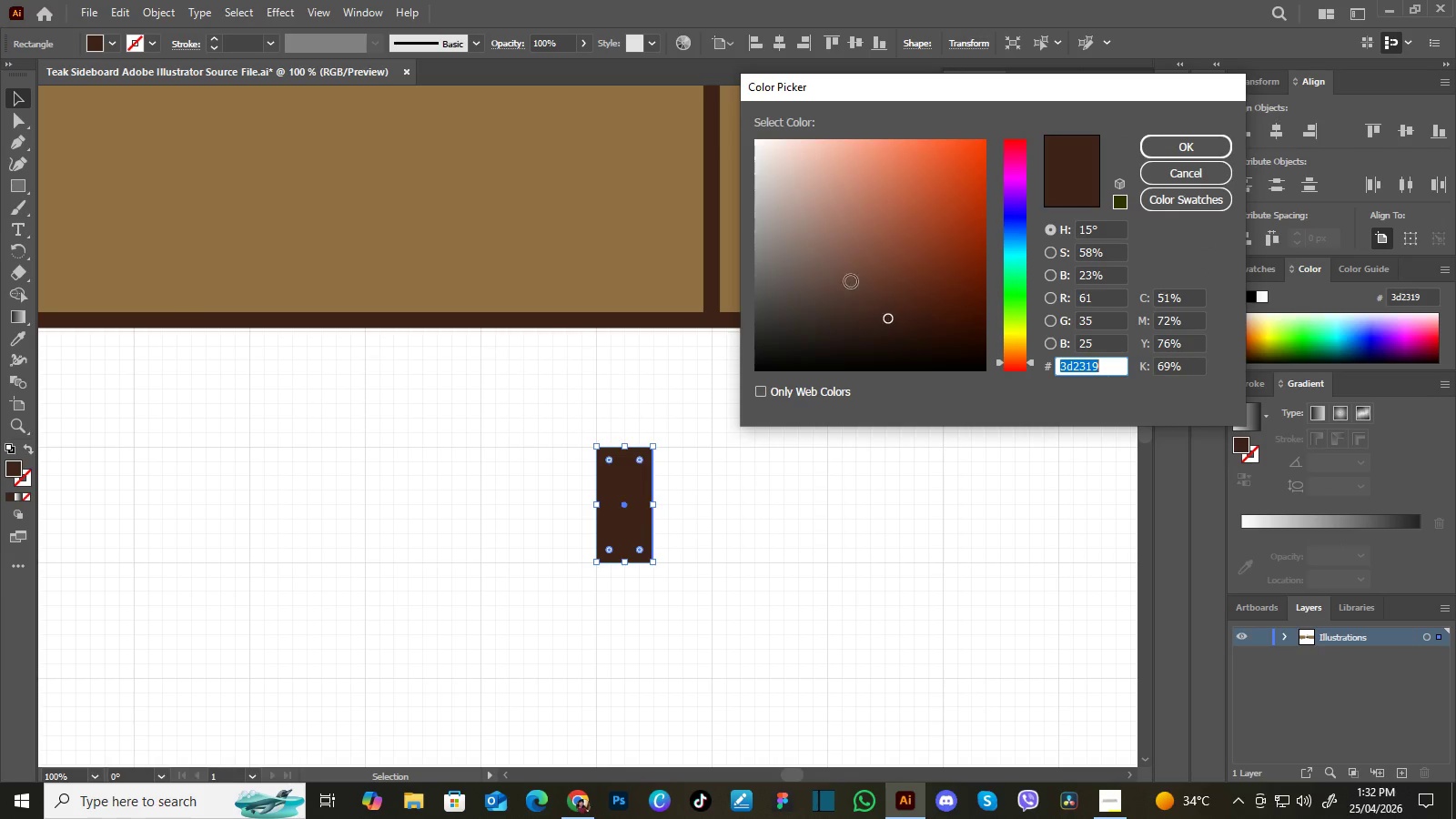 
left_click_drag(start_coordinate=[788, 170], to_coordinate=[728, 139])
 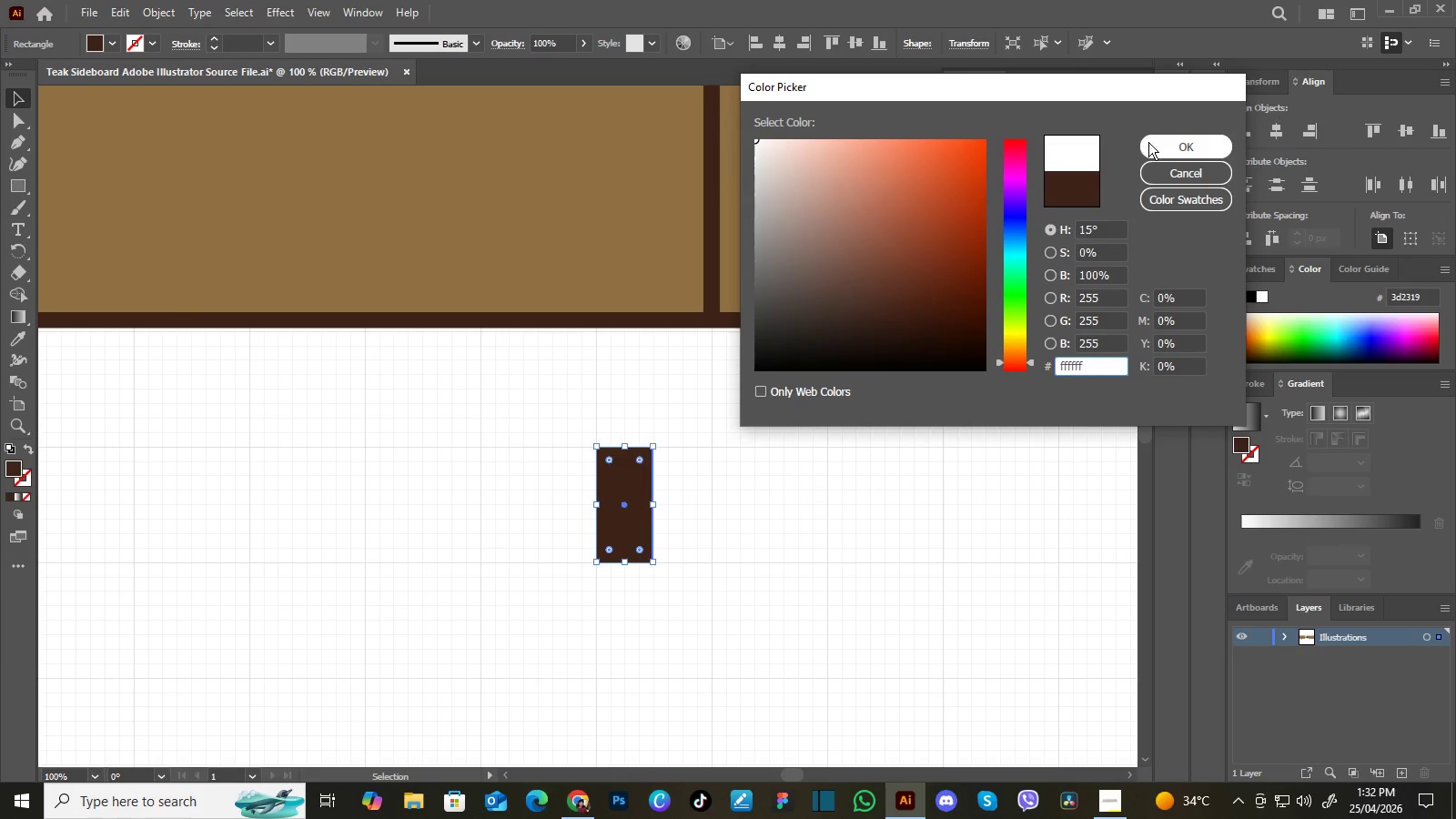 
left_click([1149, 142])
 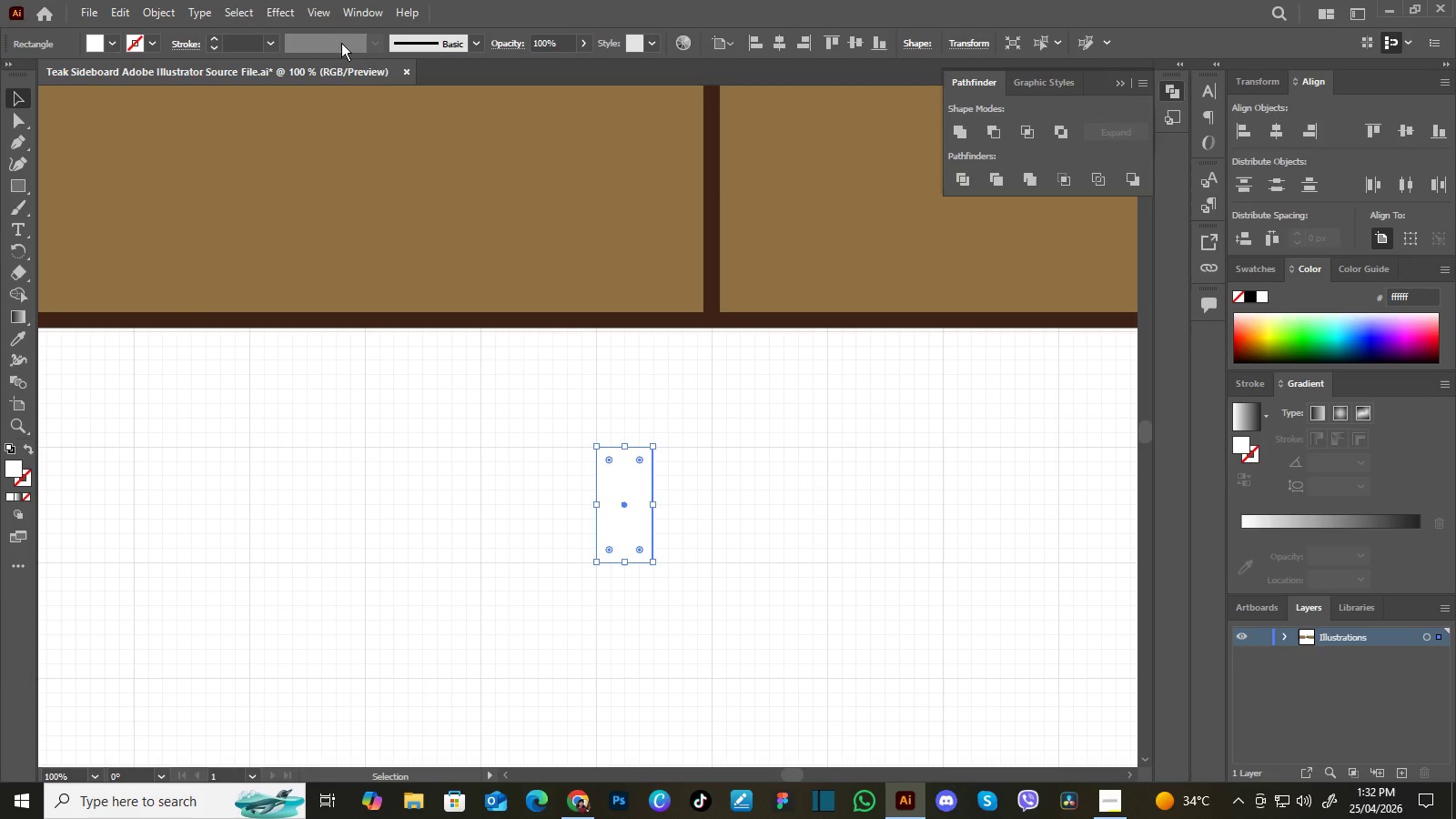 
left_click([285, 10])
 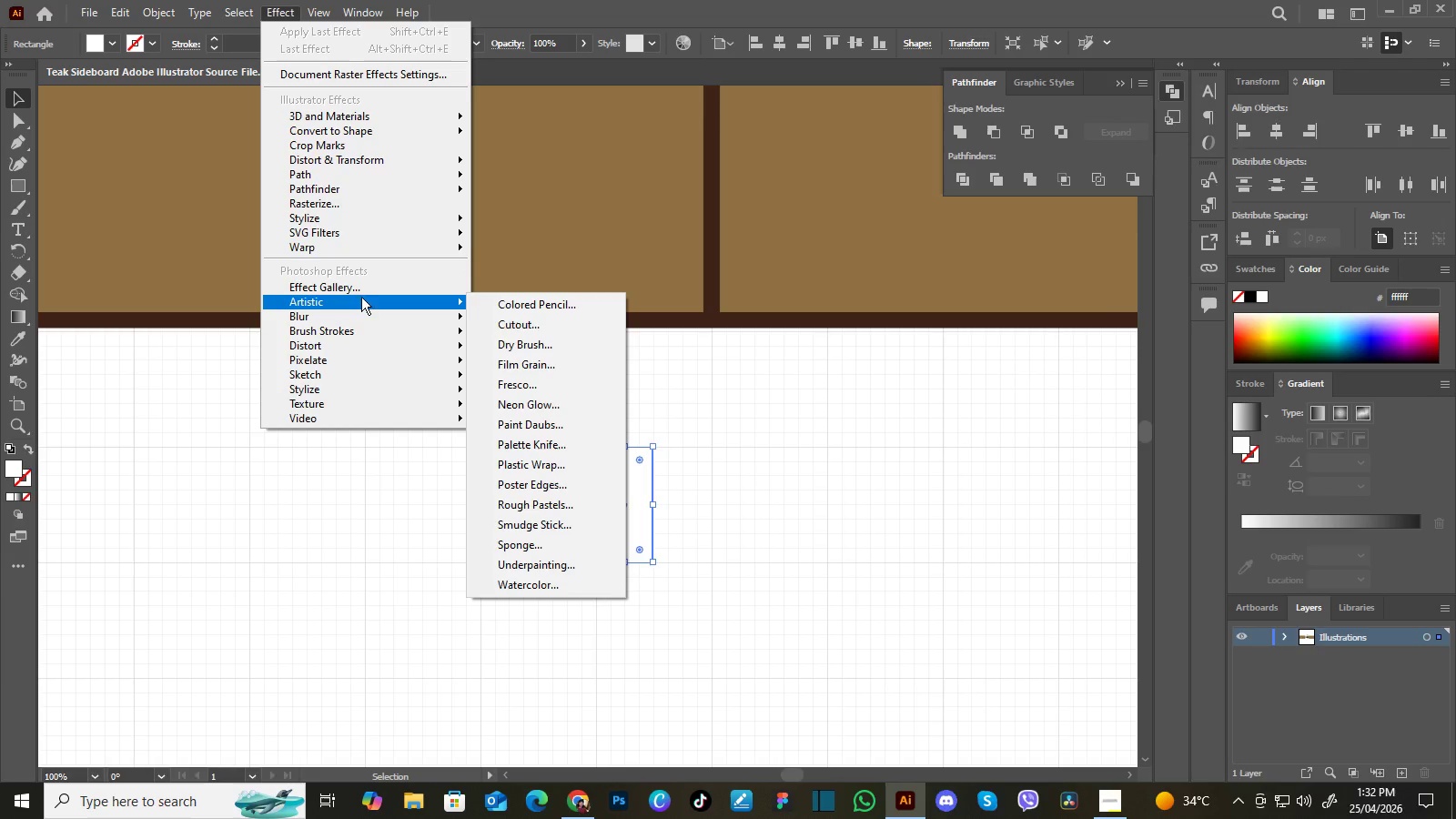 
left_click([481, 301])
 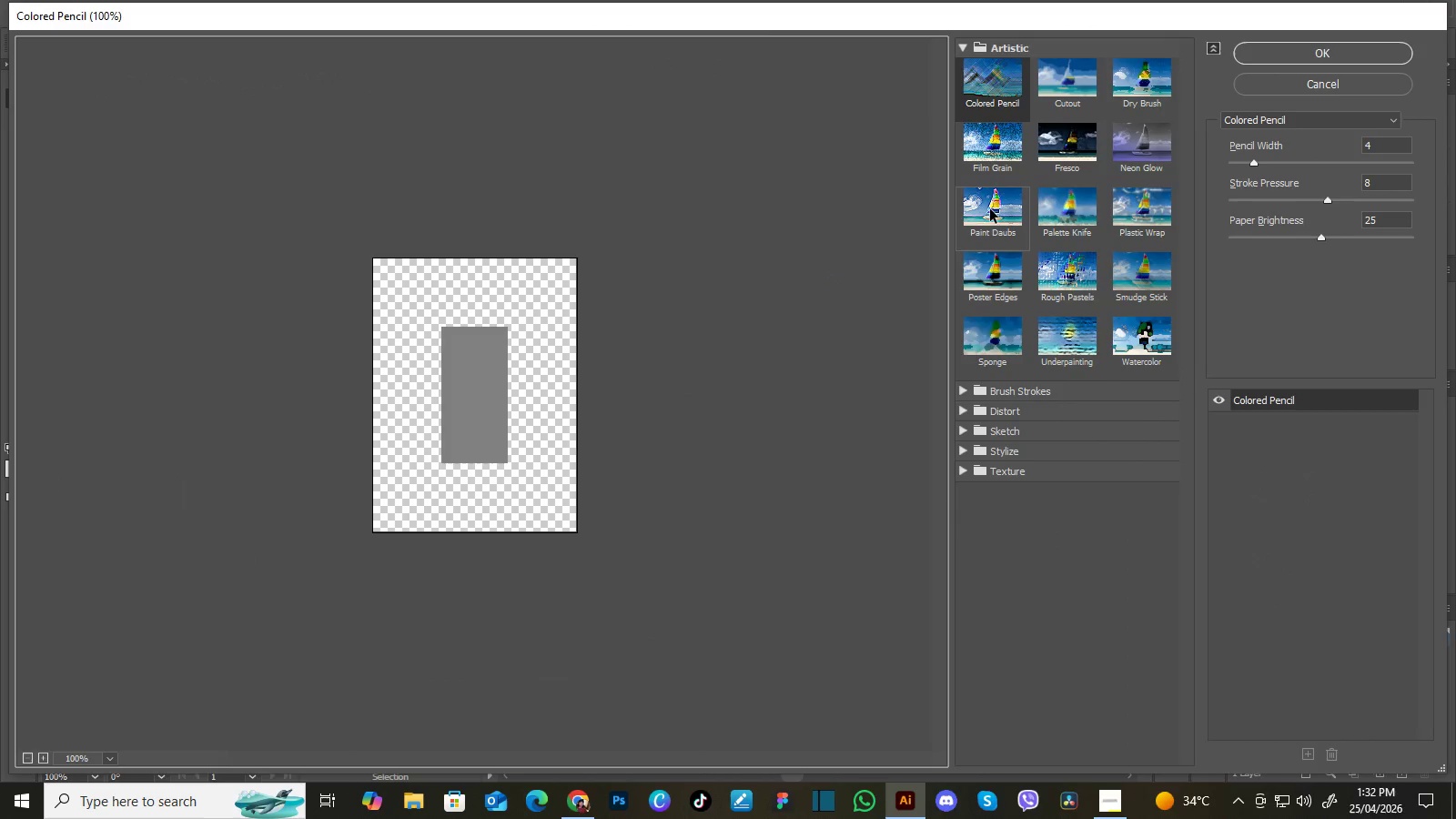 
left_click([1000, 147])
 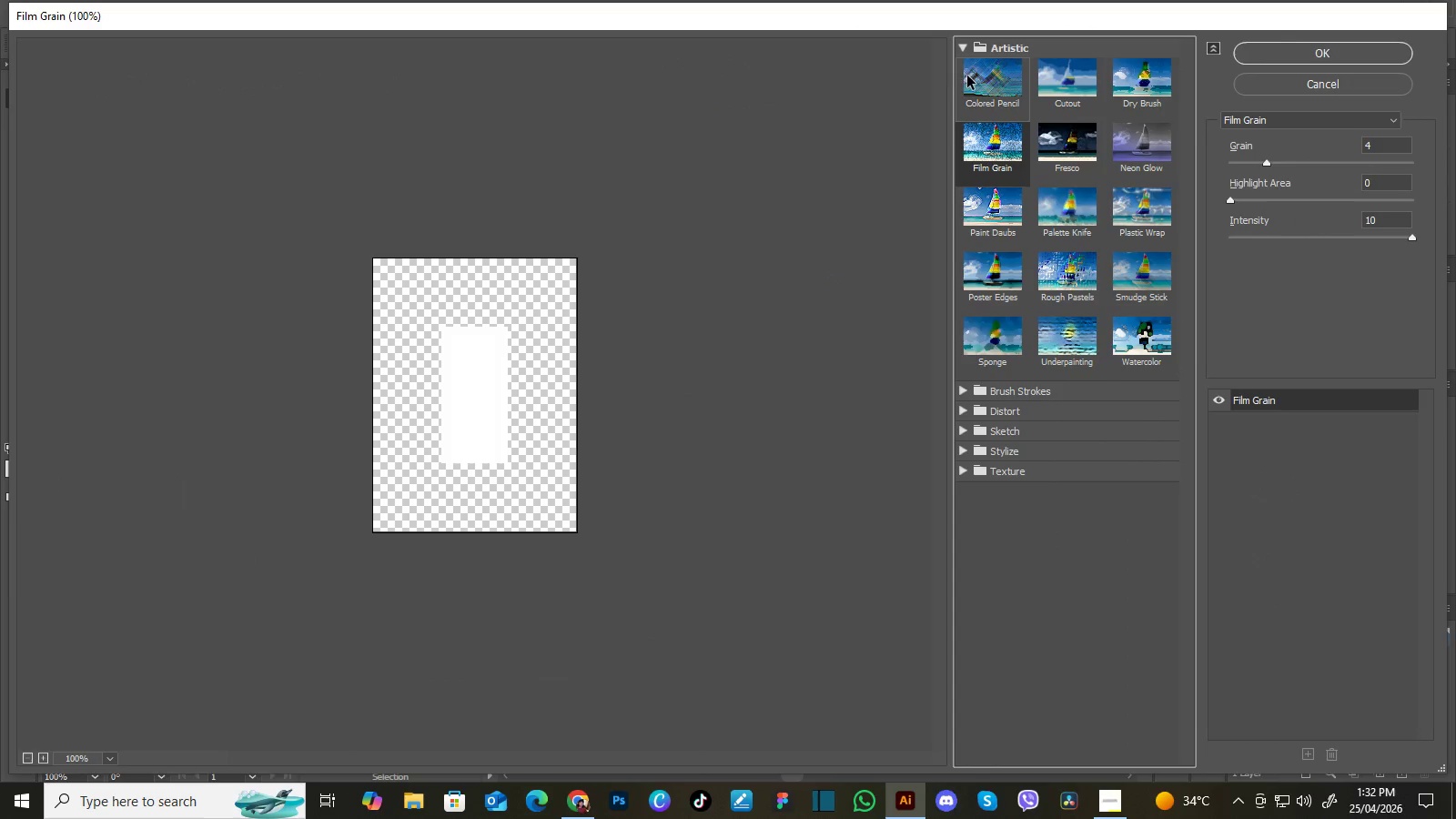 
left_click([963, 44])
 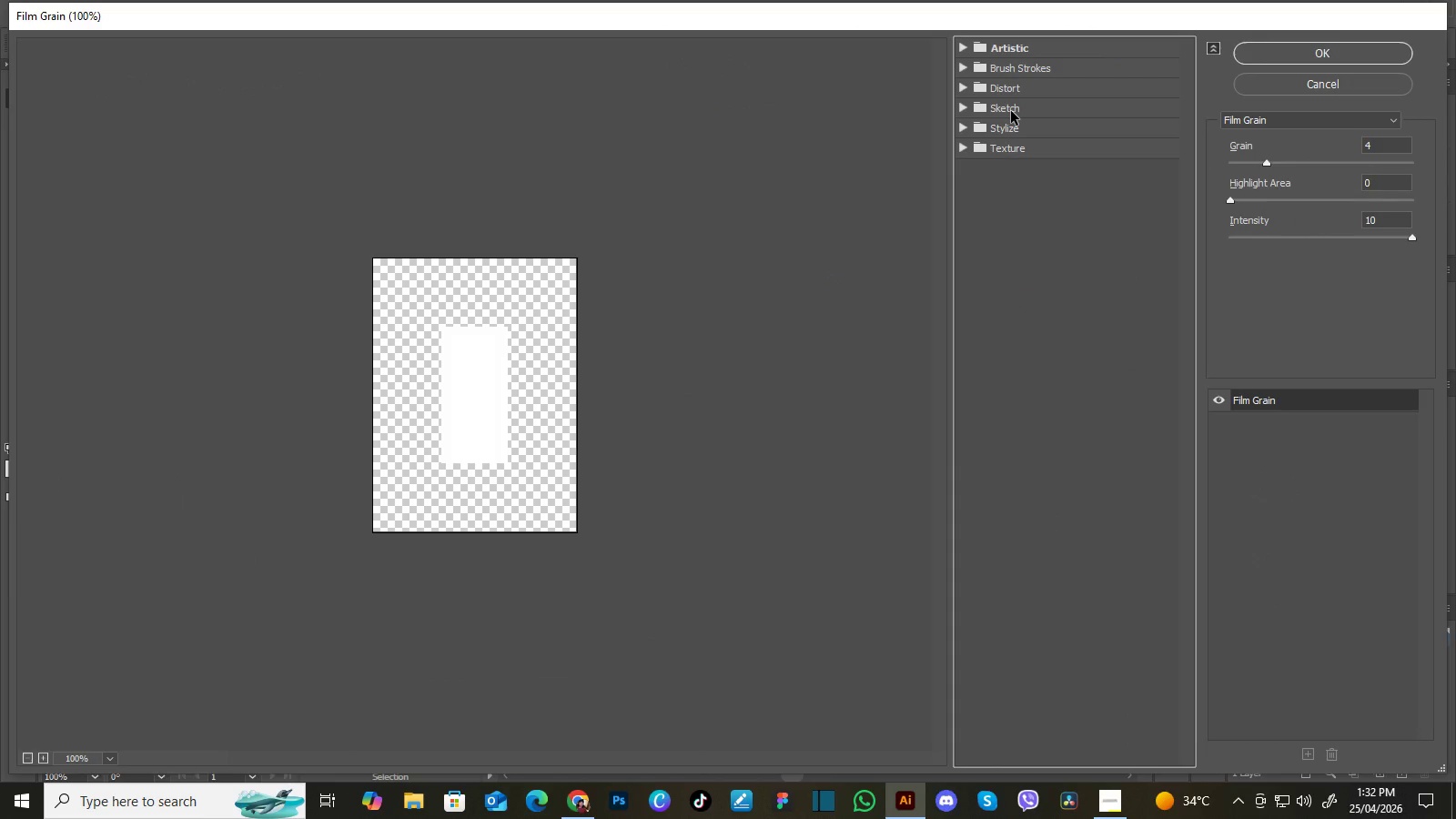 
left_click([1011, 111])
 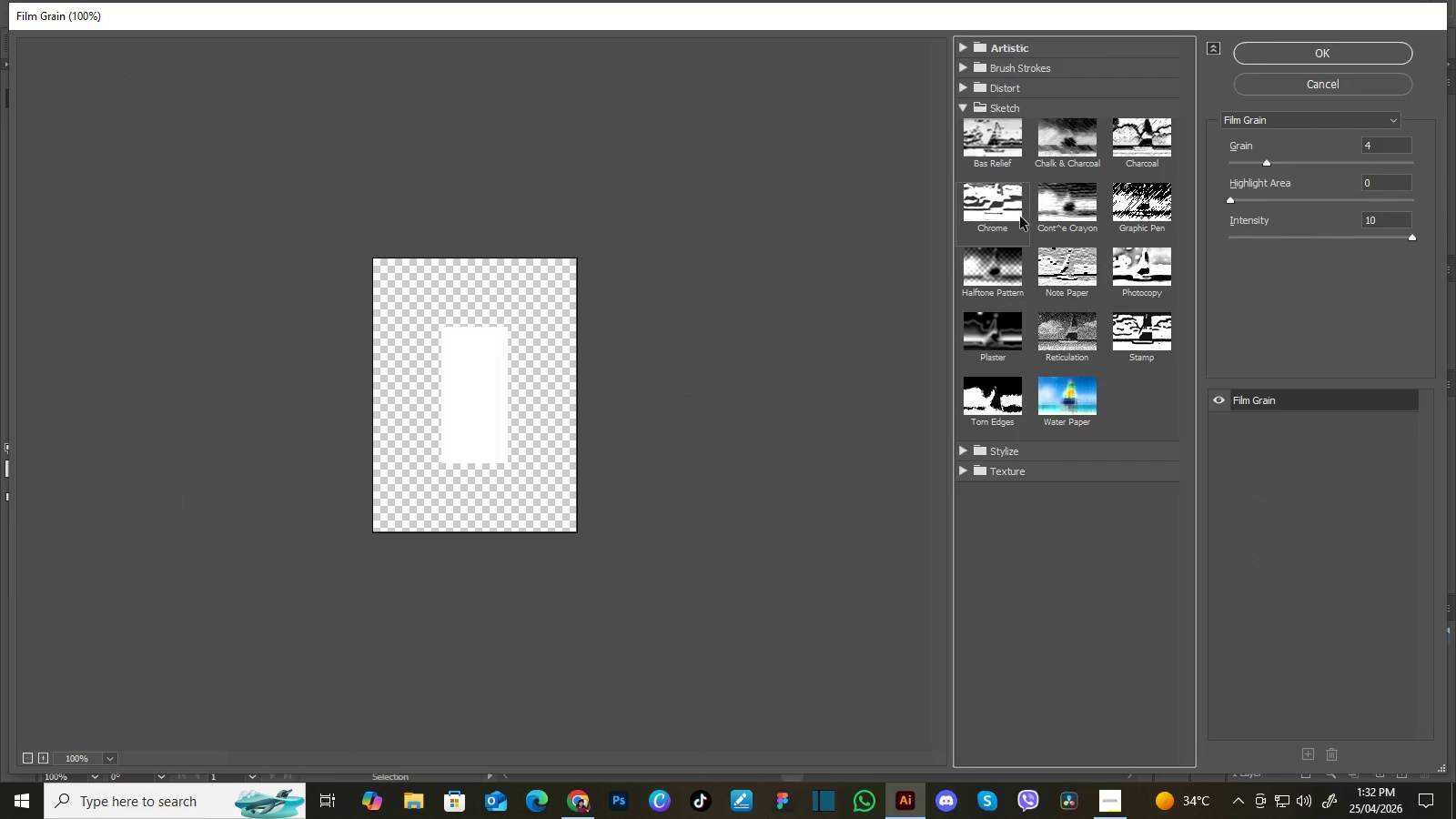 
left_click([1003, 211])
 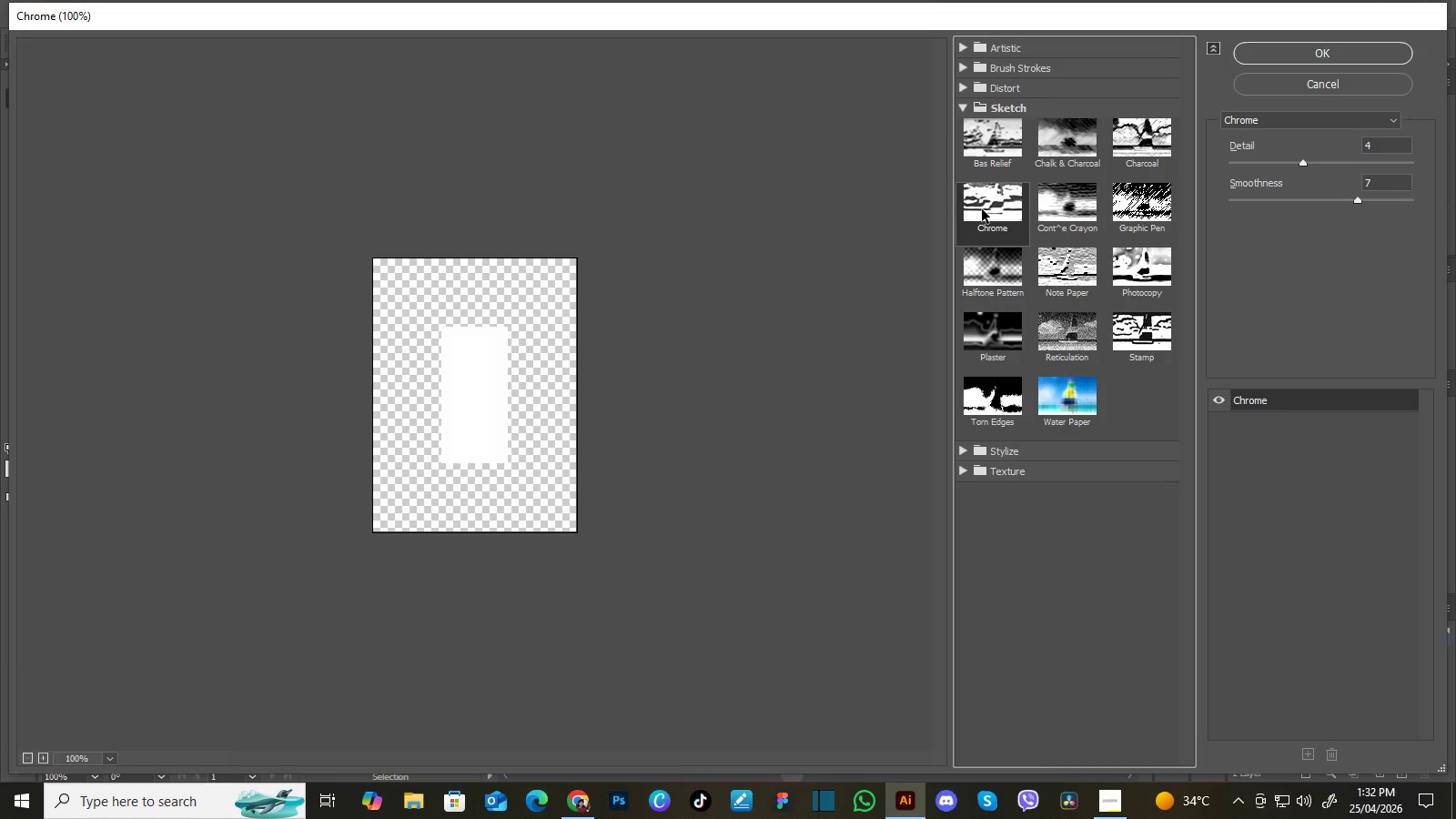 
double_click([982, 209])
 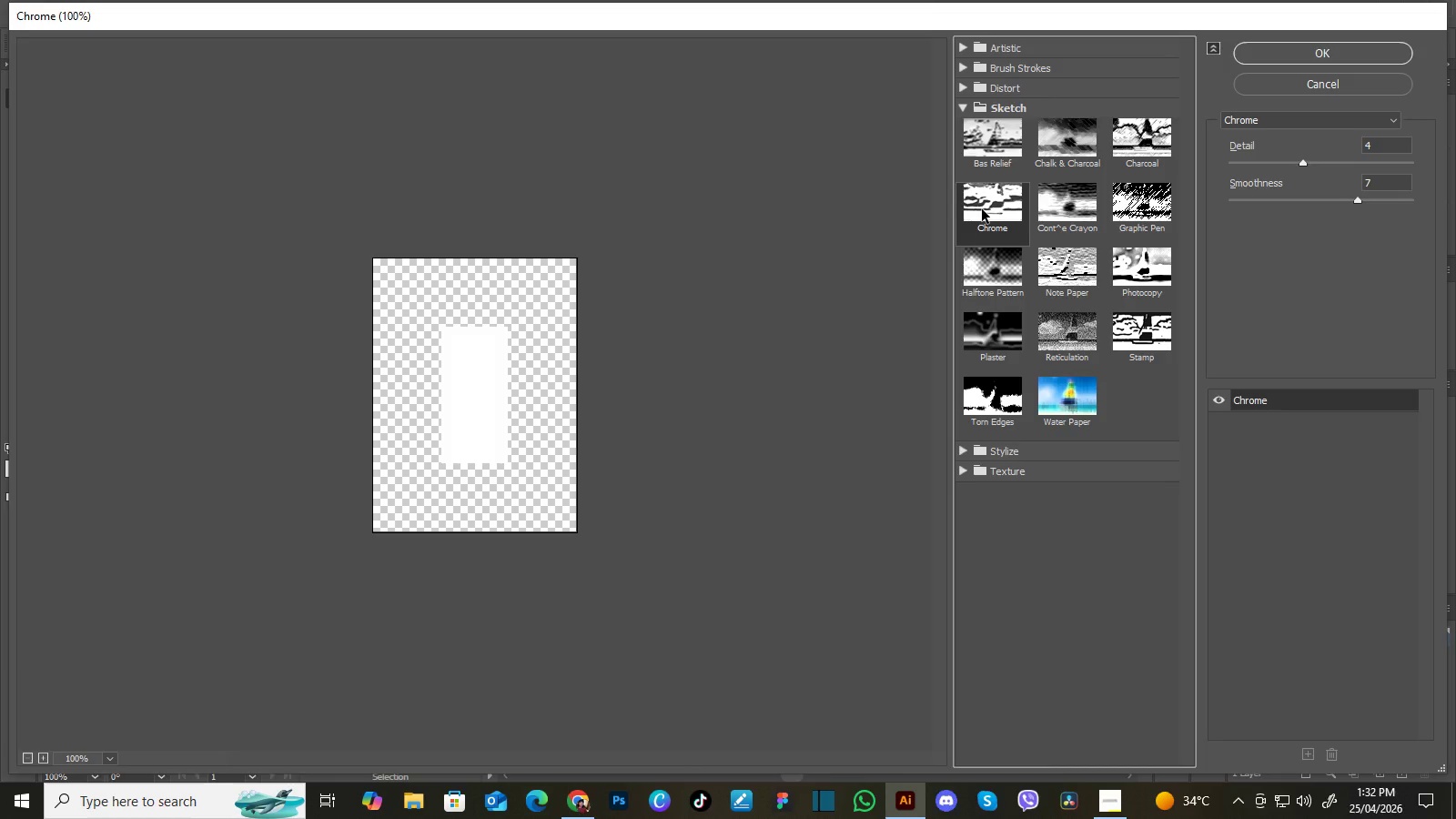 
triple_click([982, 209])
 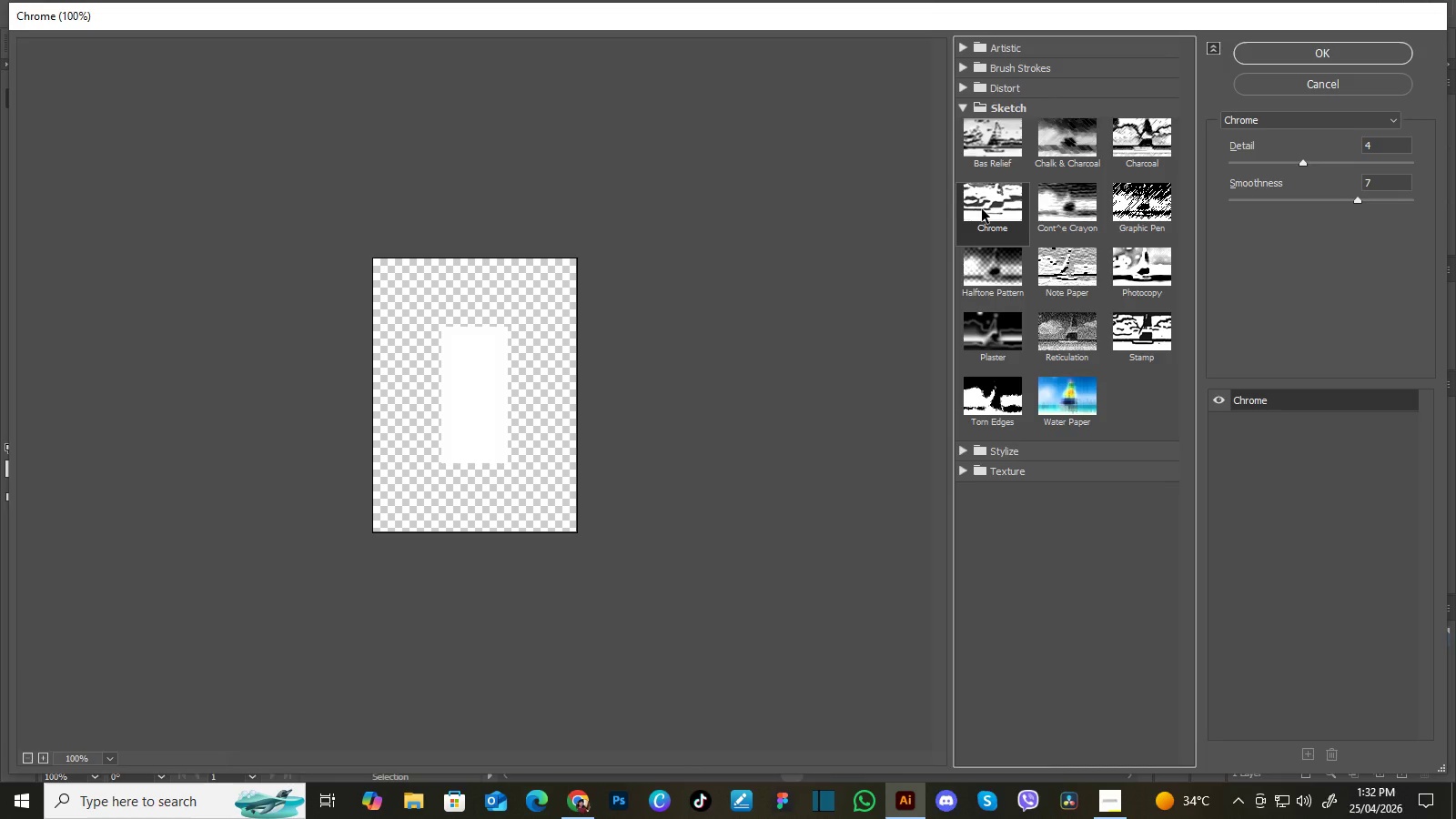 
triple_click([982, 209])
 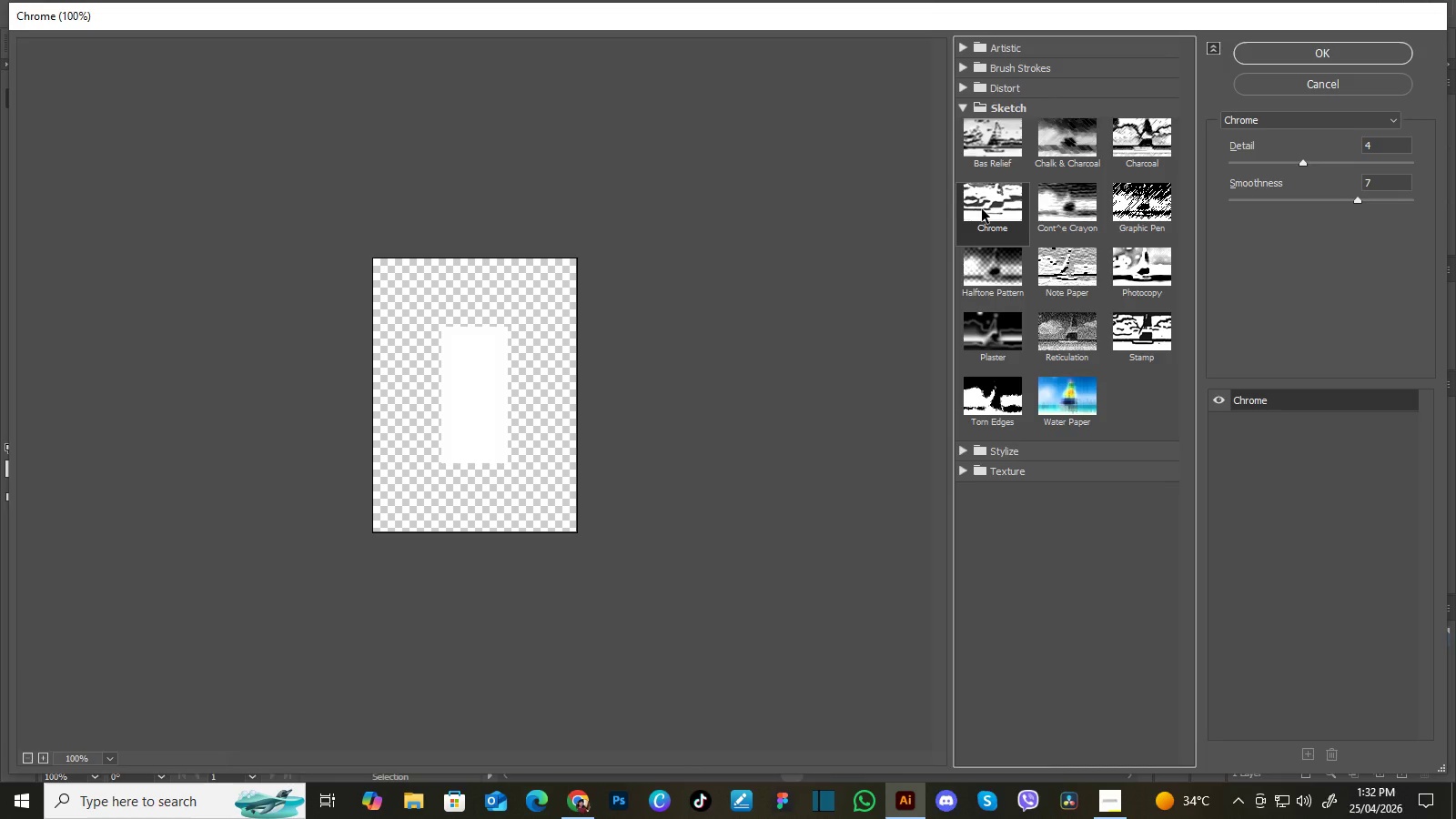 
left_click([1277, 88])
 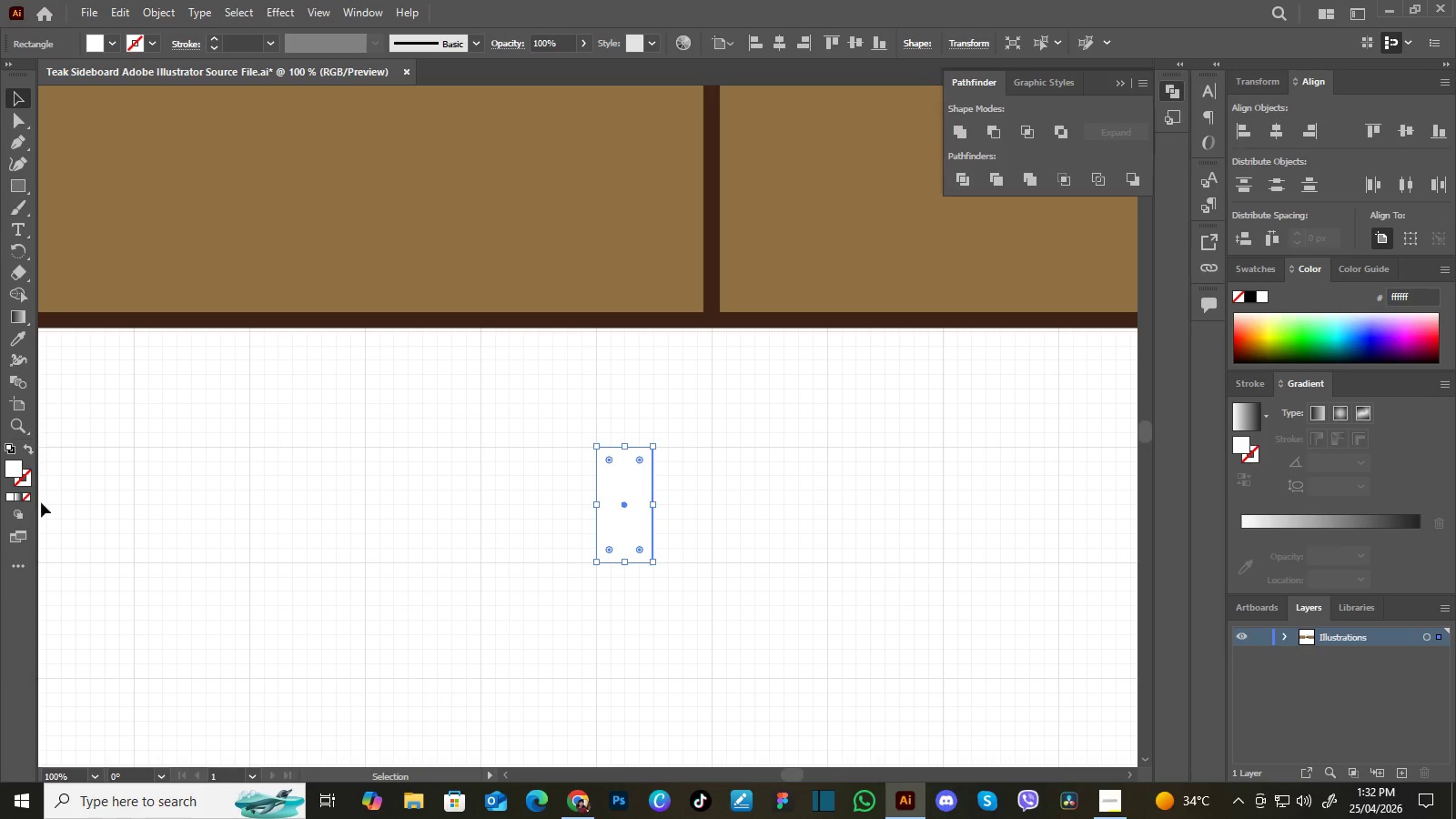 
left_click([19, 497])
 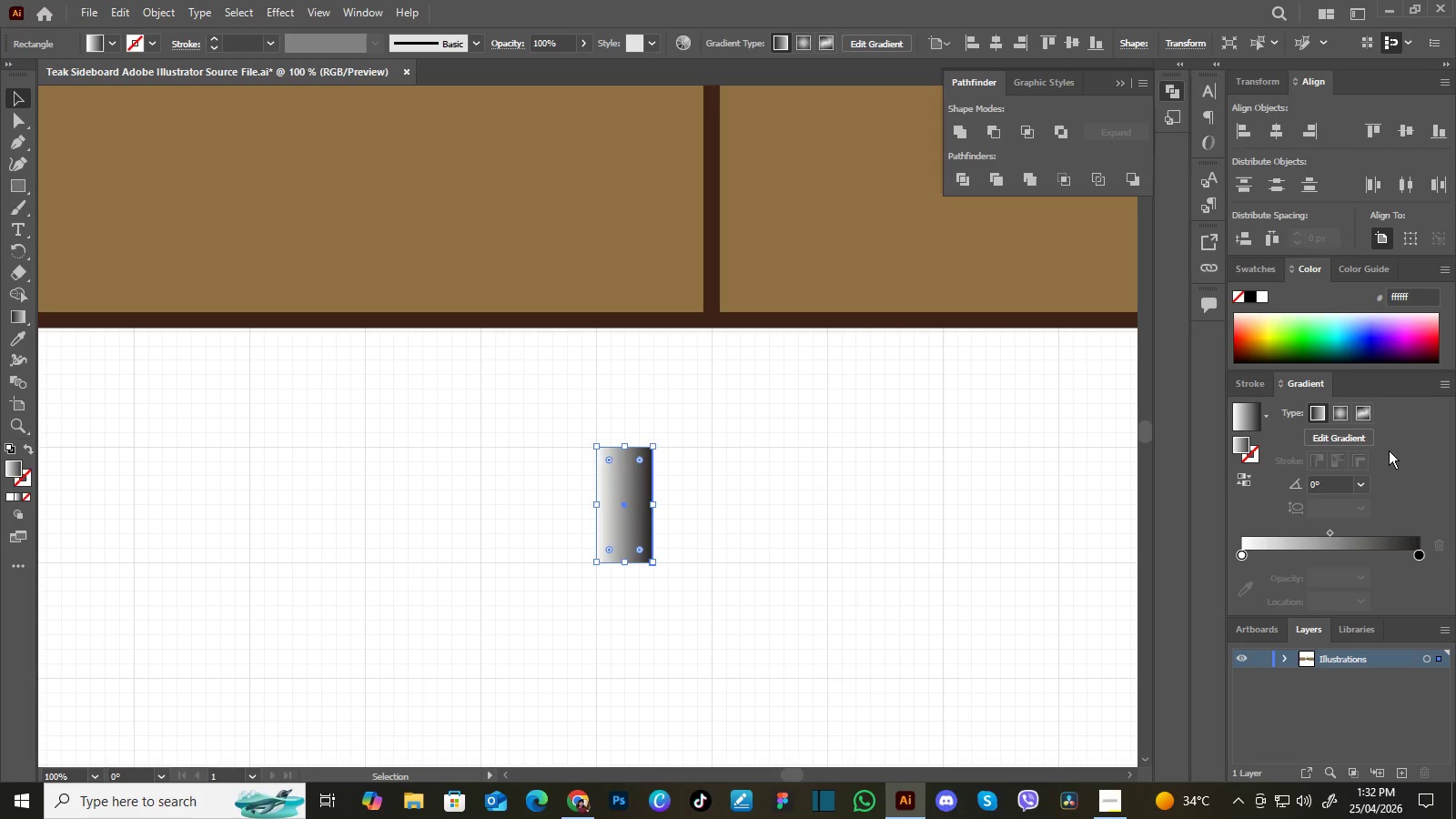 
left_click([1366, 414])
 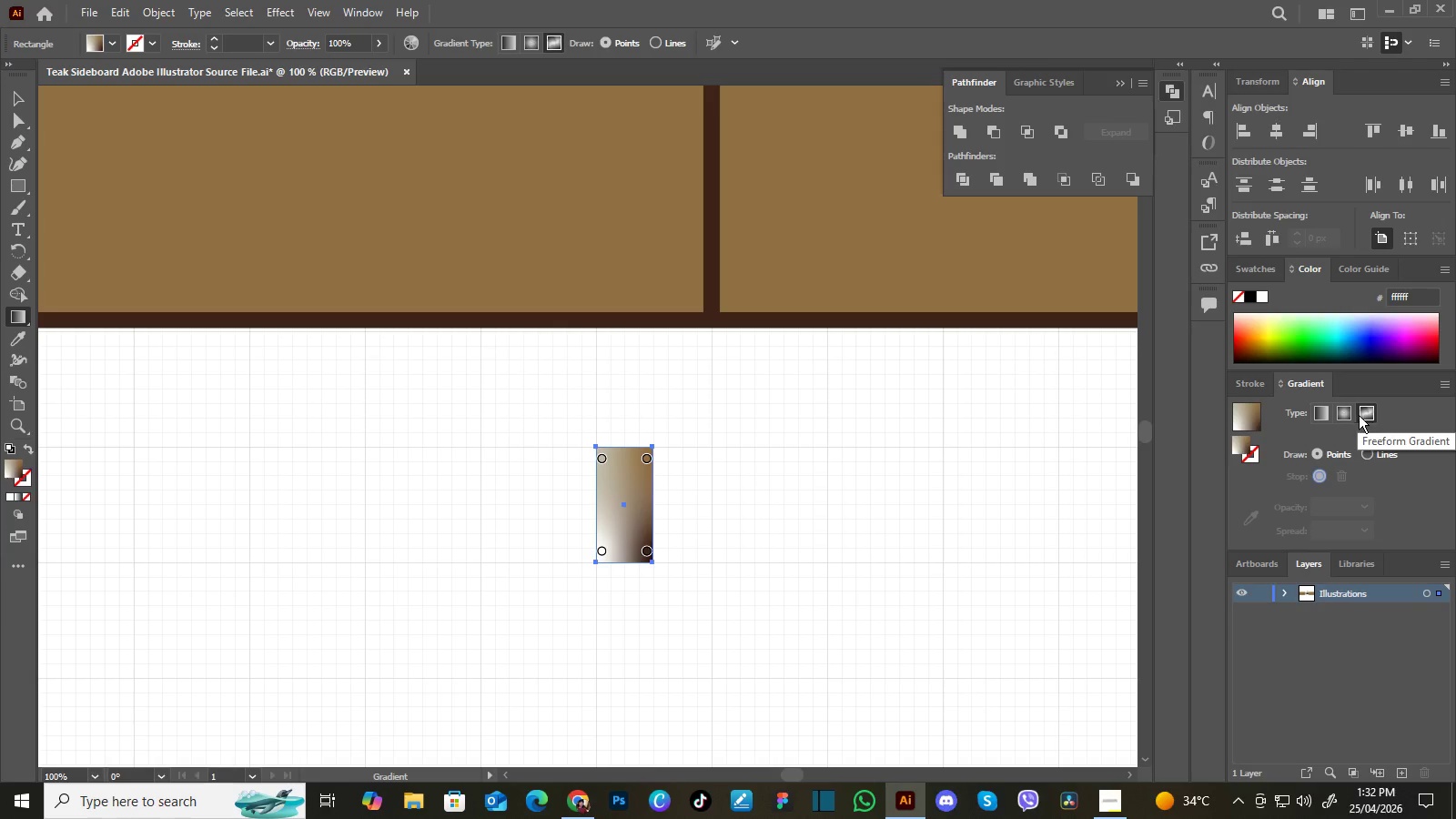 
left_click([1326, 413])
 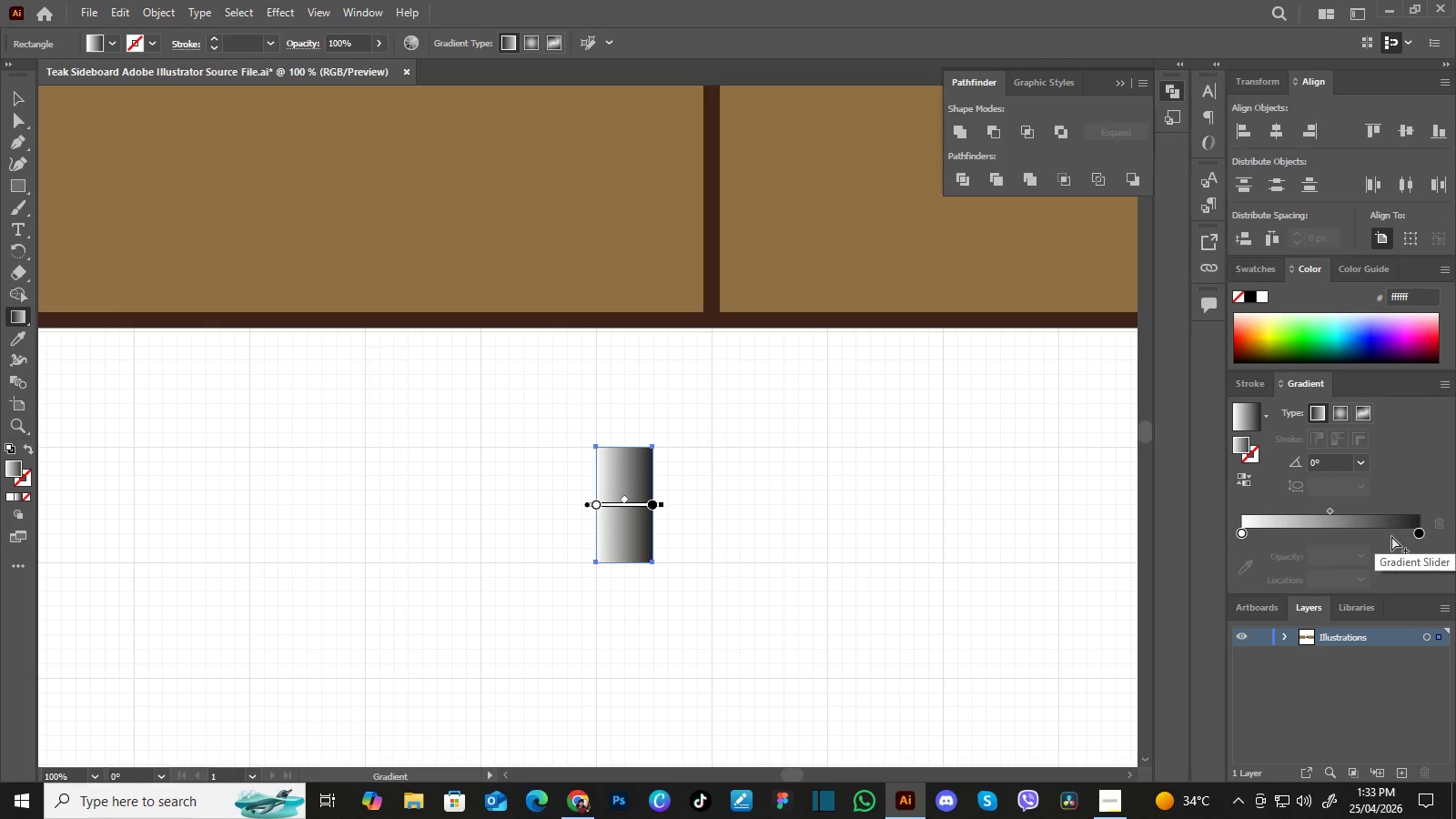 
wait(5.03)
 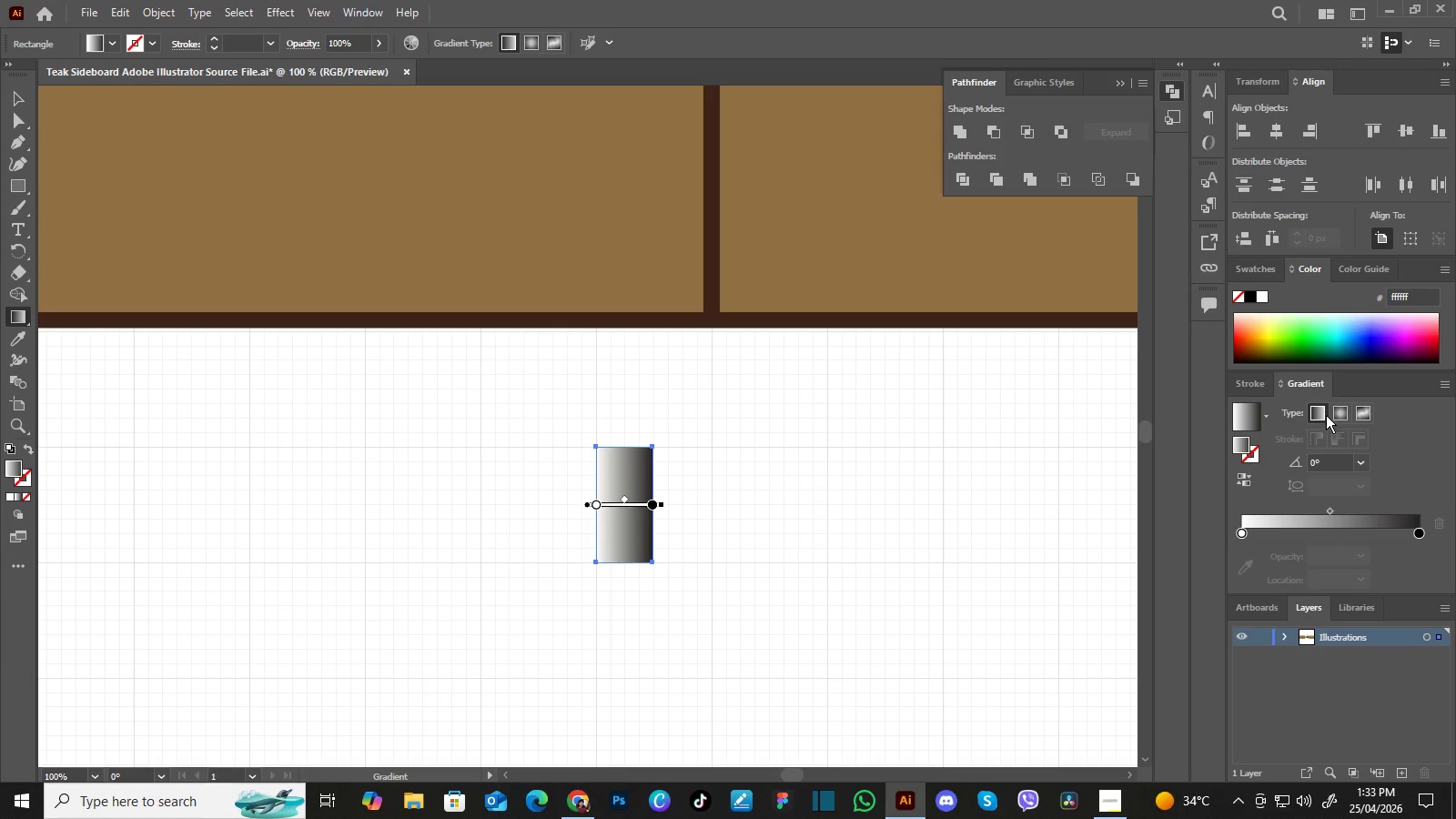 
left_click([1390, 534])
 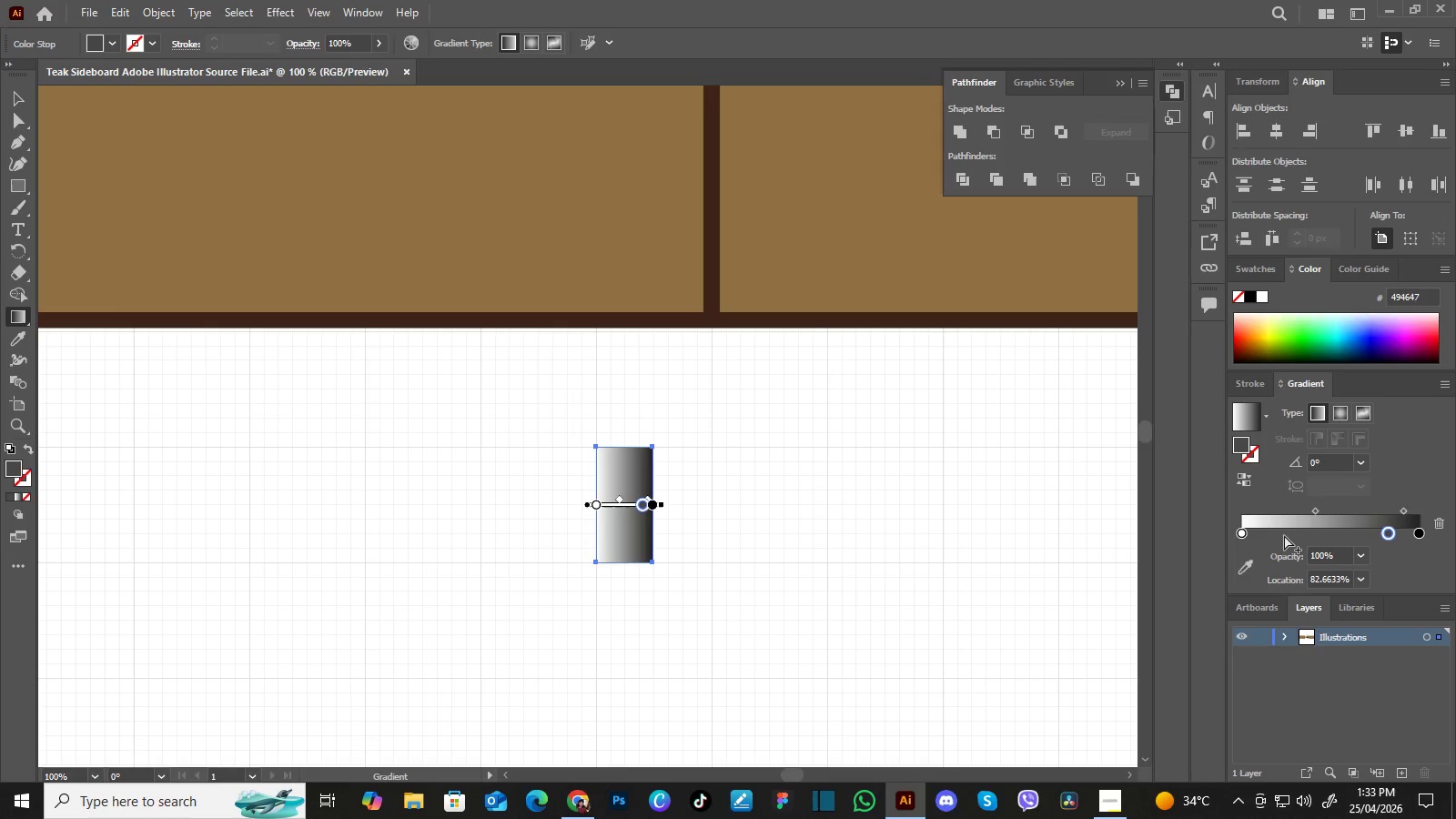 
left_click([1283, 533])
 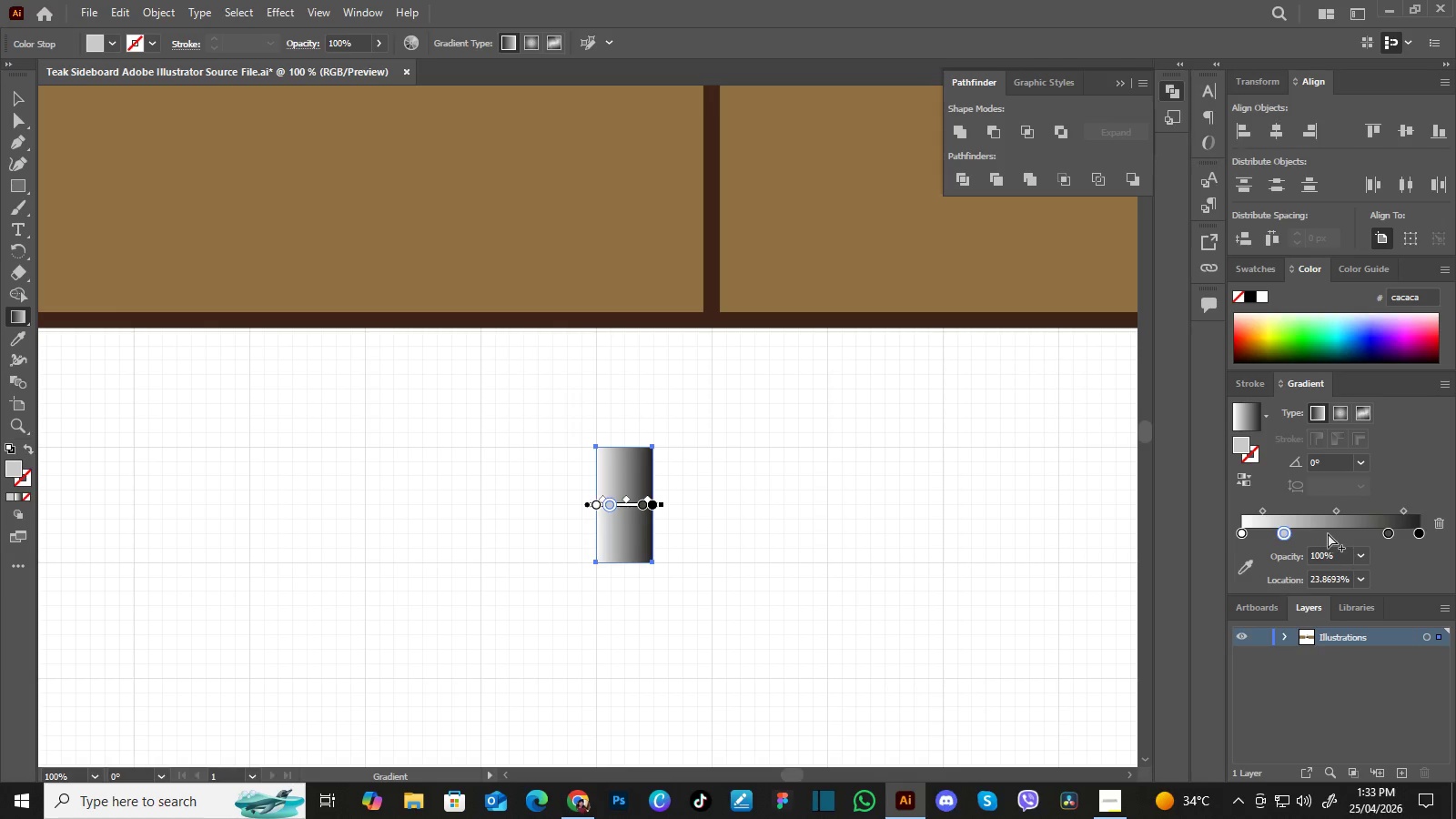 
left_click([1330, 531])
 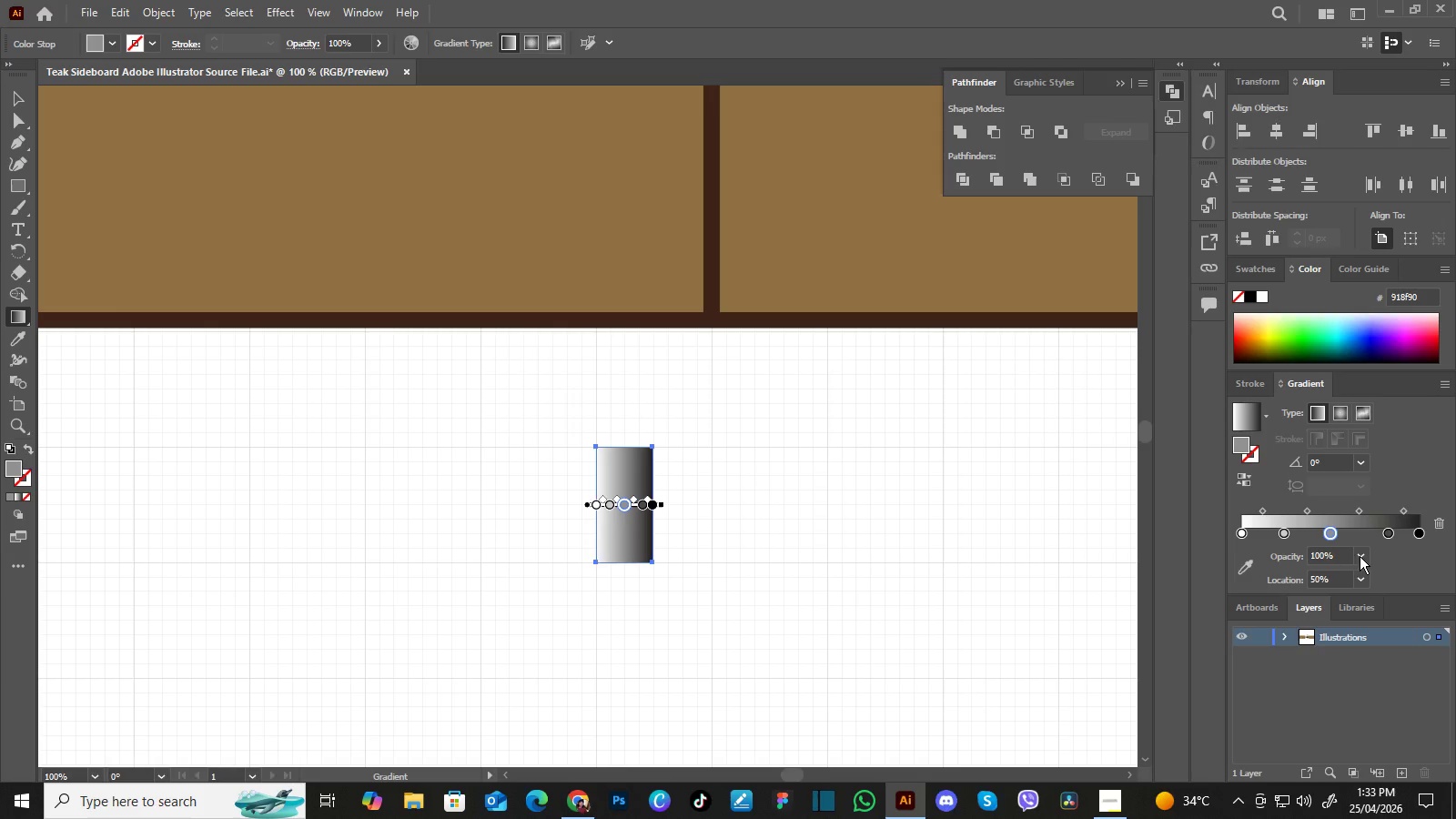 
left_click([1248, 568])
 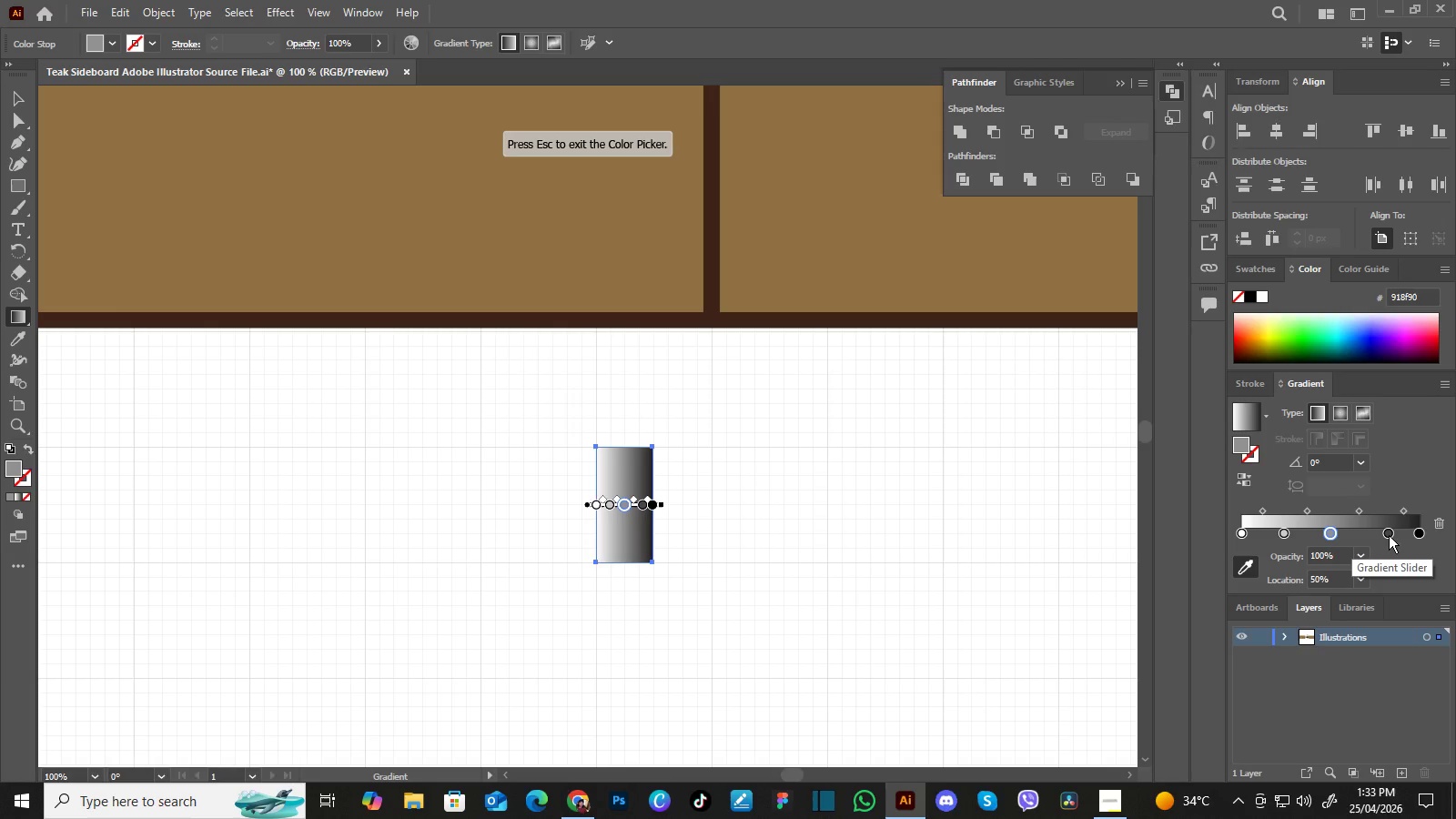 
left_click([1389, 533])
 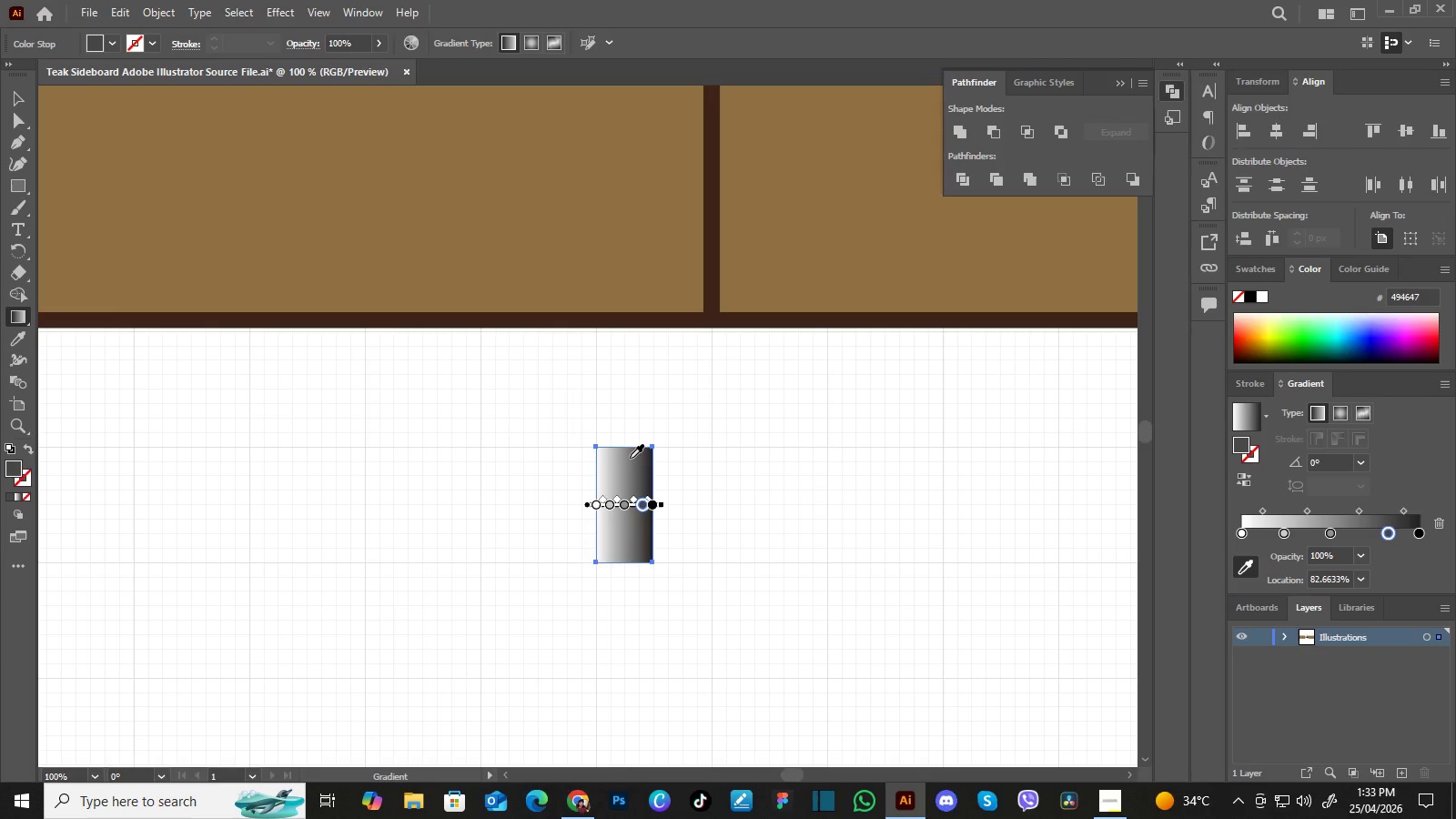 
wait(5.22)
 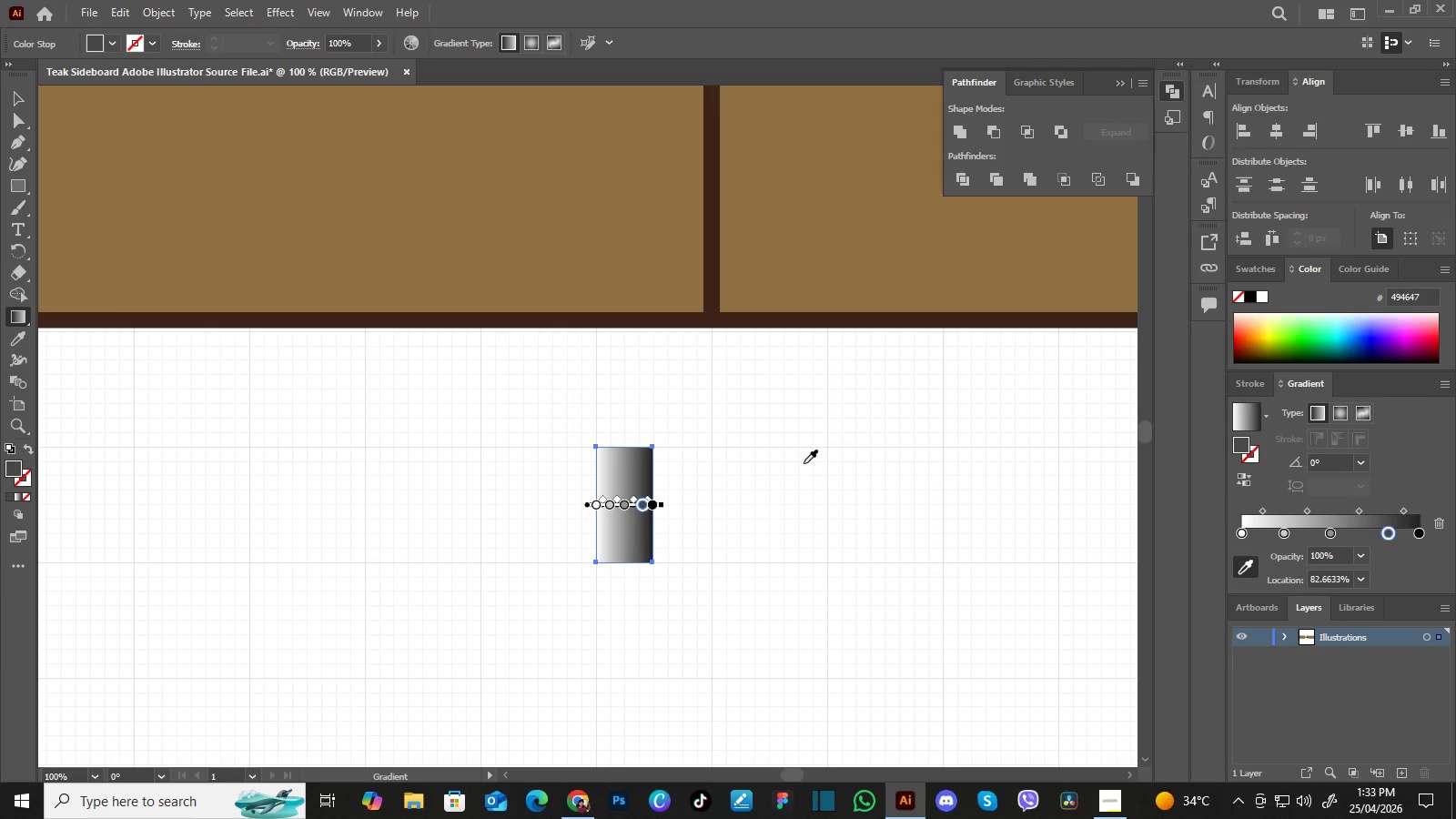 
left_click([627, 455])
 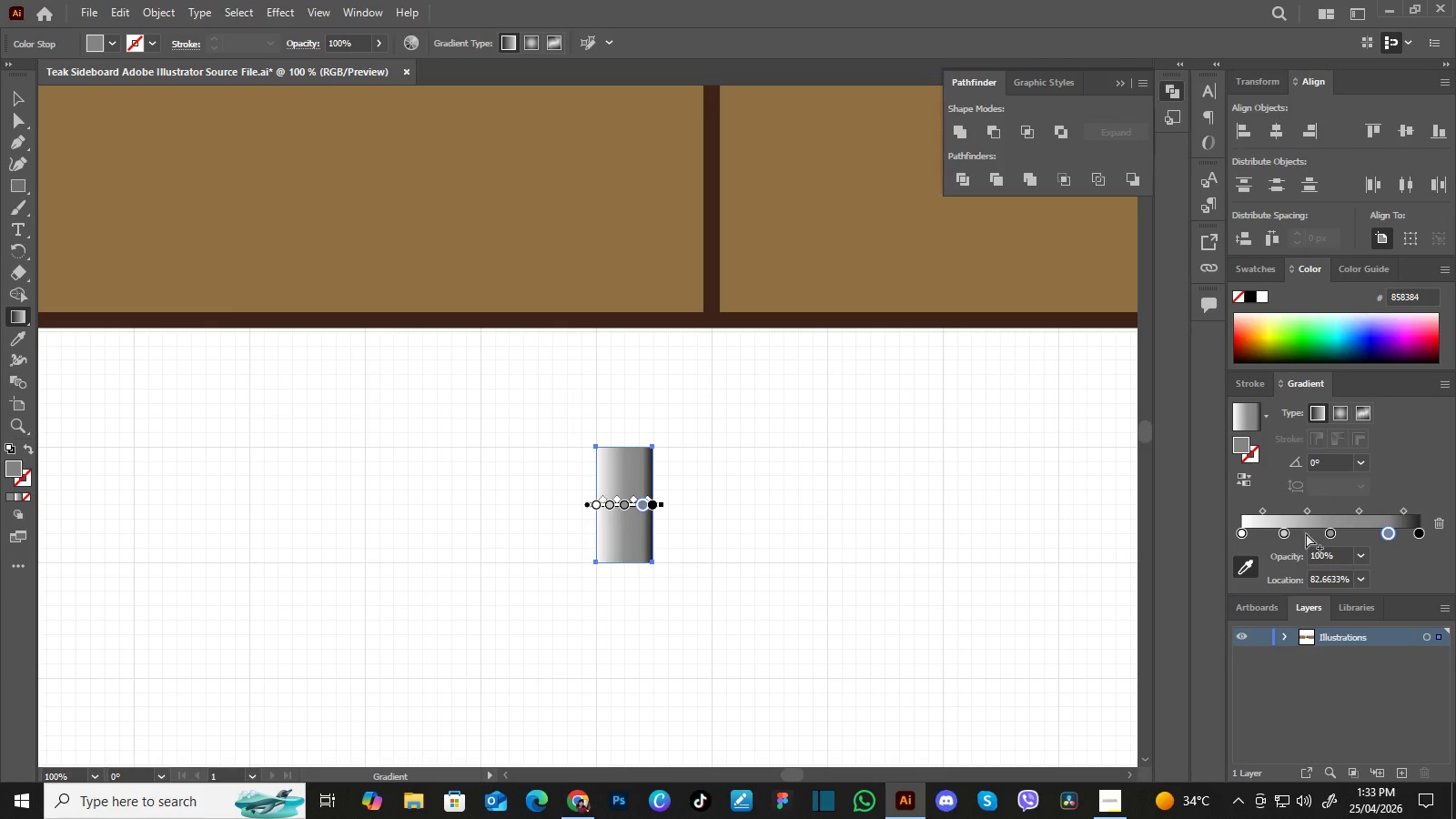 
left_click([1327, 532])
 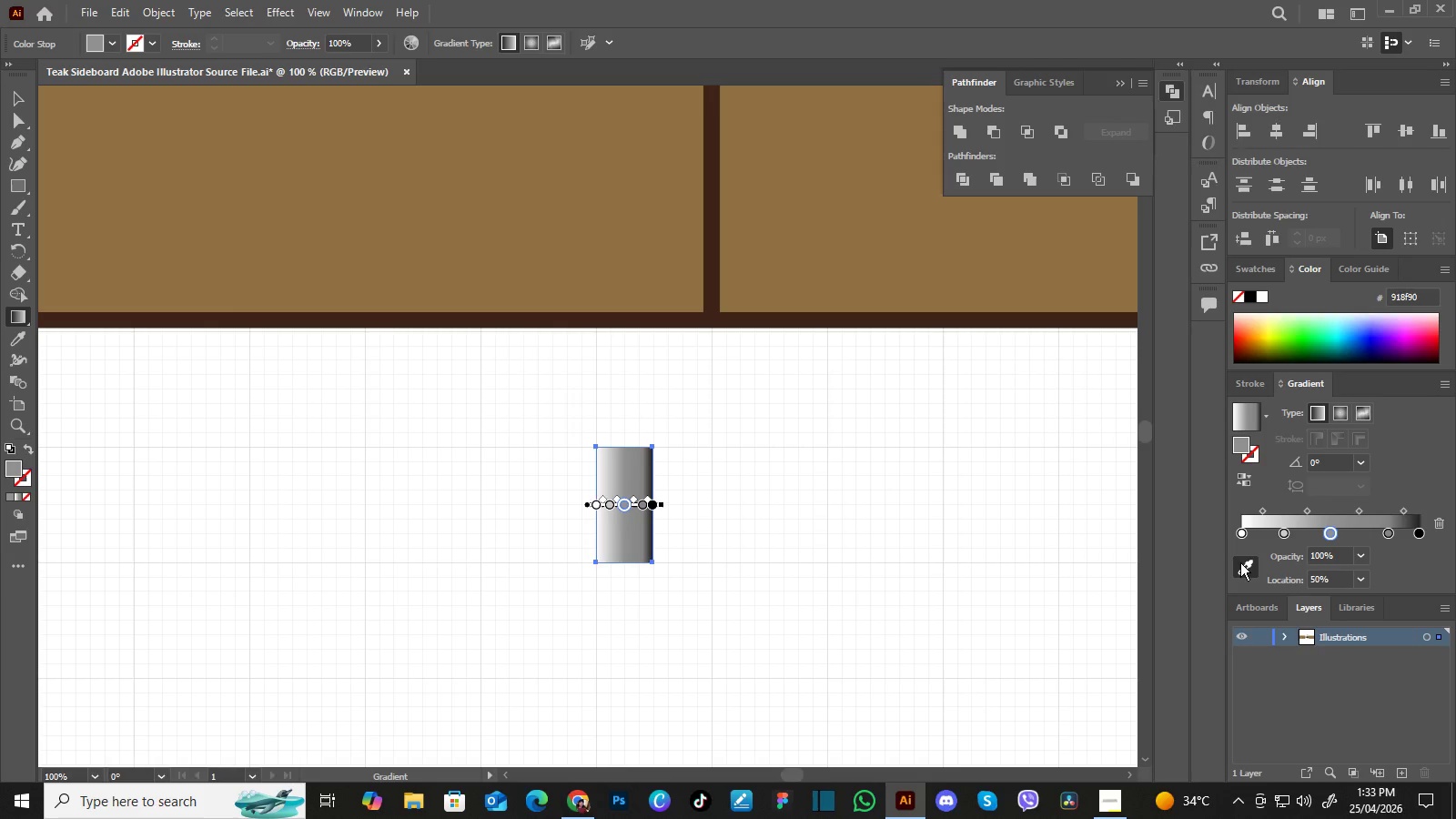 
left_click([1242, 562])
 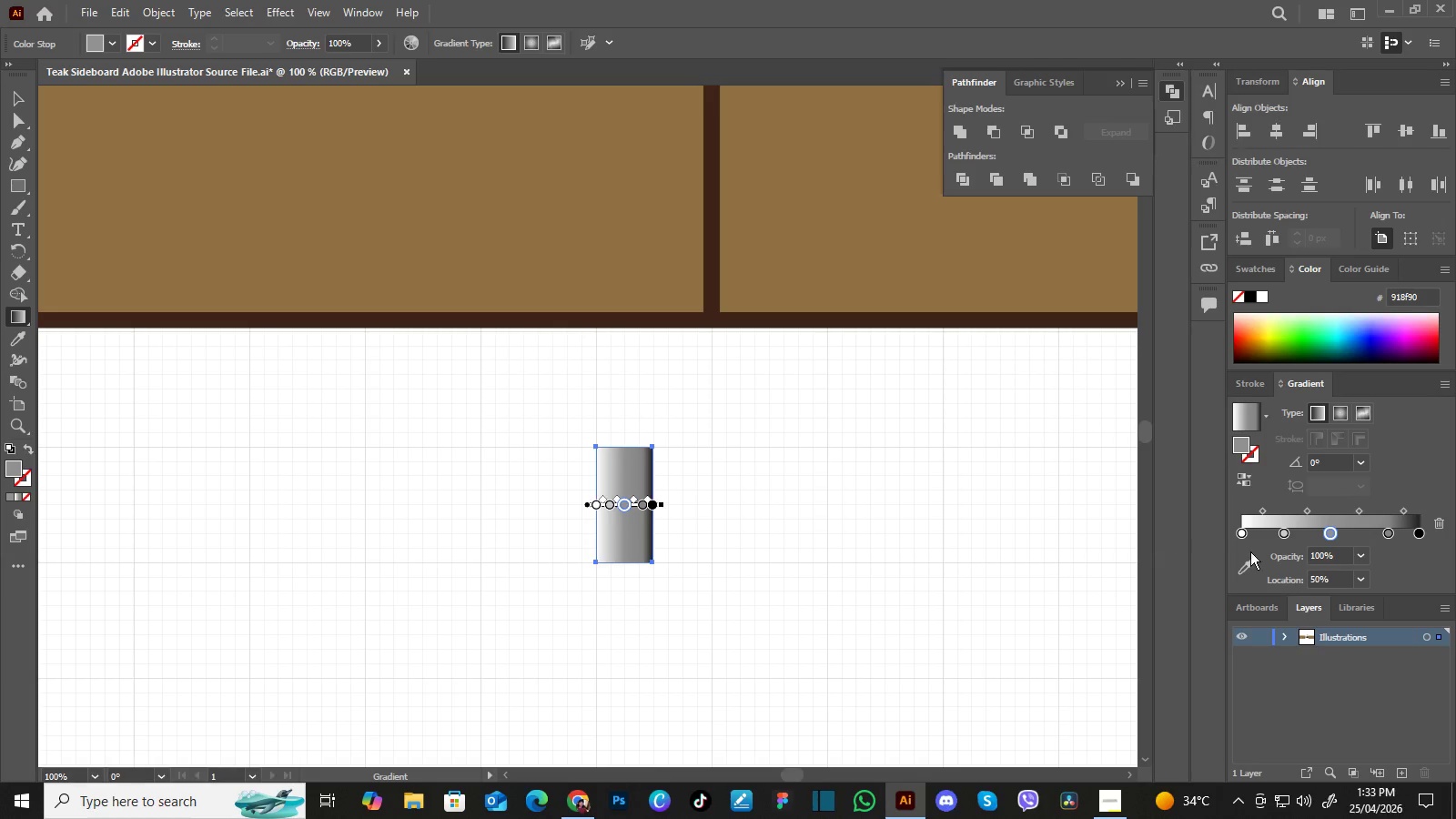 
left_click([1243, 565])
 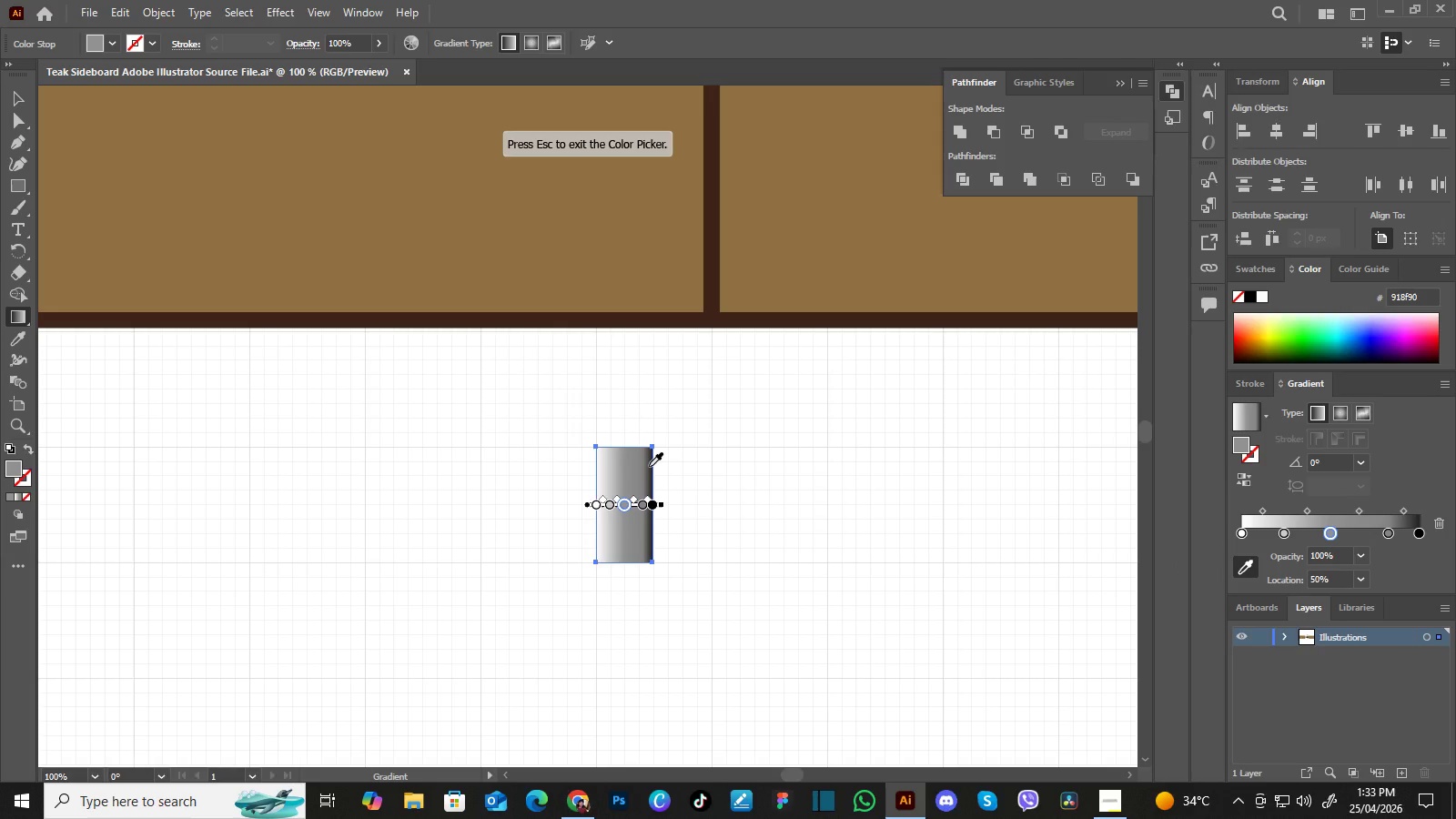 
left_click([649, 466])
 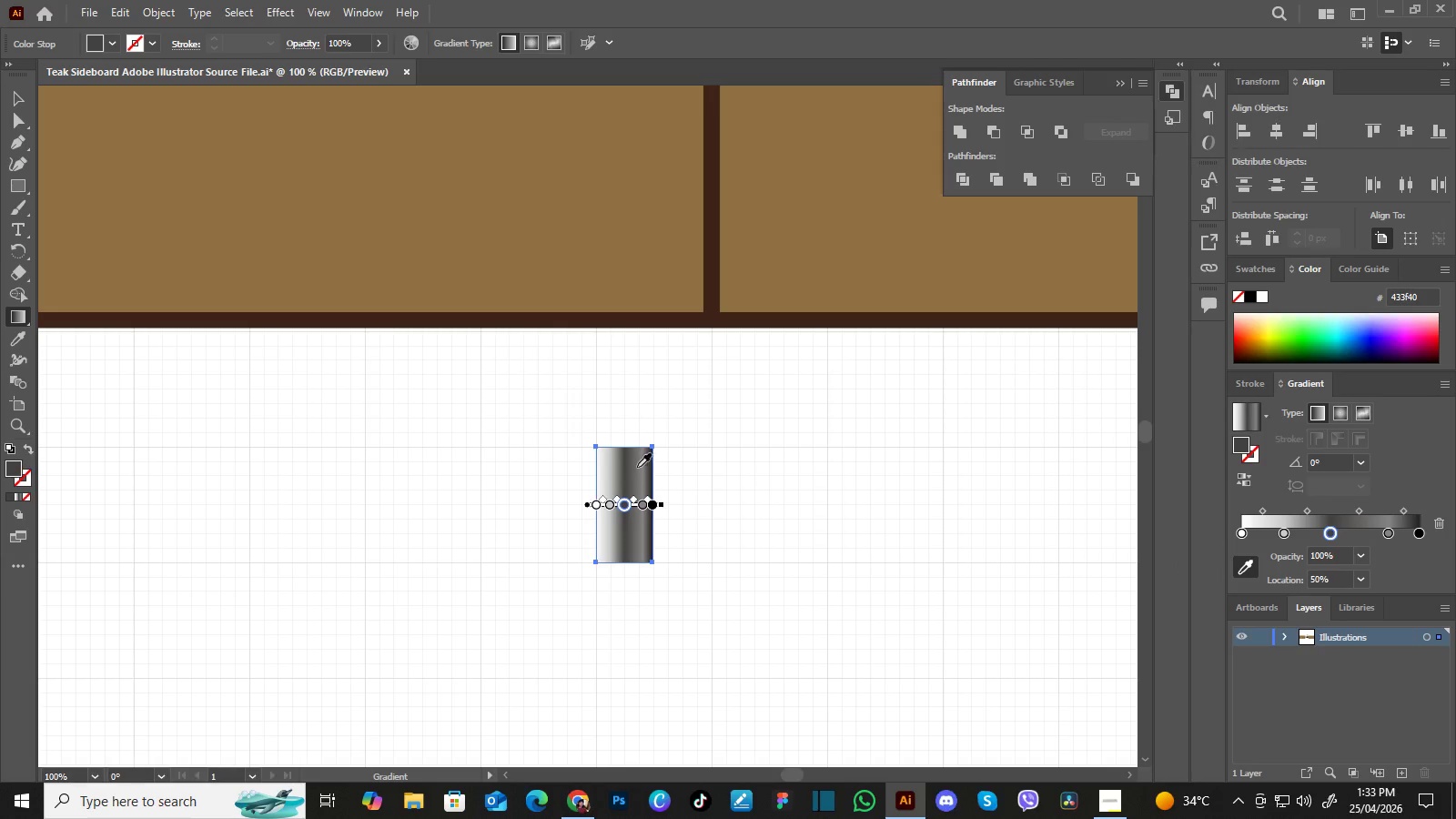 
left_click([635, 468])
 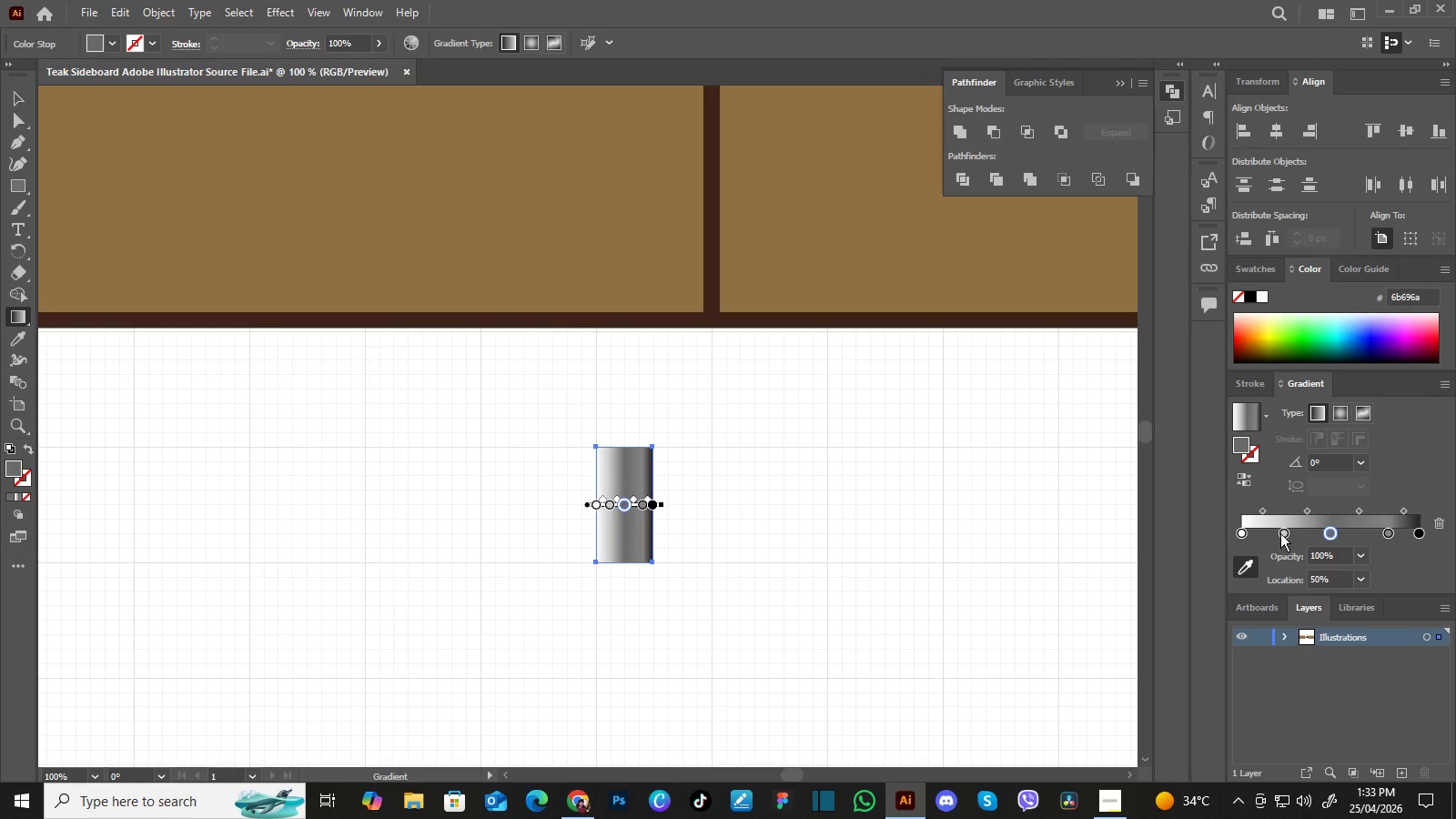 
left_click([1281, 533])
 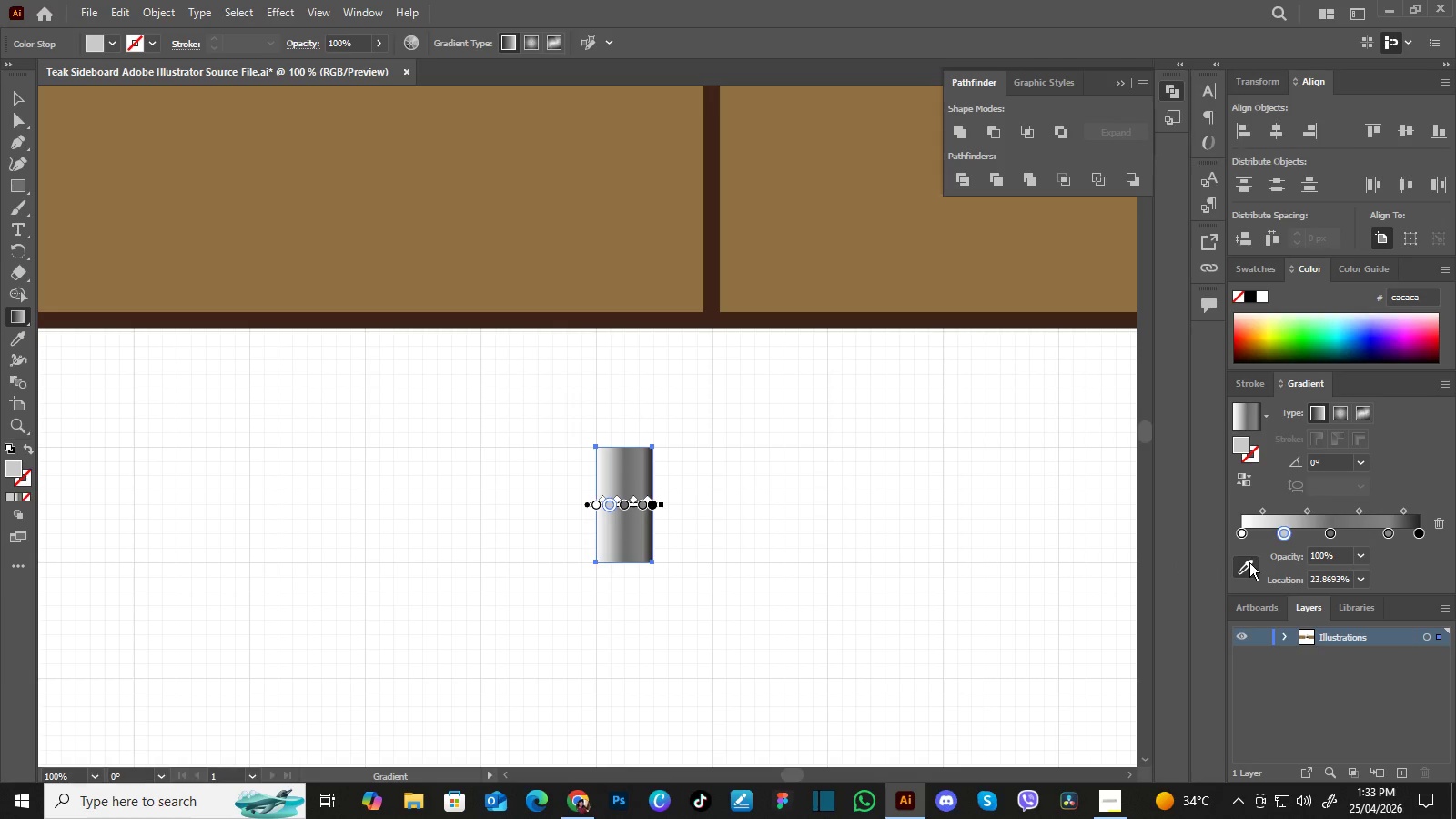 
double_click([1249, 562])
 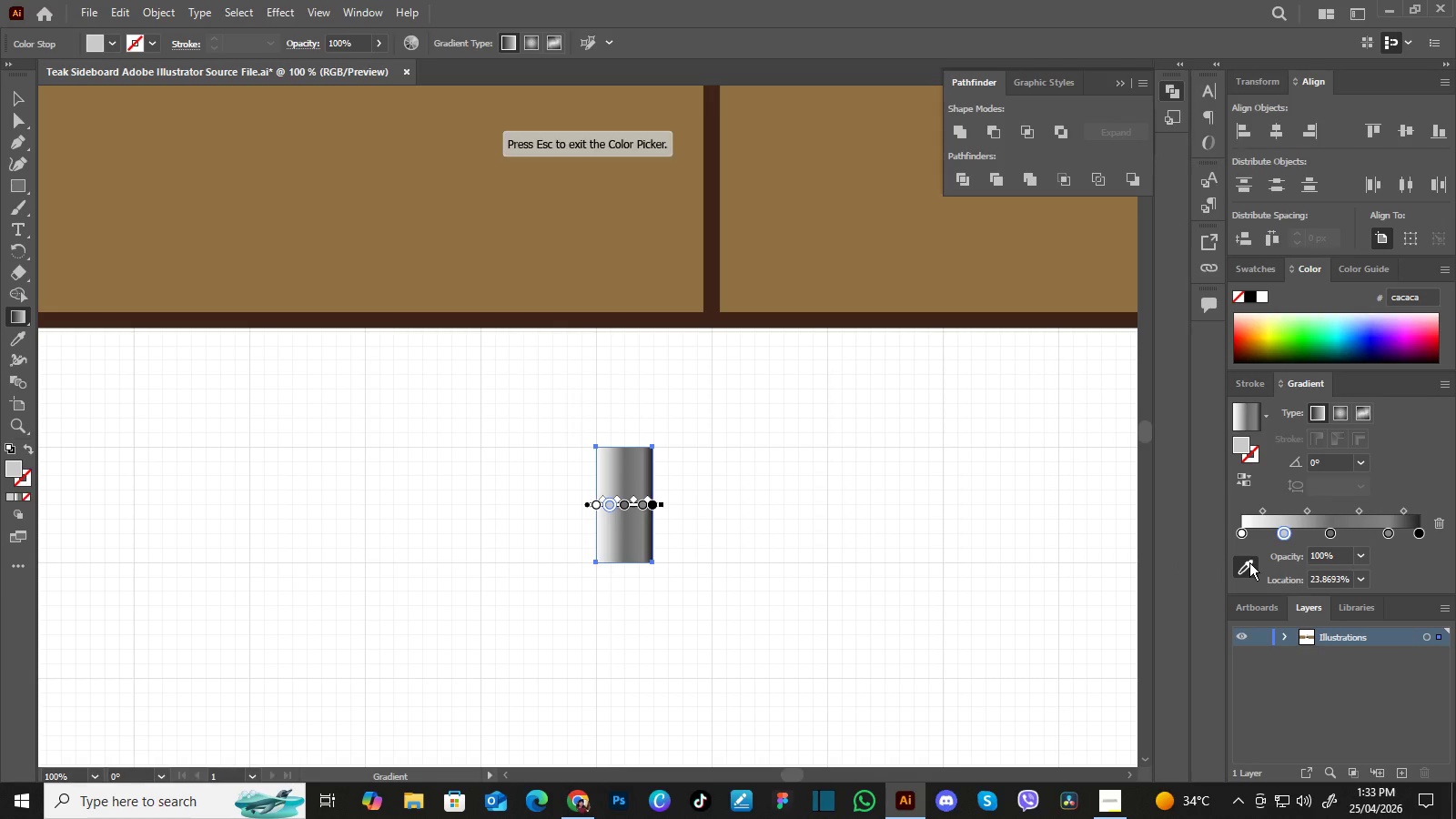 
triple_click([1249, 562])
 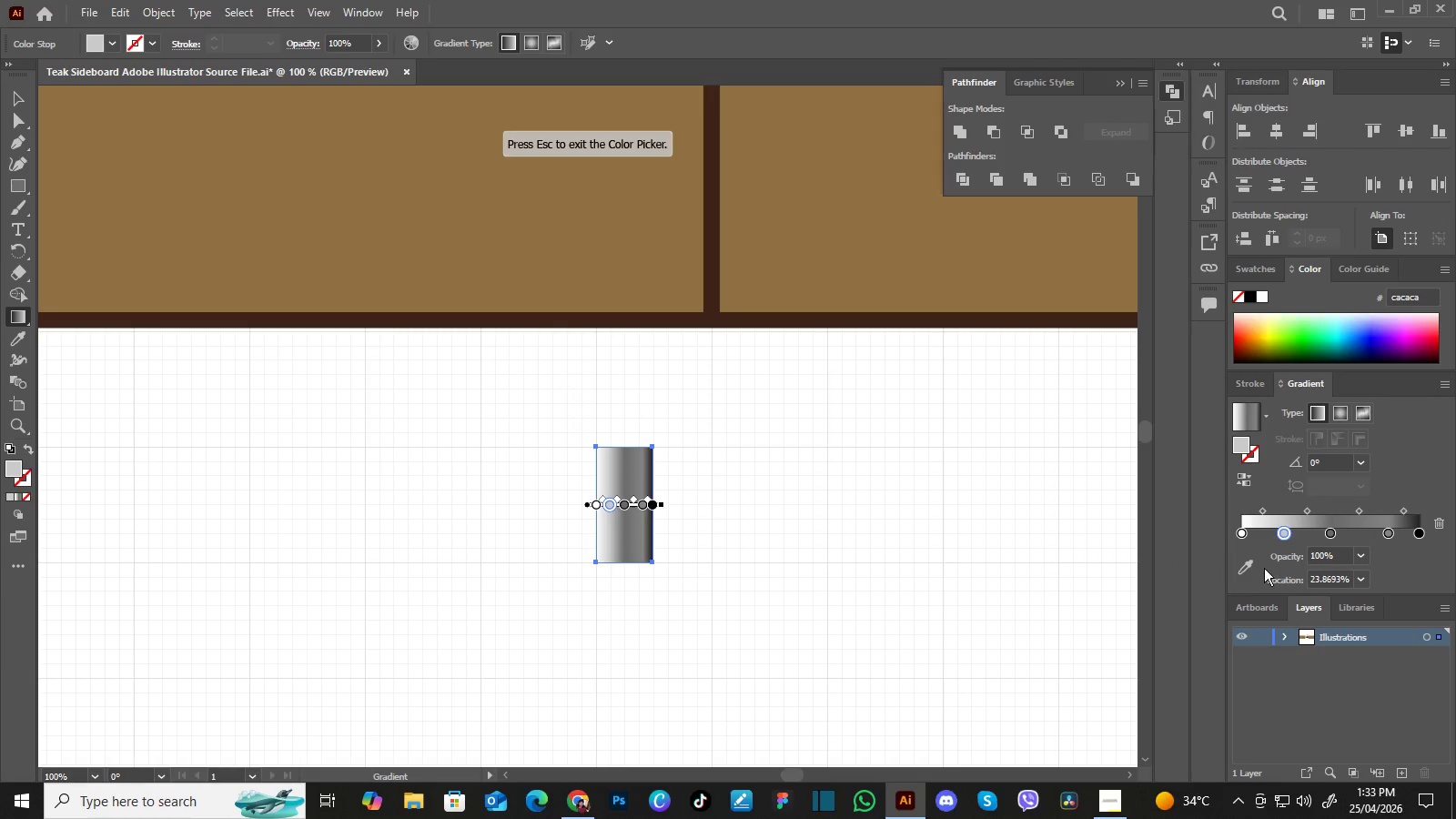 
left_click([1247, 571])
 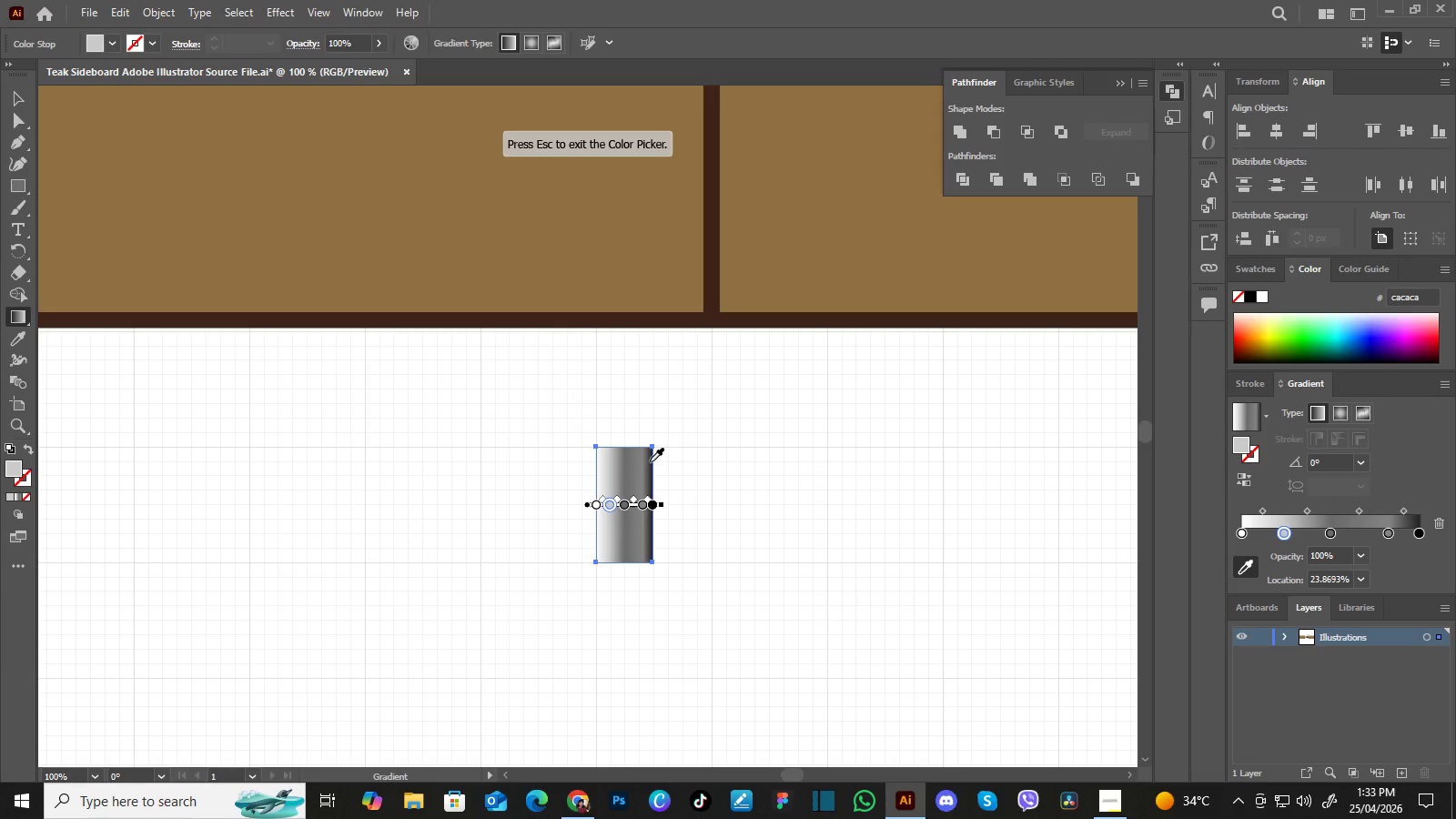 
left_click([650, 461])
 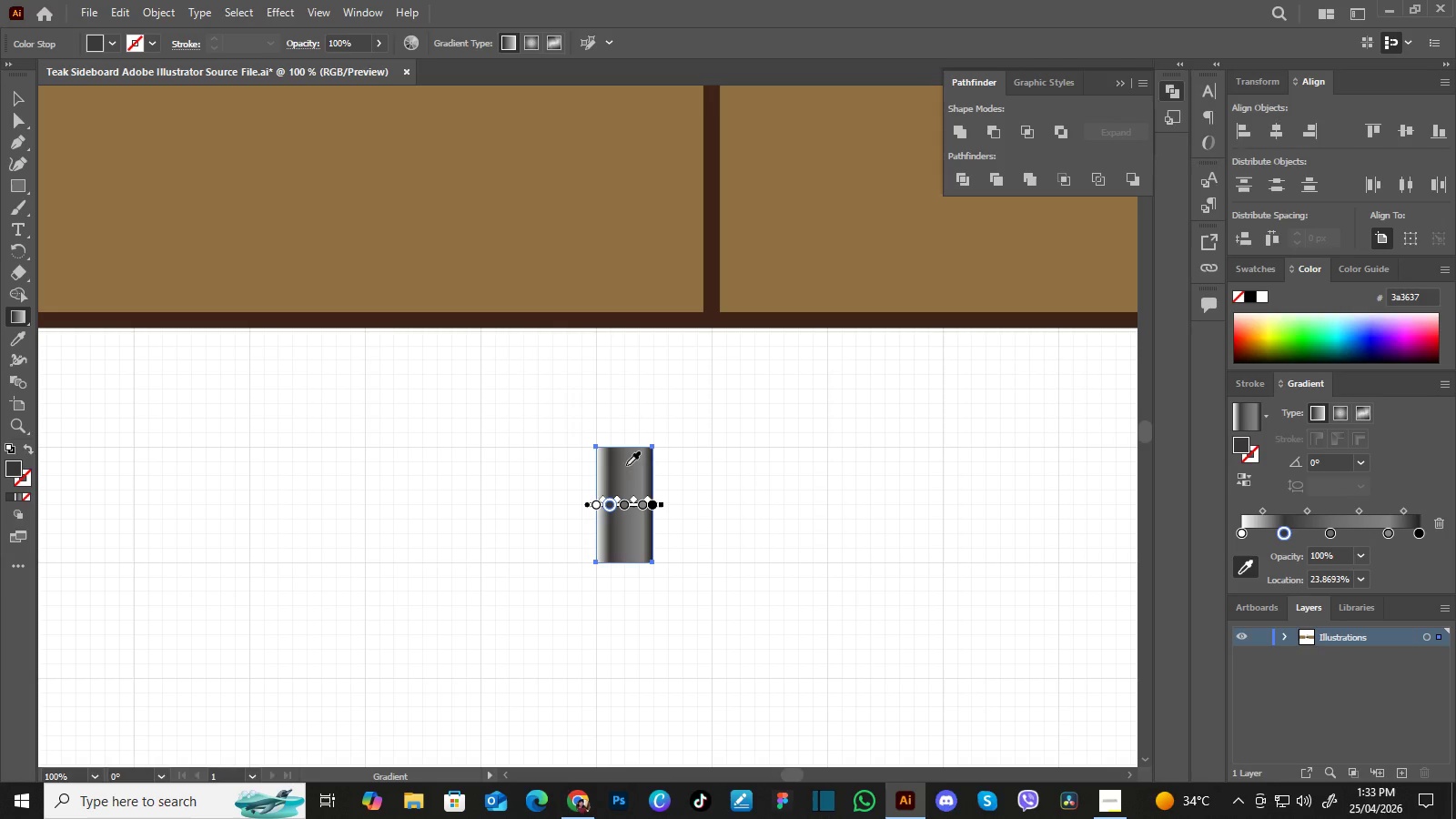 
left_click([616, 465])
 